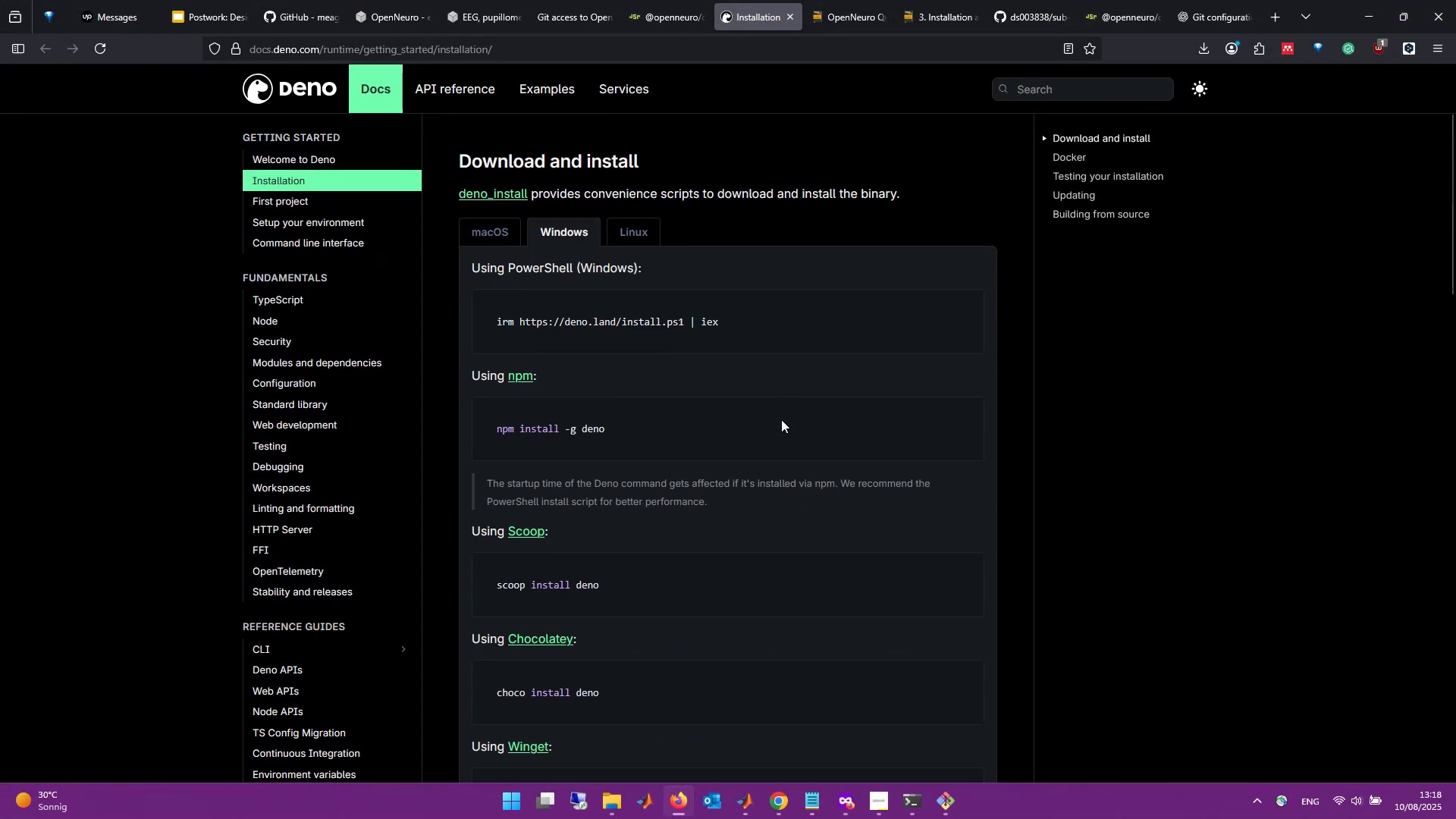 
scroll: coordinate [903, 419], scroll_direction: none, amount: 0.0
 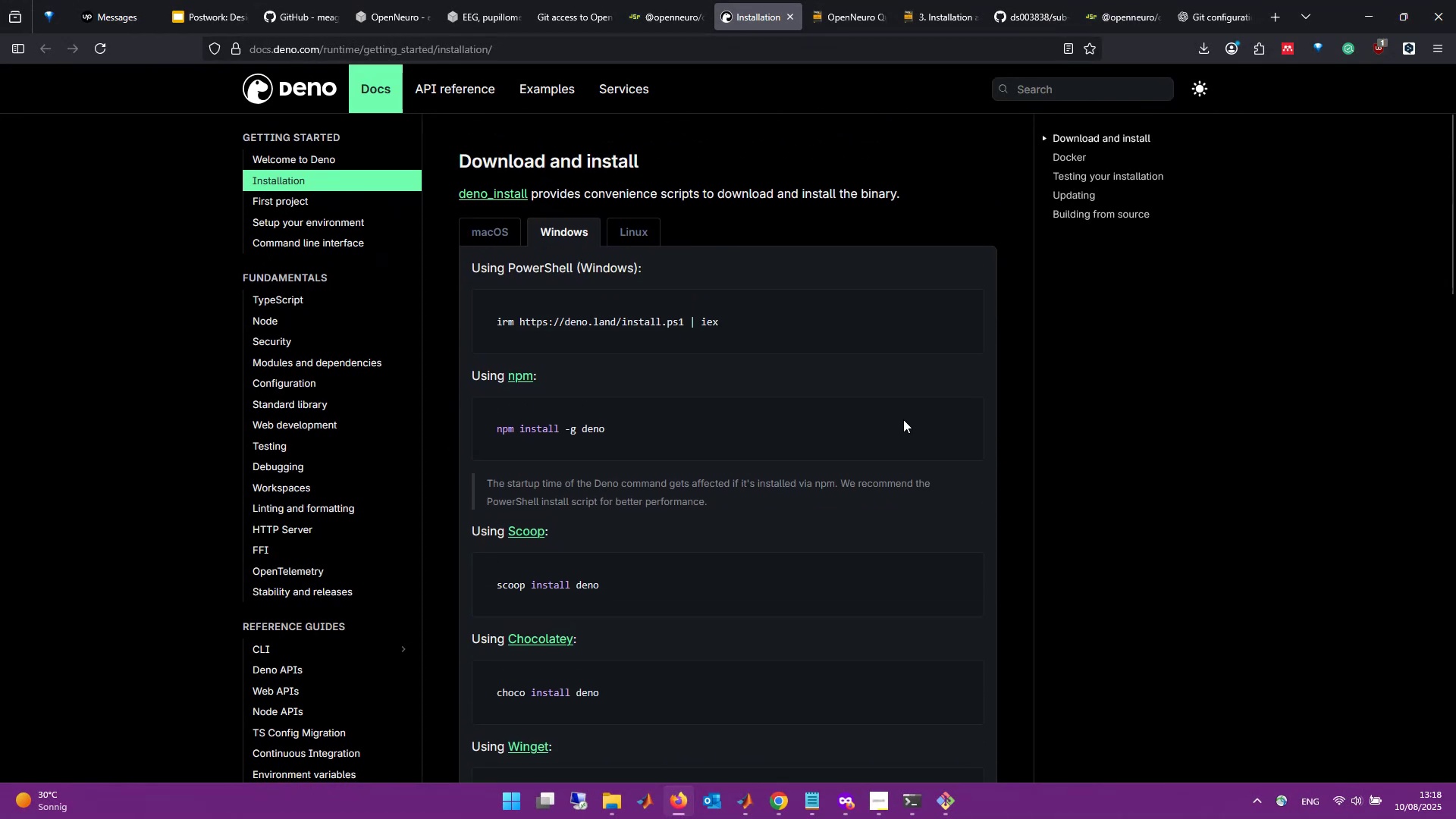 
key(Meta+MetaLeft)
 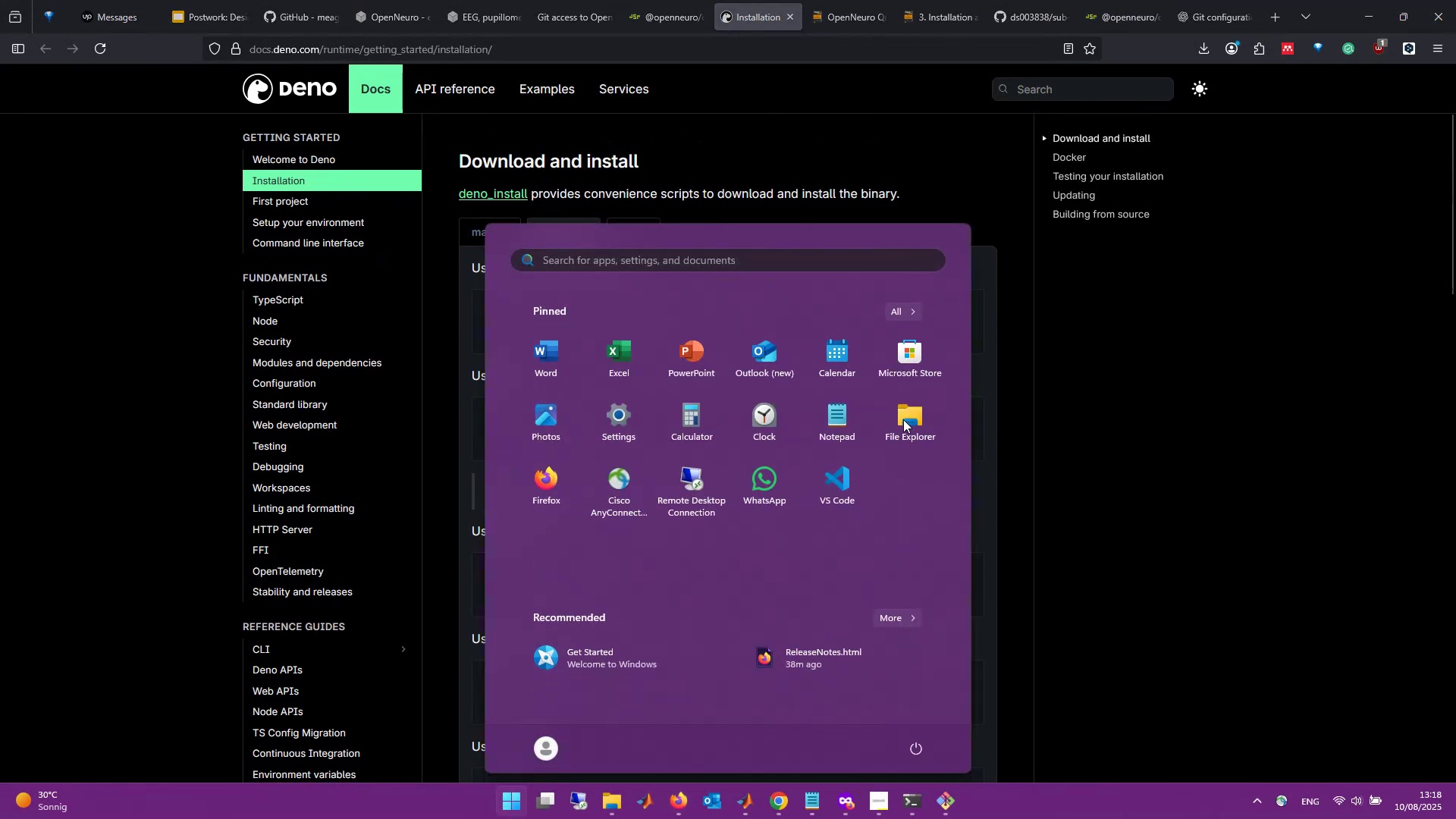 
type(powershel)
 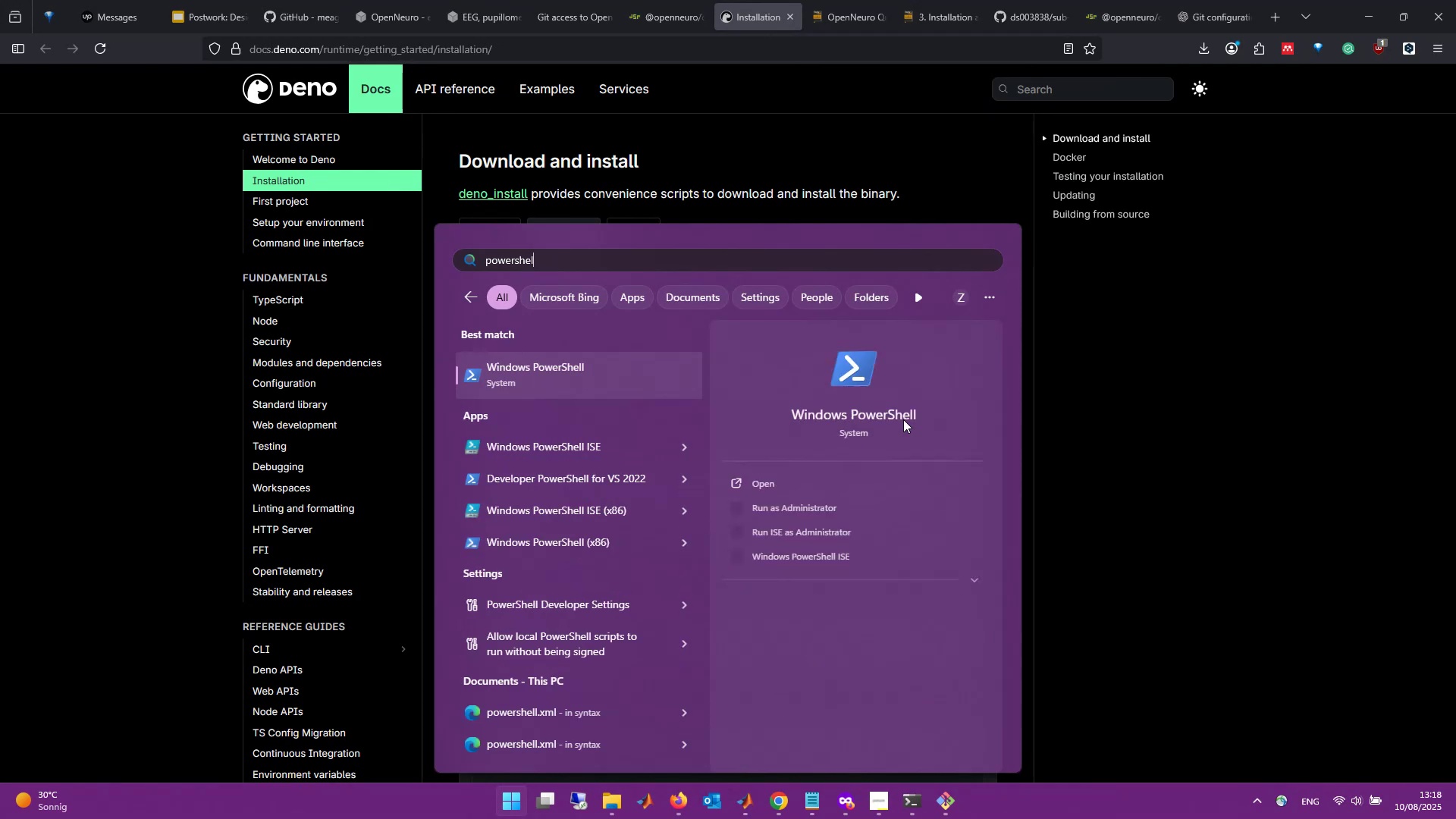 
key(Enter)
 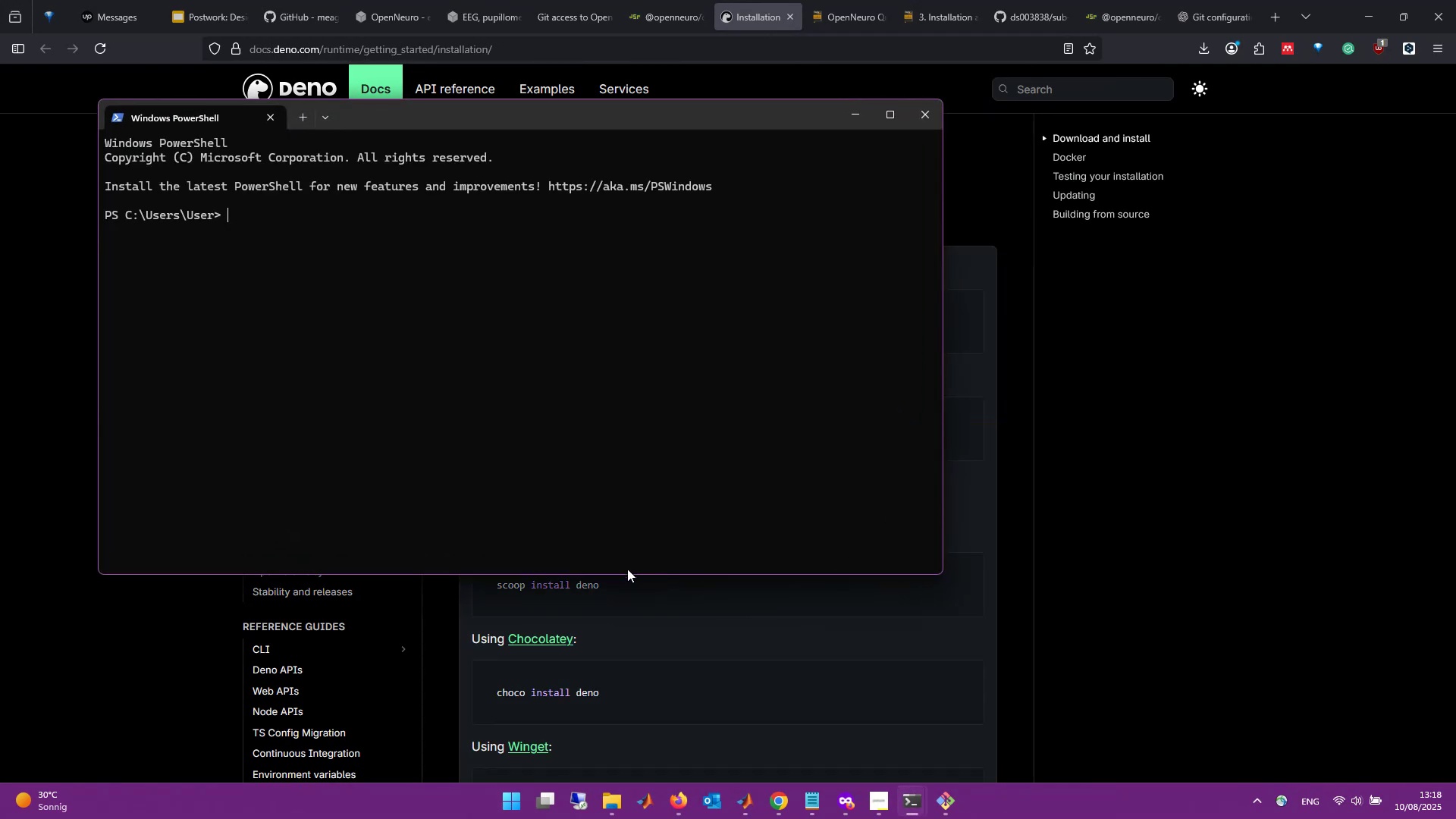 
left_click_drag(start_coordinate=[626, 576], to_coordinate=[628, 391])
 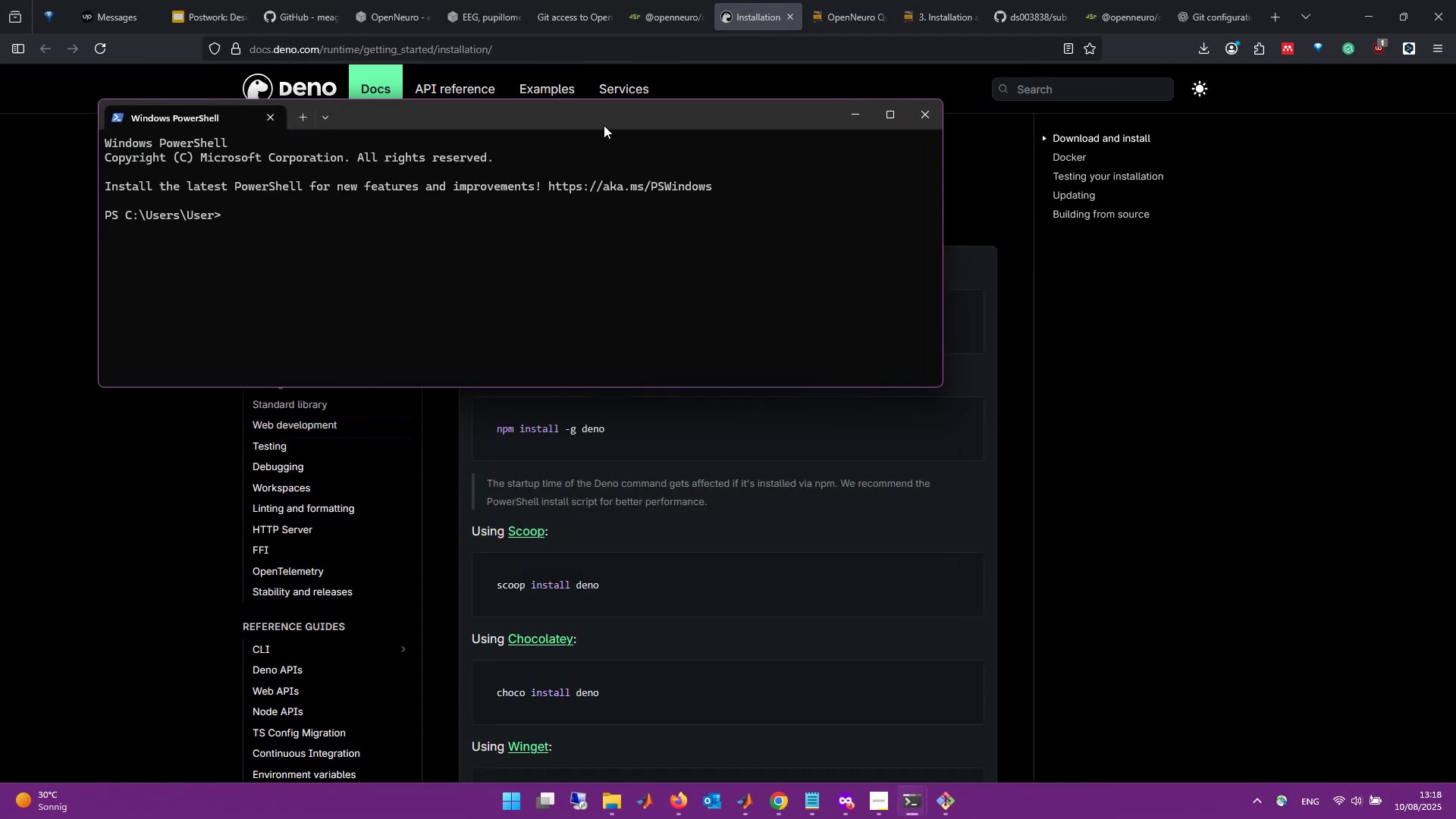 
left_click_drag(start_coordinate=[604, 119], to_coordinate=[843, 27])
 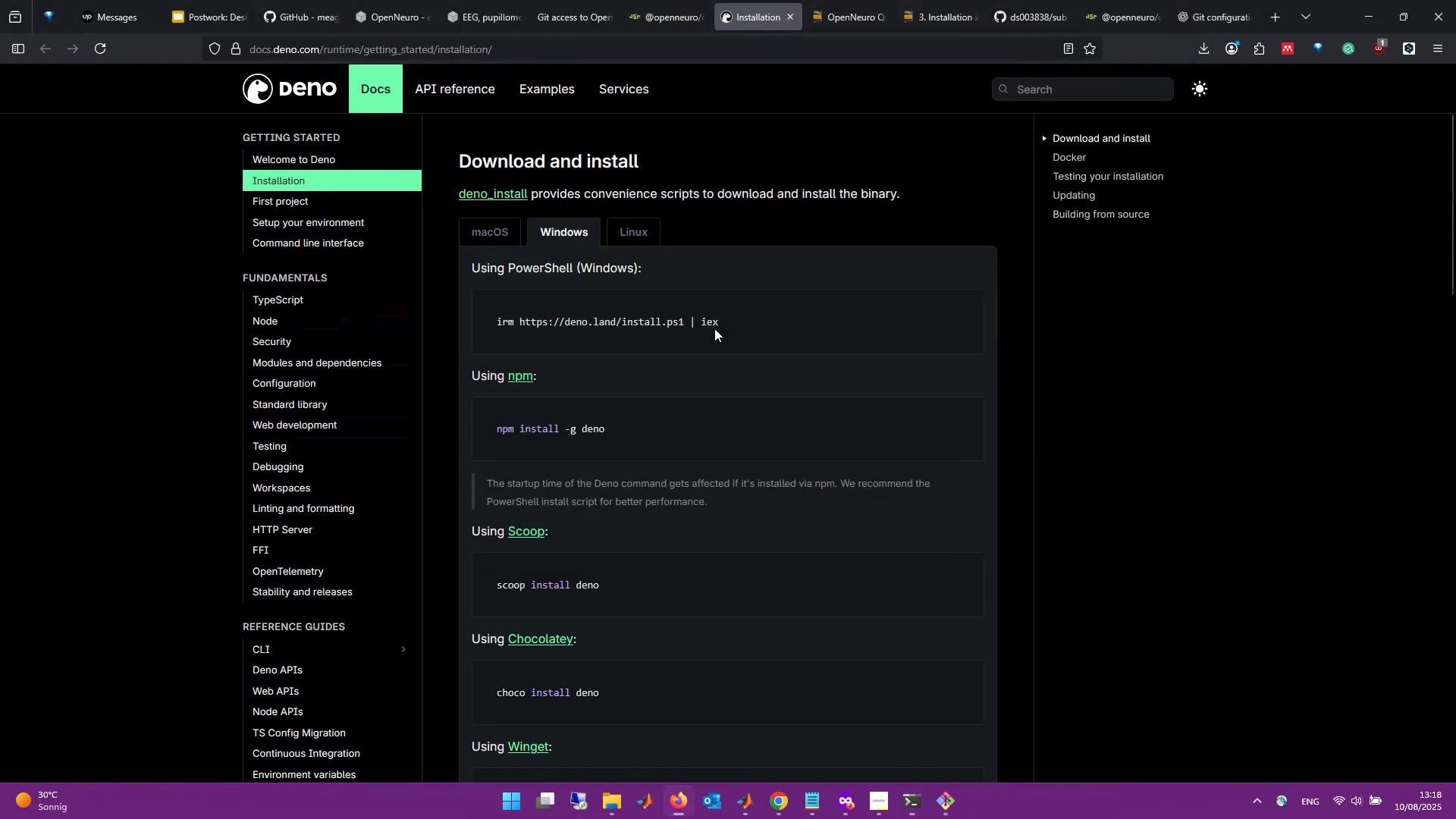 
double_click([714, 325])
 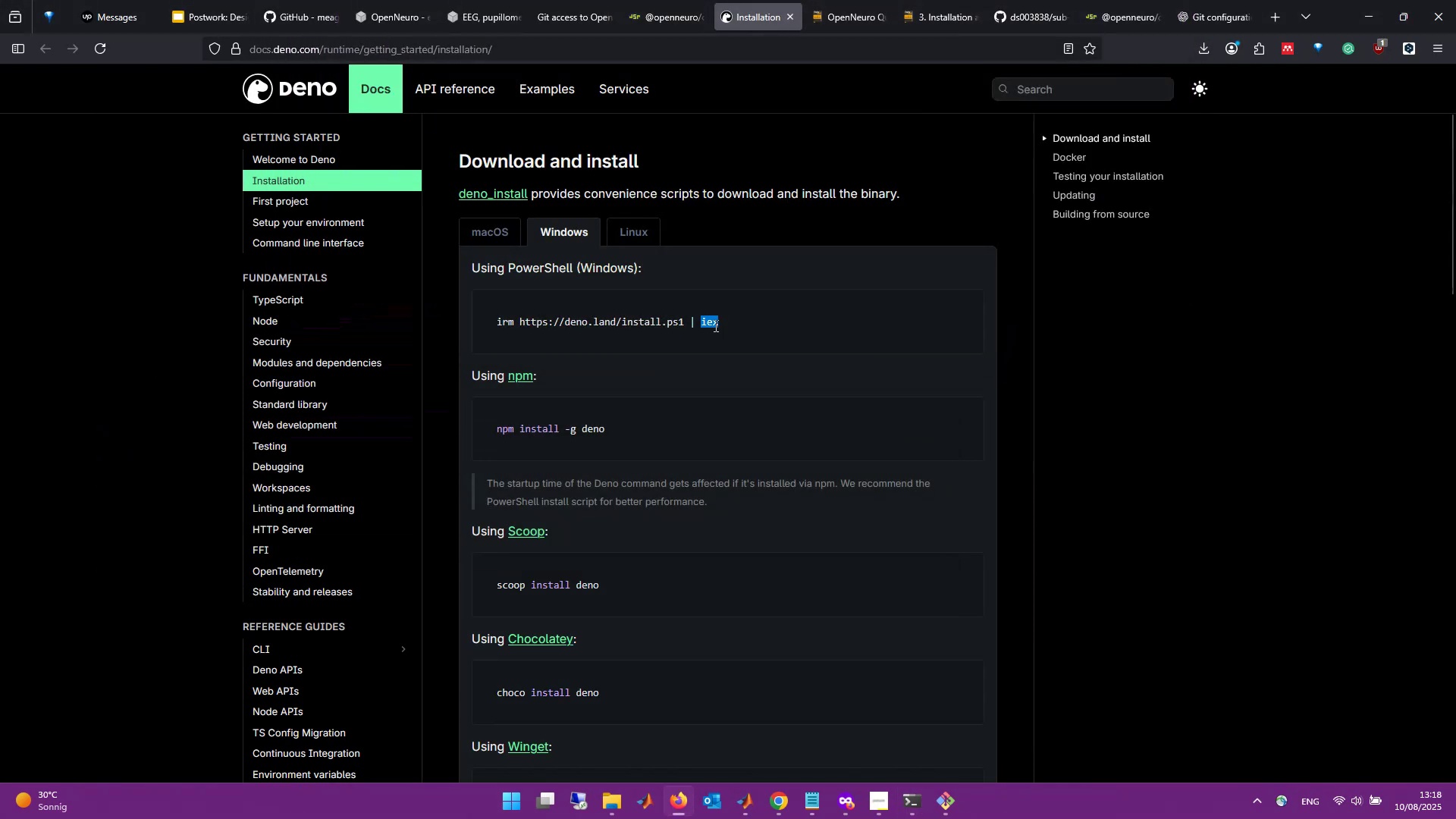 
triple_click([714, 325])
 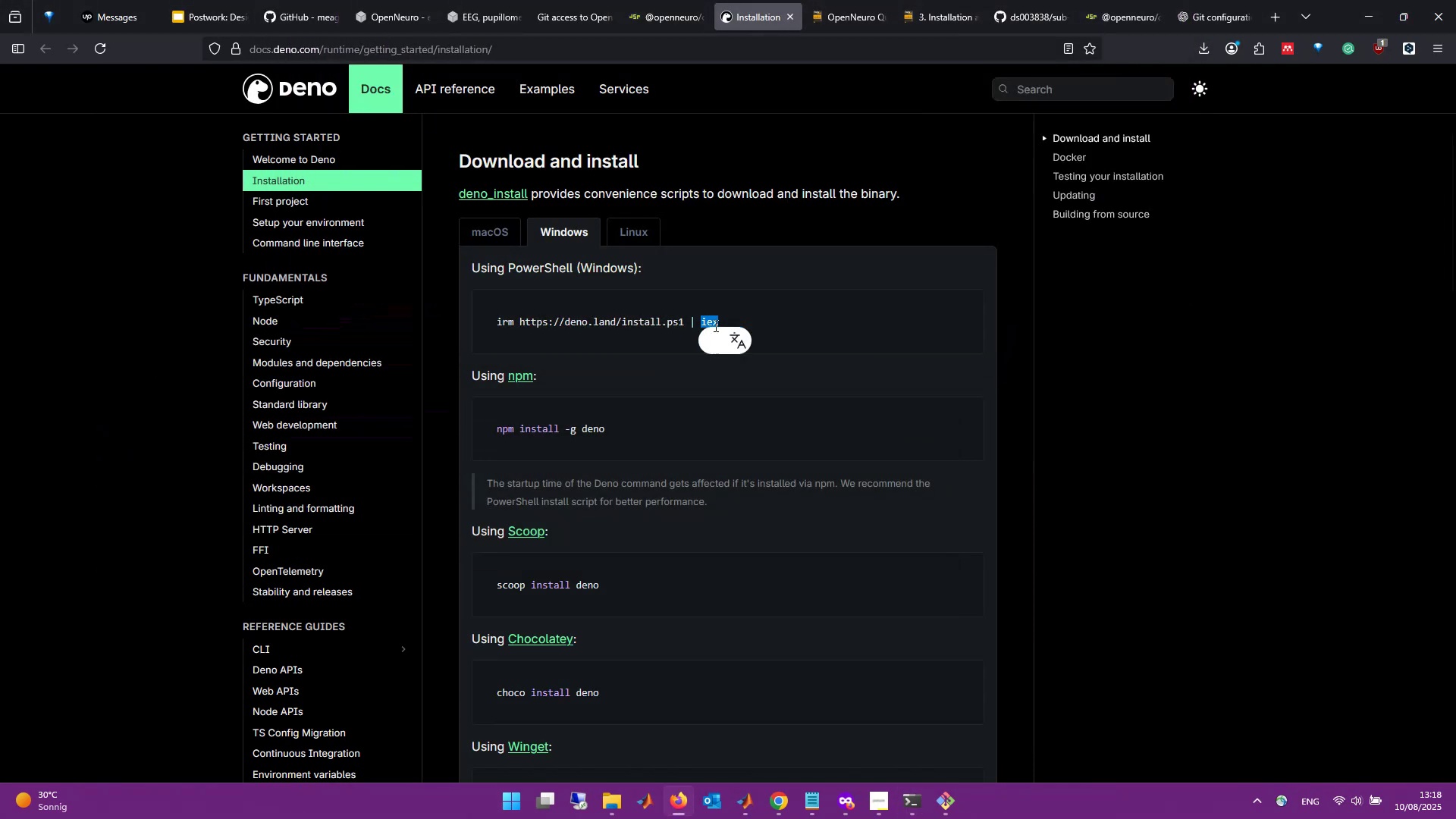 
triple_click([714, 325])
 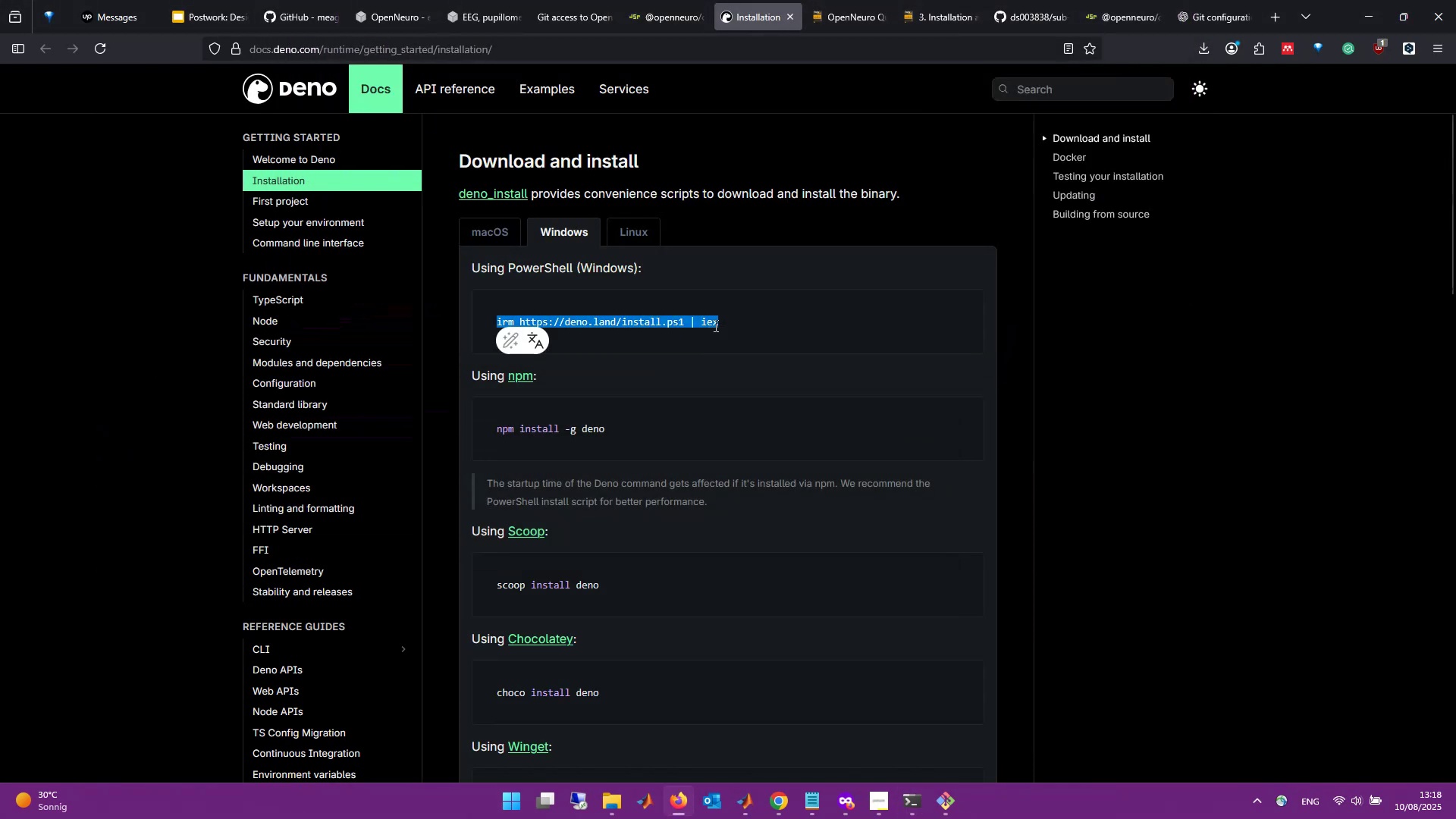 
key(Control+C)
 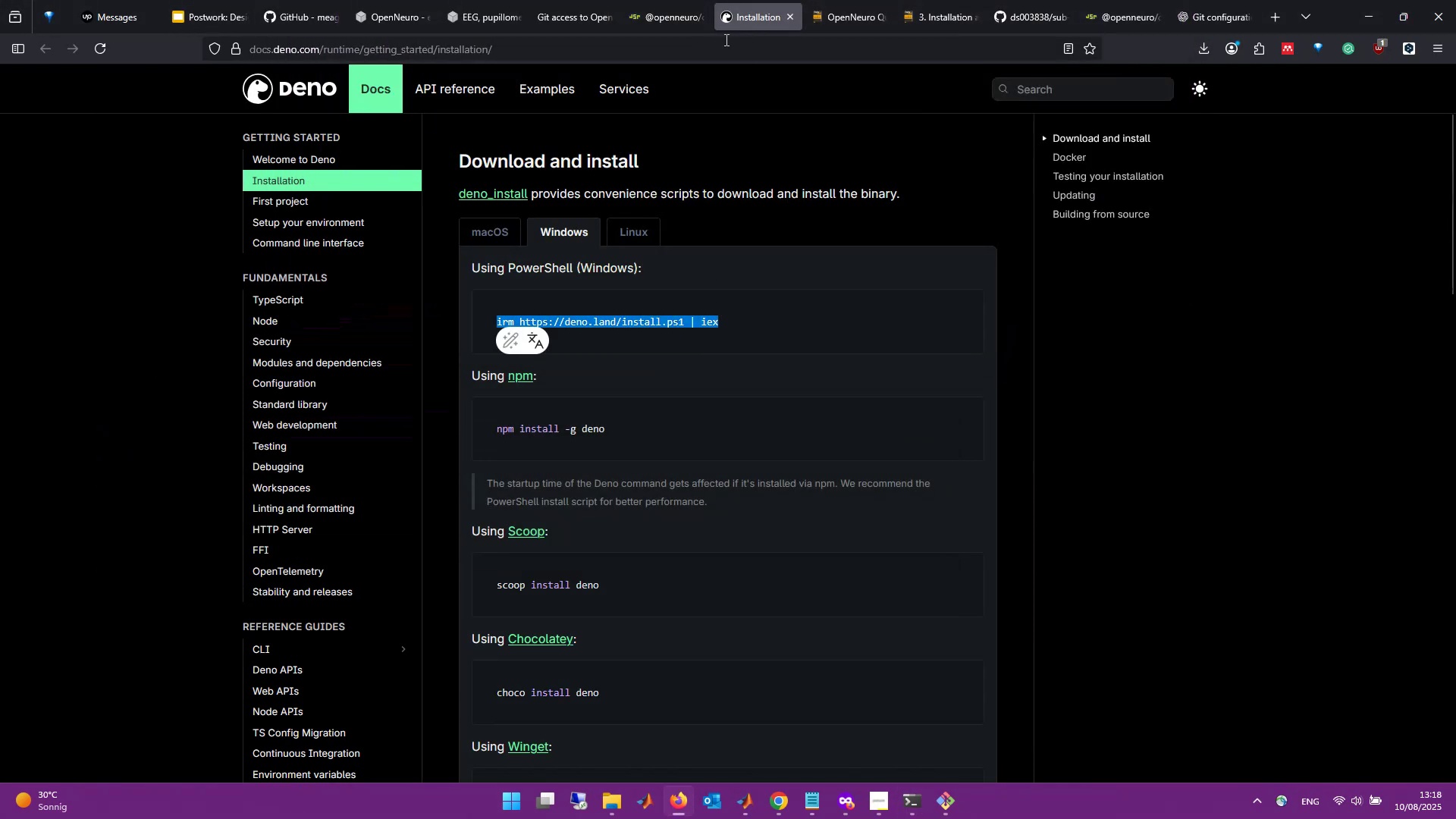 
key(Alt+AltLeft)
 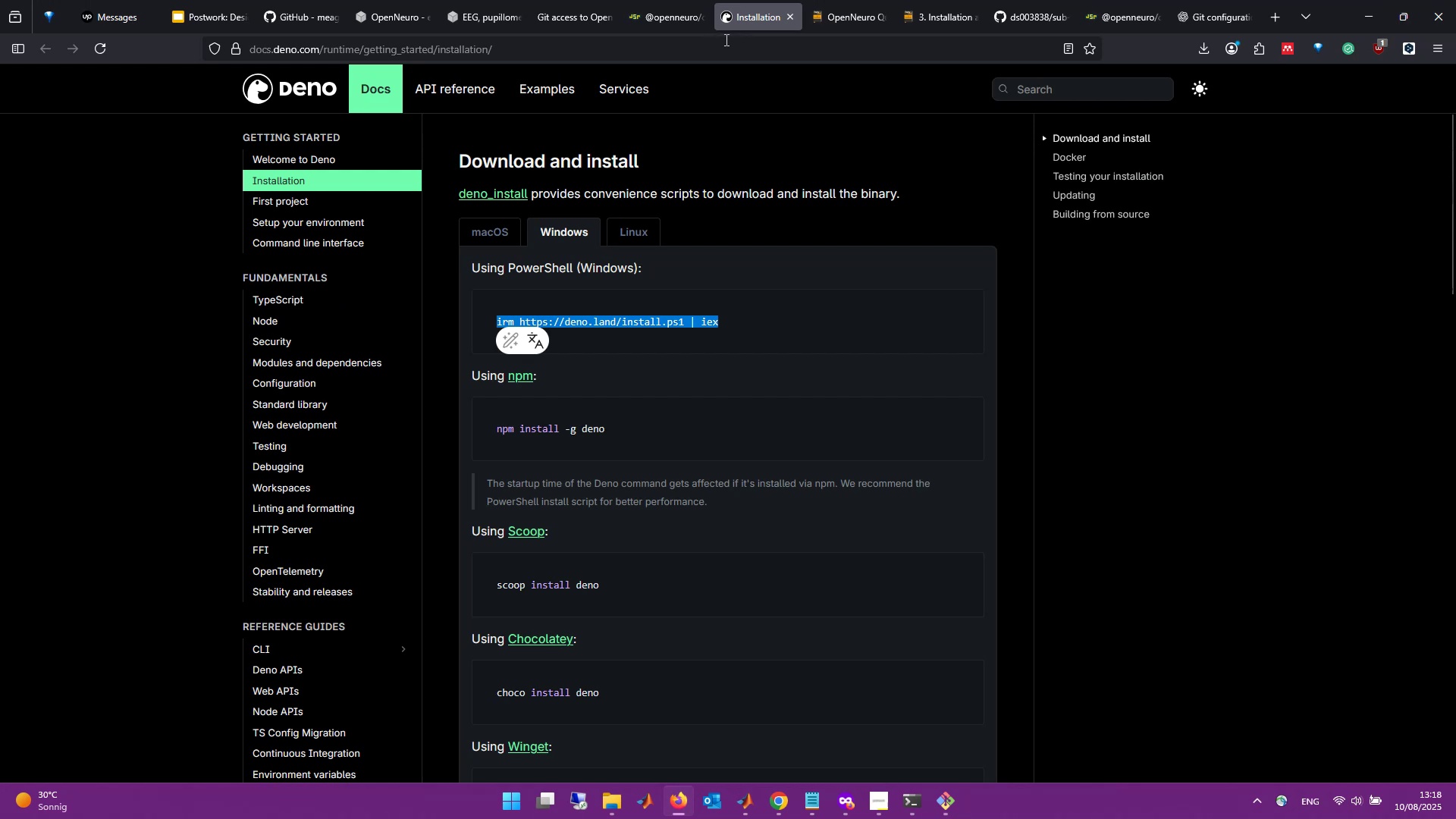 
key(Alt+Tab)
 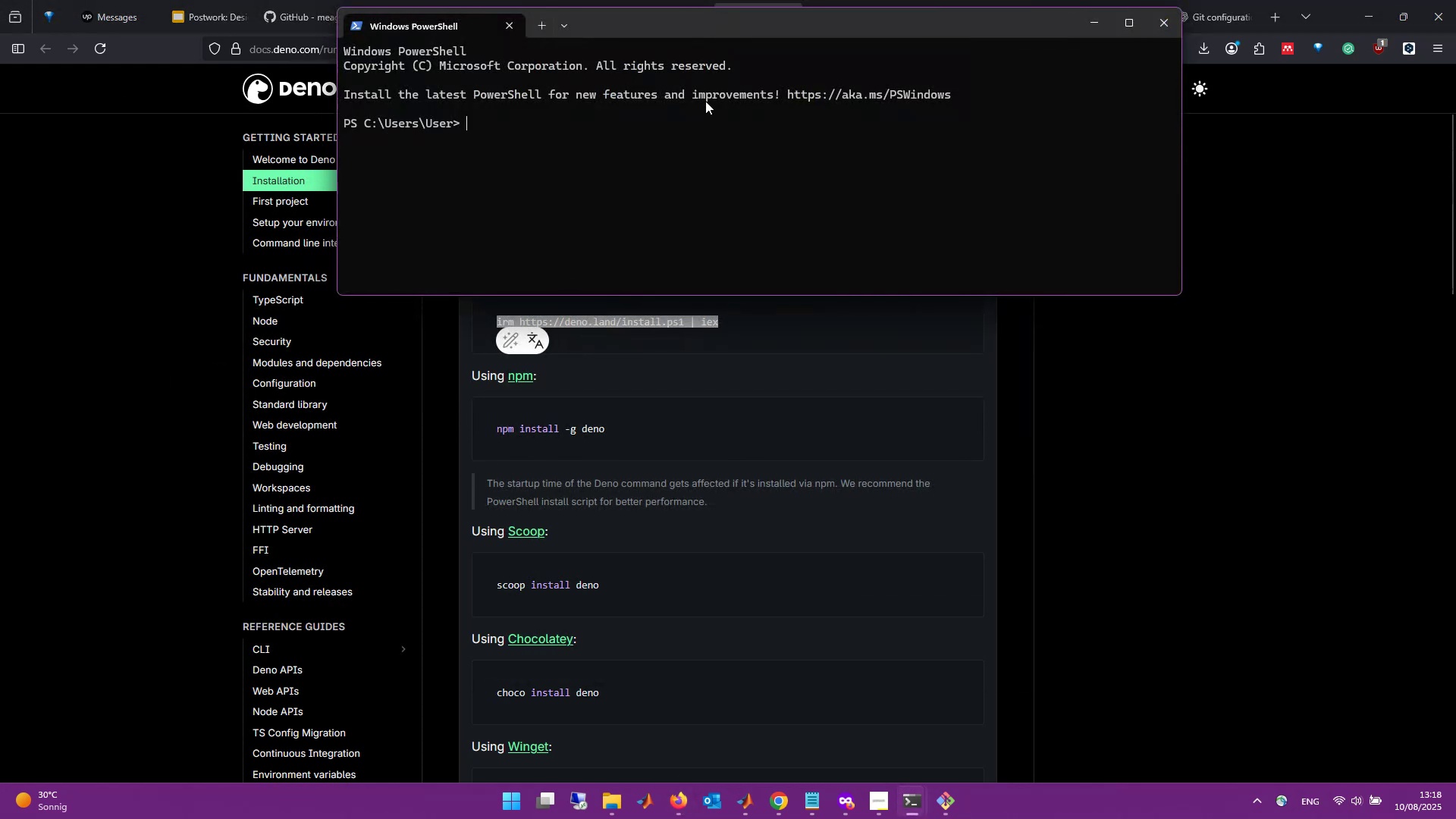 
right_click([692, 126])
 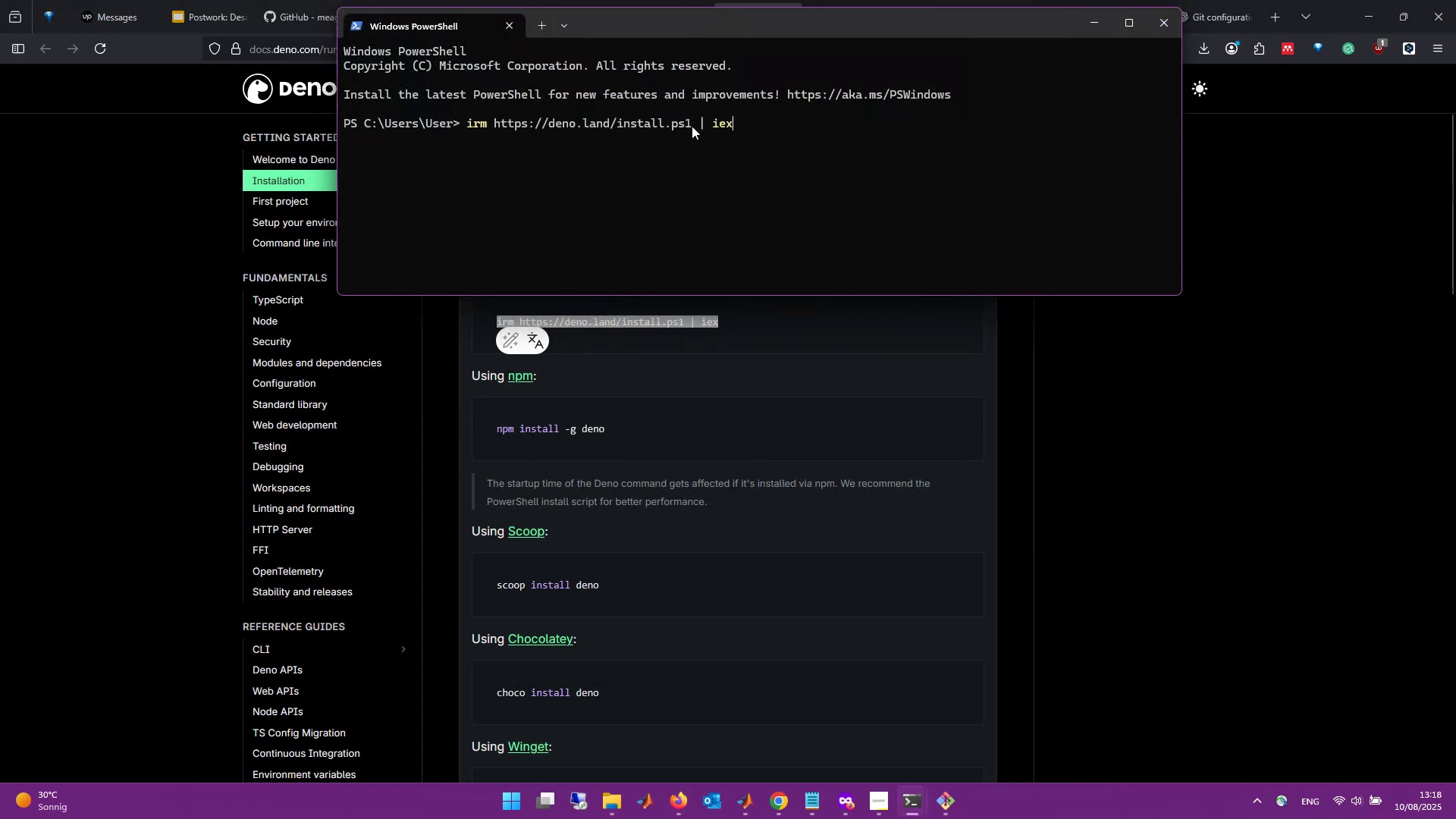 
key(Enter)
 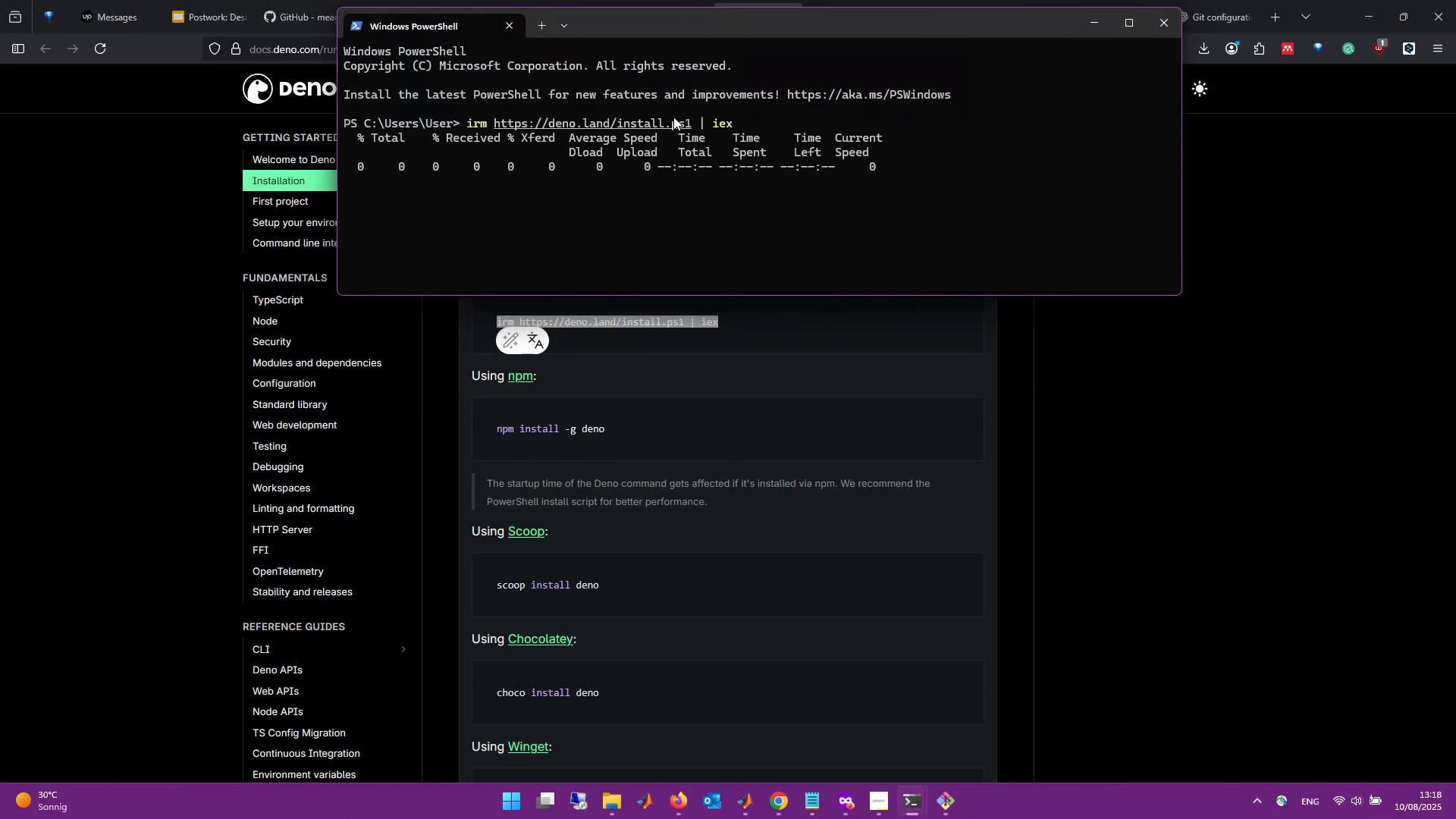 
left_click_drag(start_coordinate=[728, 29], to_coordinate=[735, 156])
 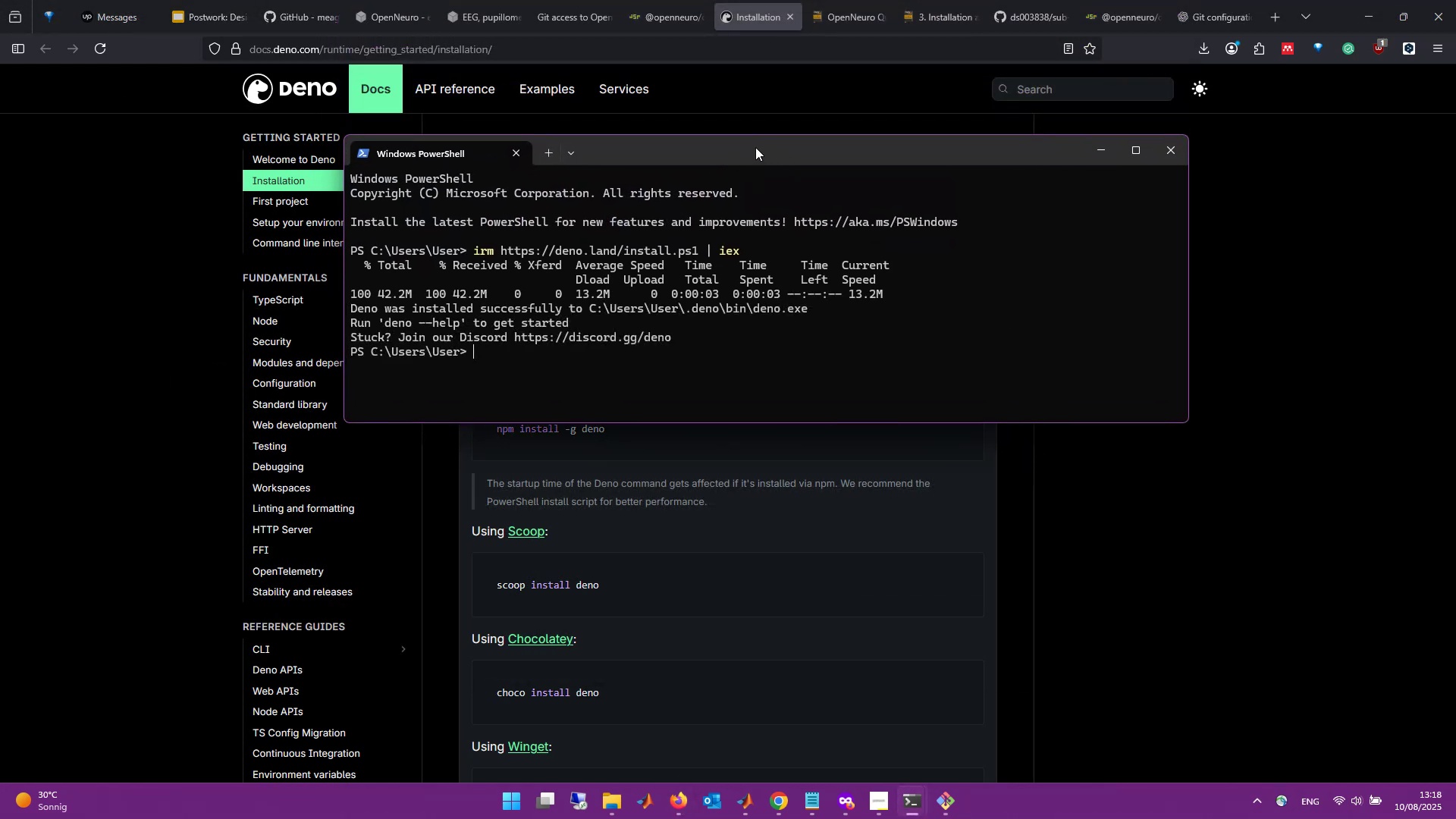 
wait(8.52)
 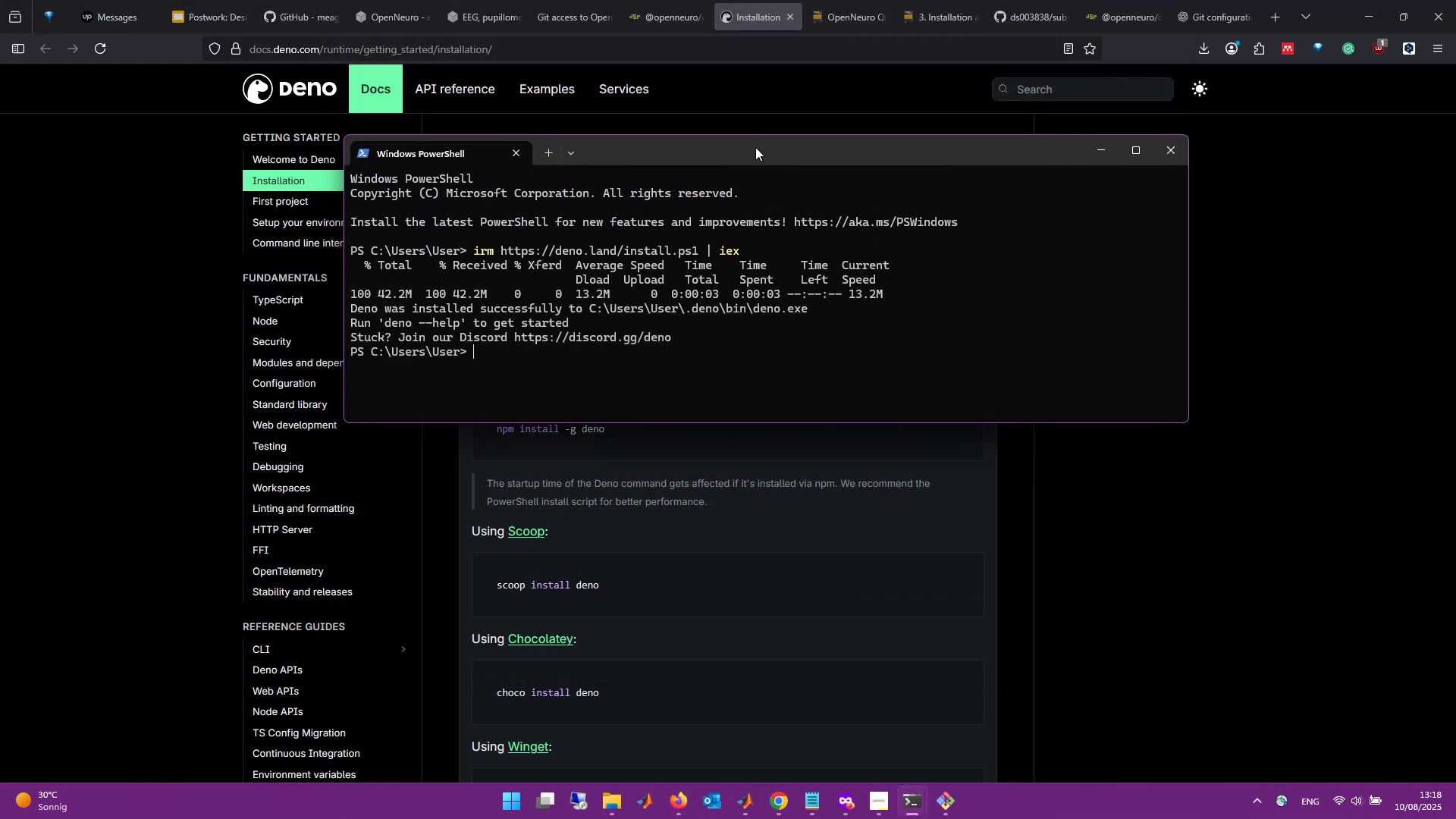 
left_click_drag(start_coordinate=[729, 158], to_coordinate=[903, 64])
 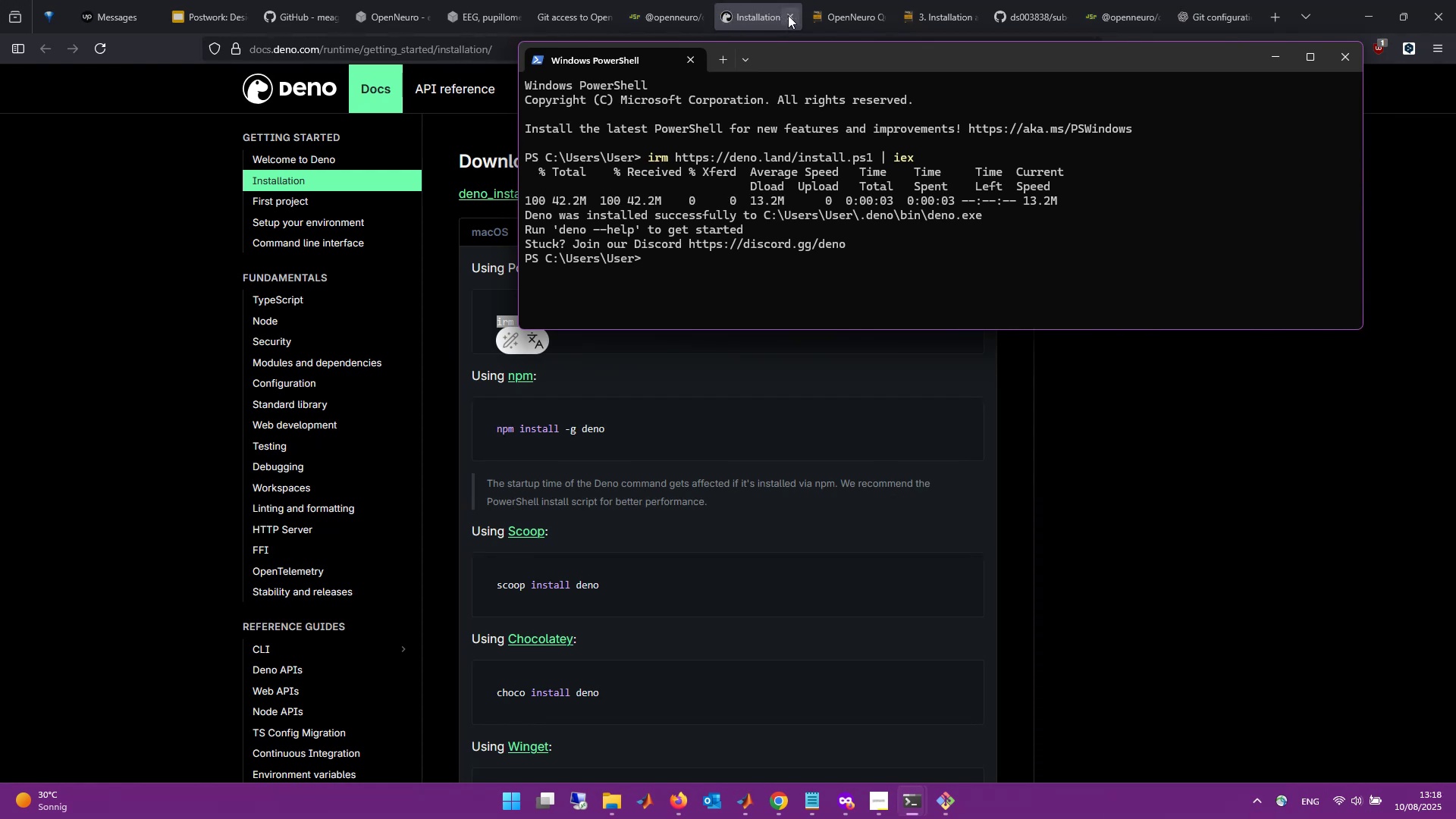 
wait(5.51)
 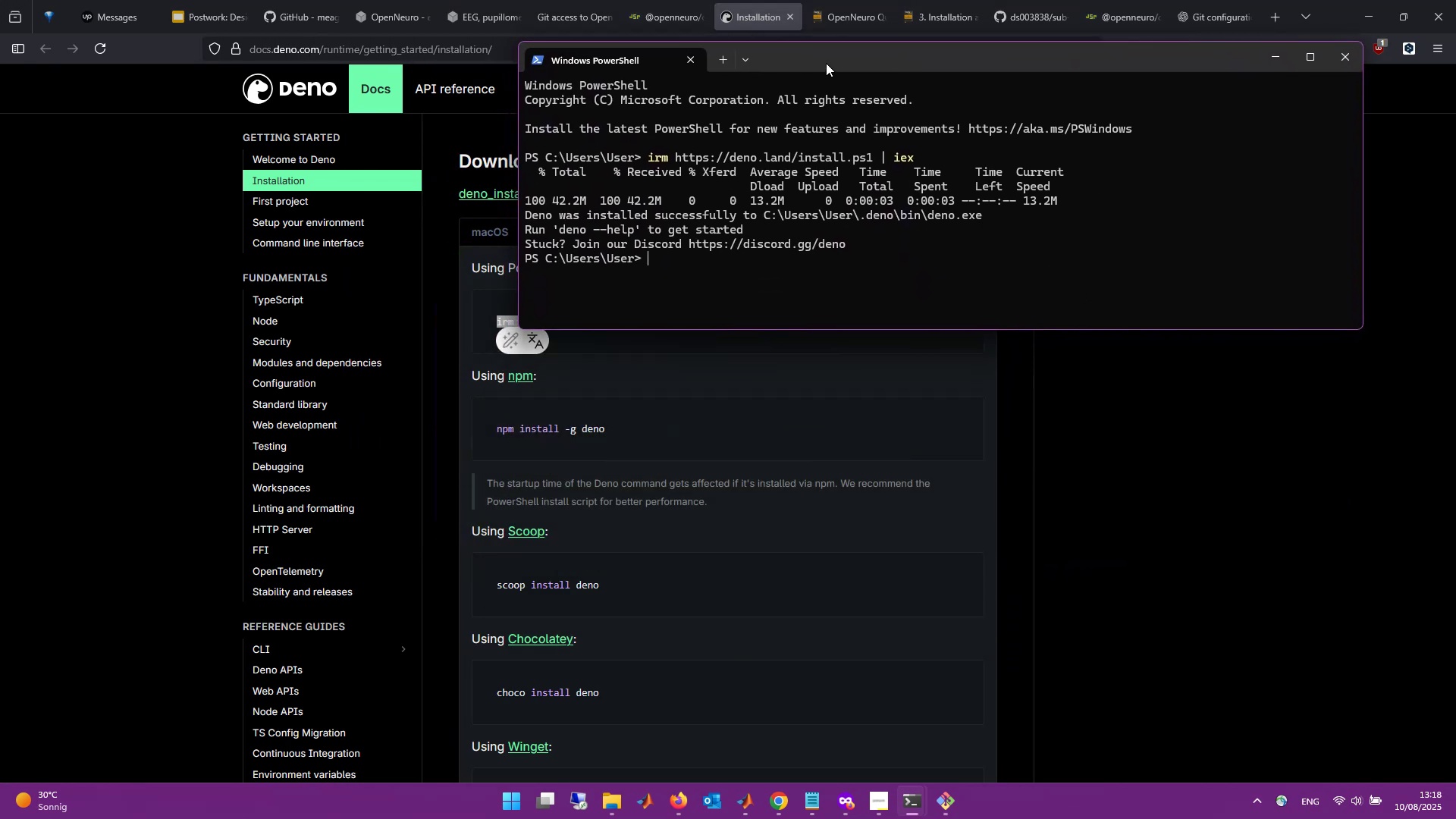 
left_click([788, 15])
 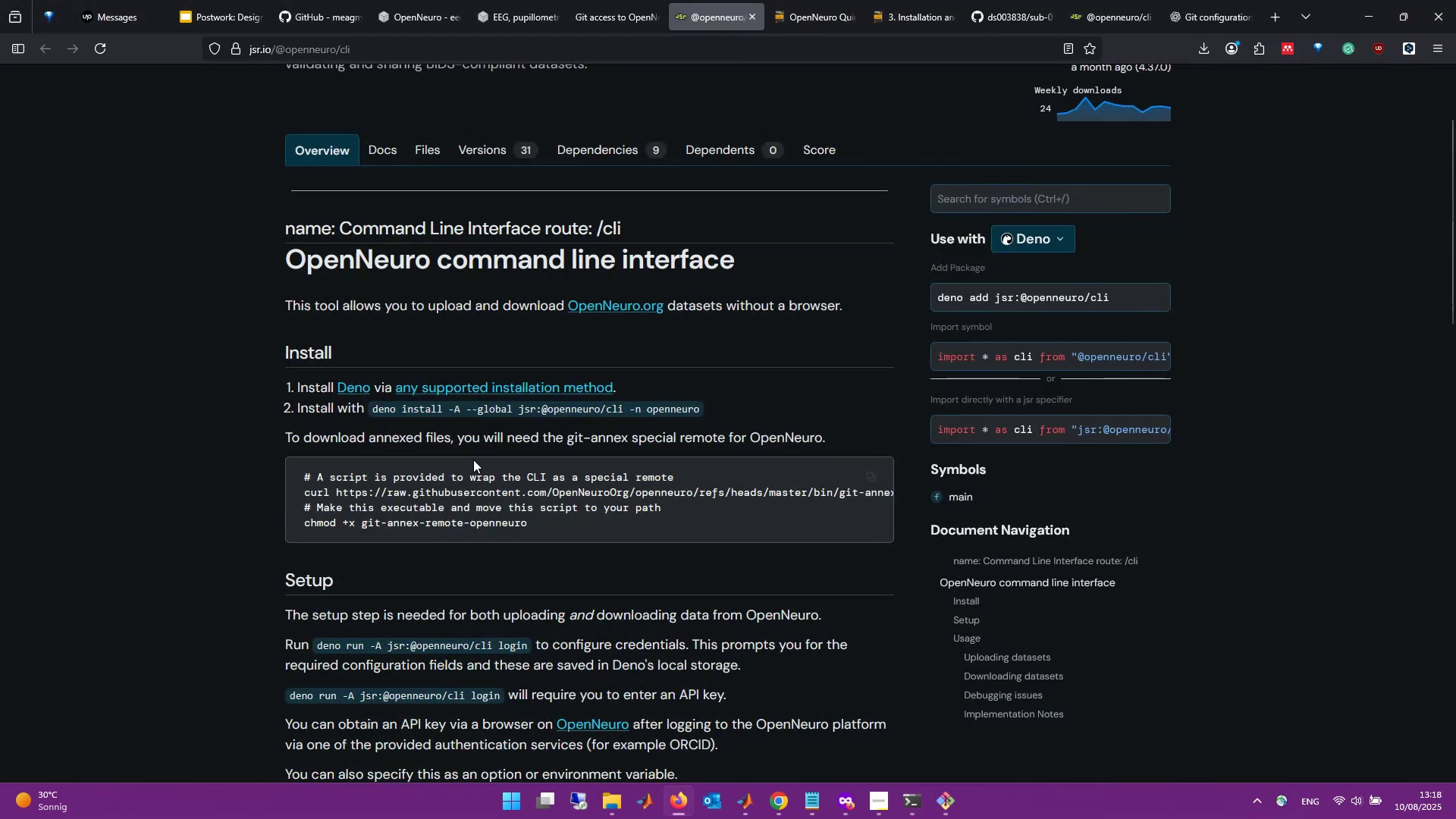 
scroll: coordinate [401, 461], scroll_direction: down, amount: 1.0
 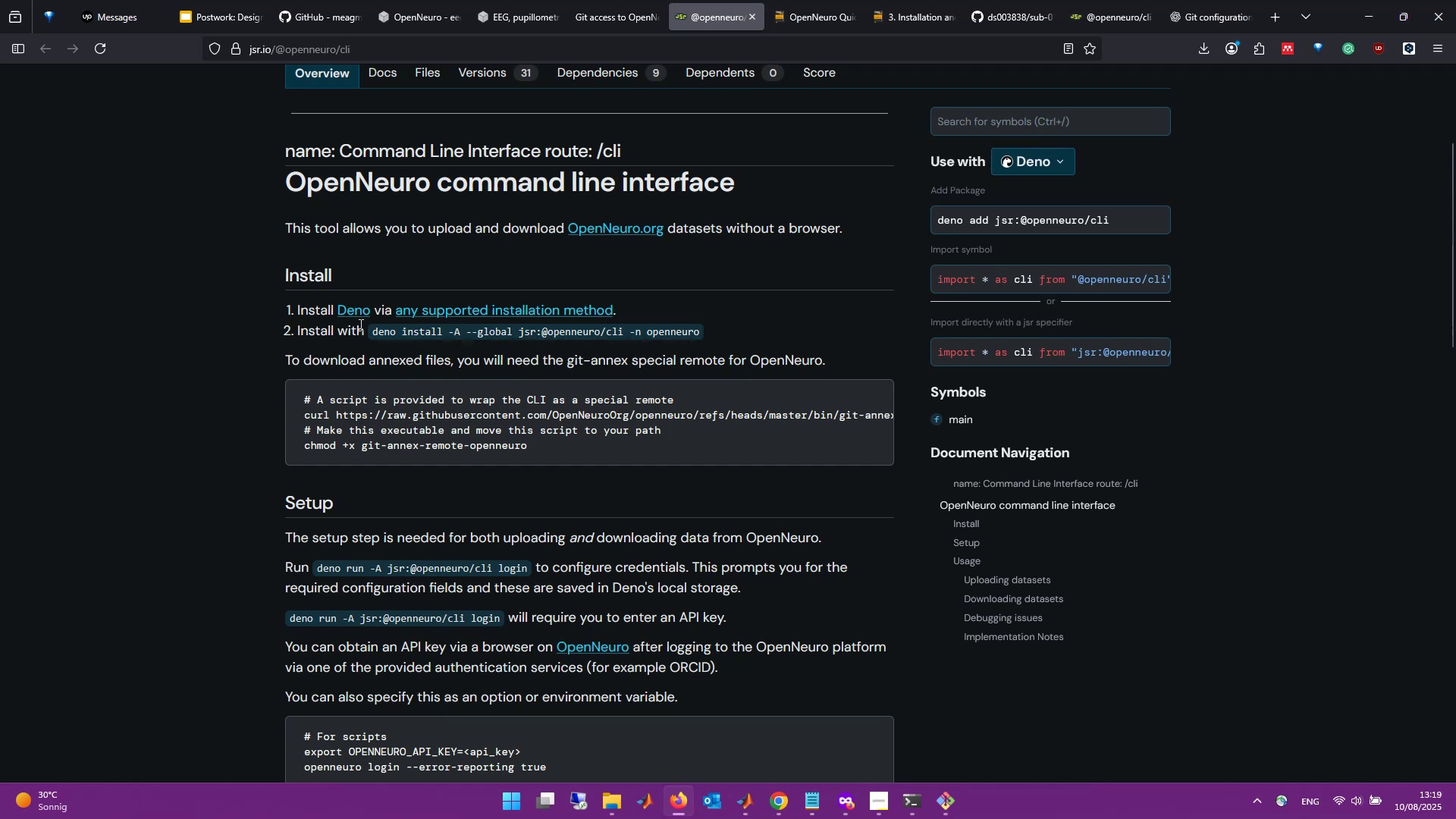 
wait(12.05)
 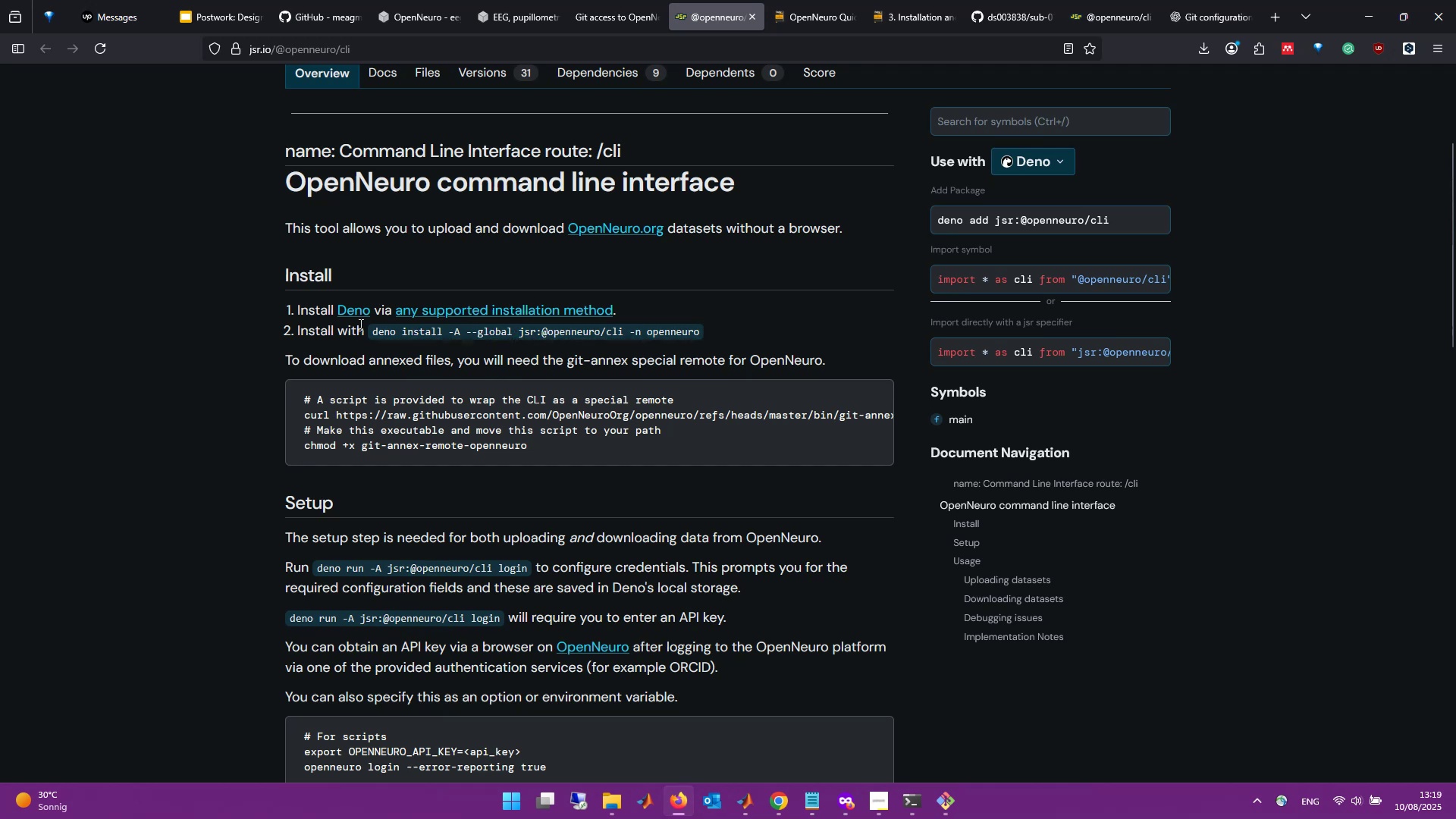 
left_click_drag(start_coordinate=[689, 334], to_coordinate=[510, 334])
 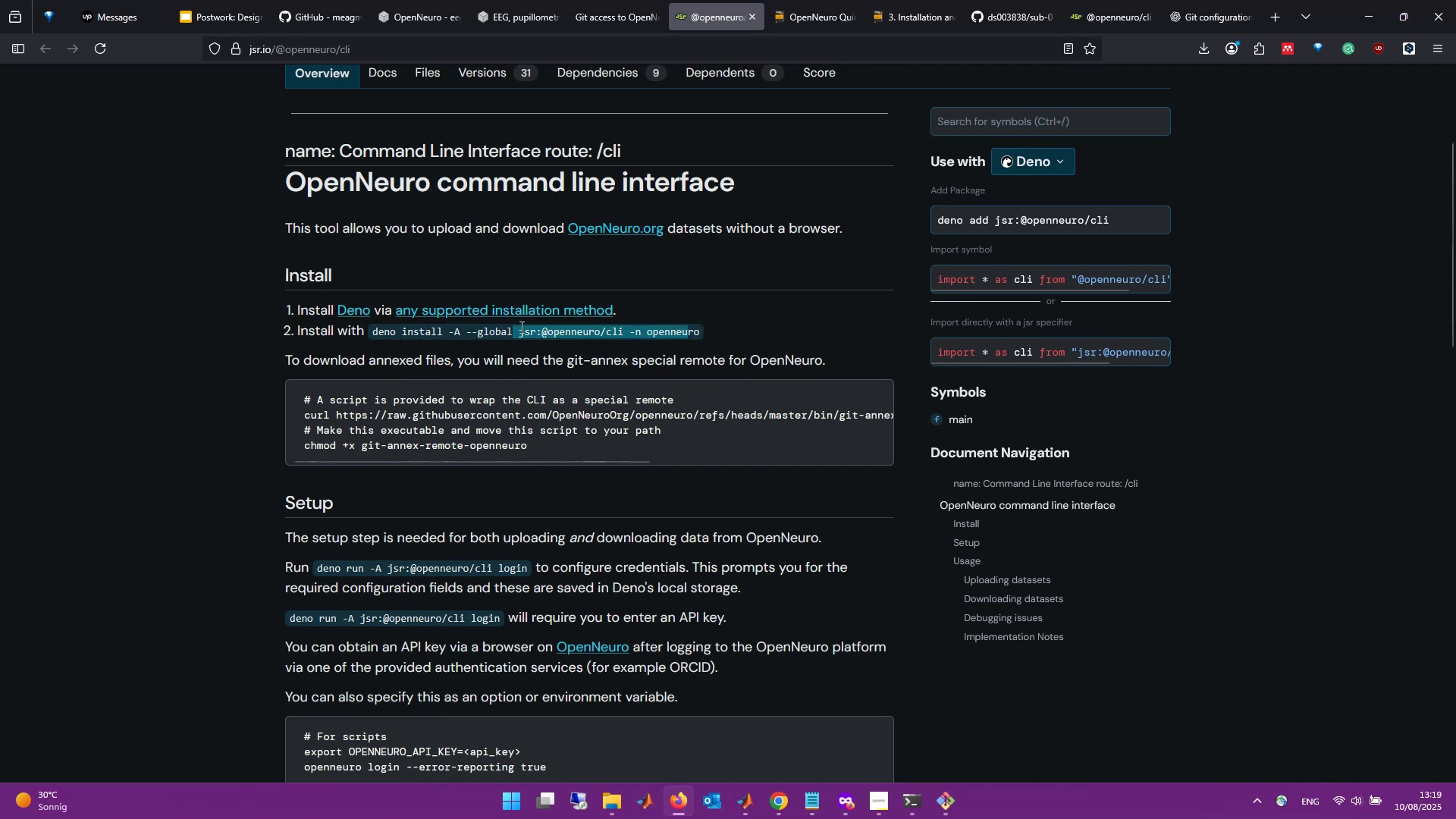 
double_click([520, 327])
 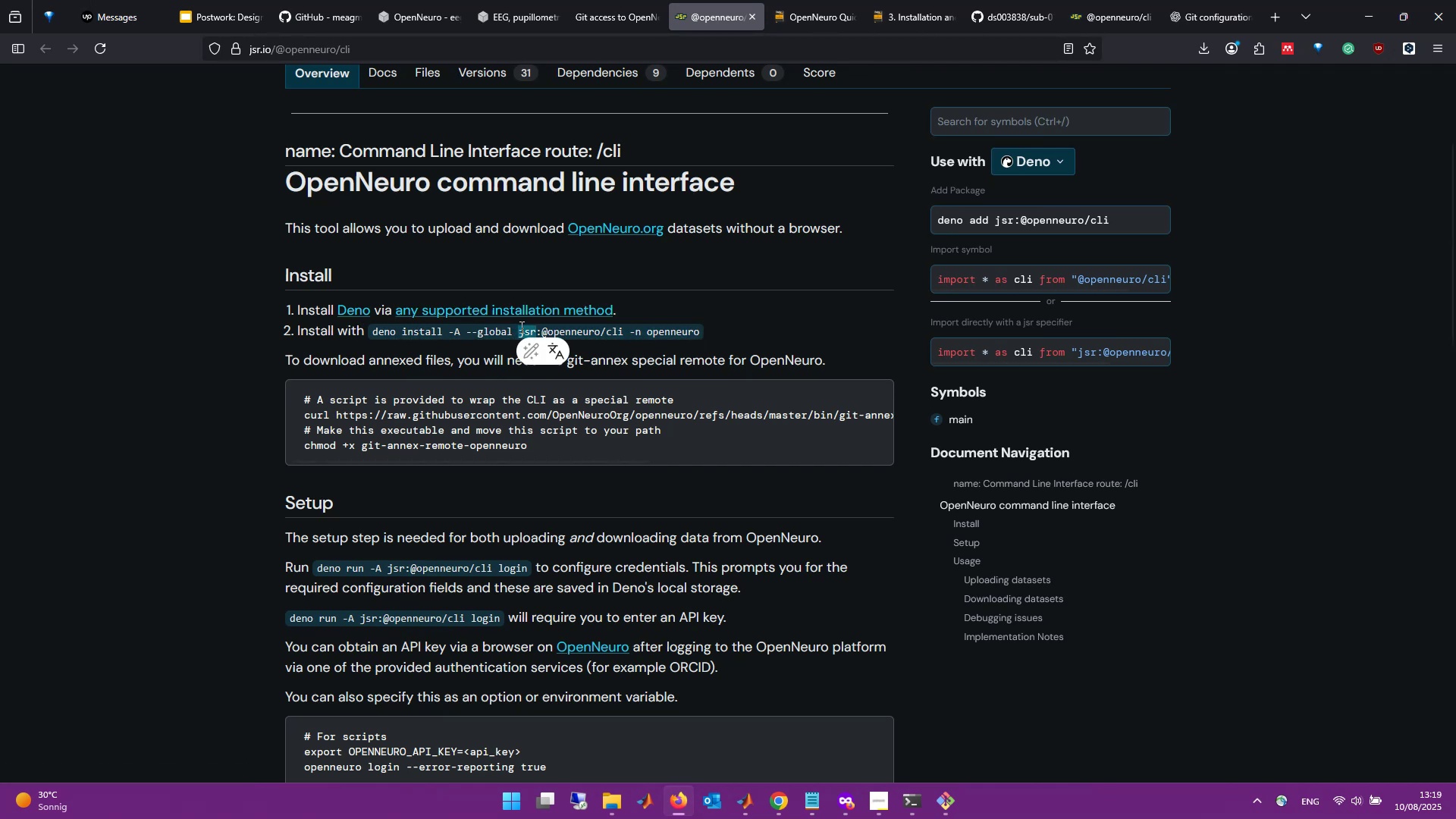 
triple_click([520, 327])
 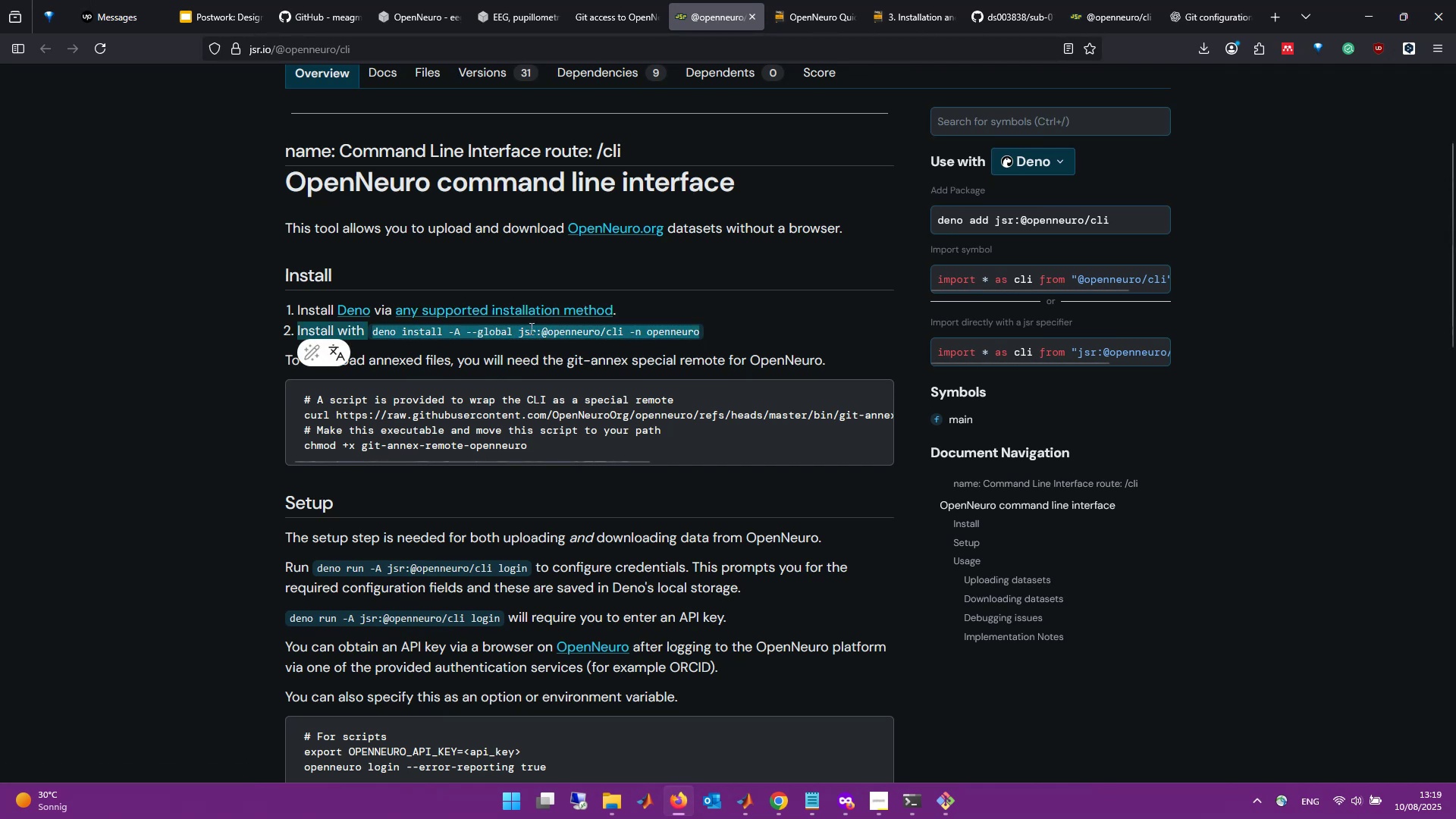 
left_click([558, 332])
 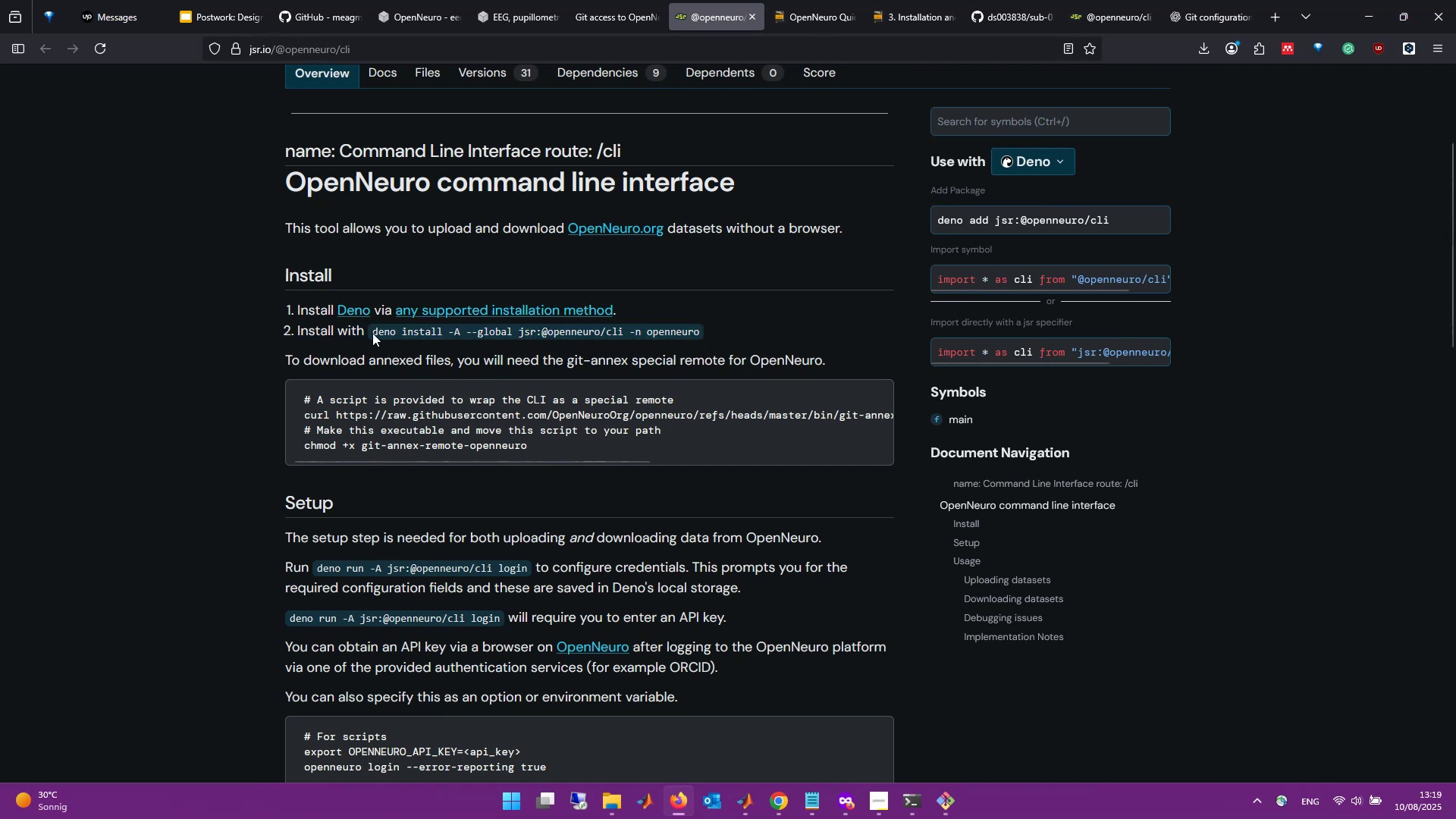 
left_click_drag(start_coordinate=[373, 333], to_coordinate=[704, 331])
 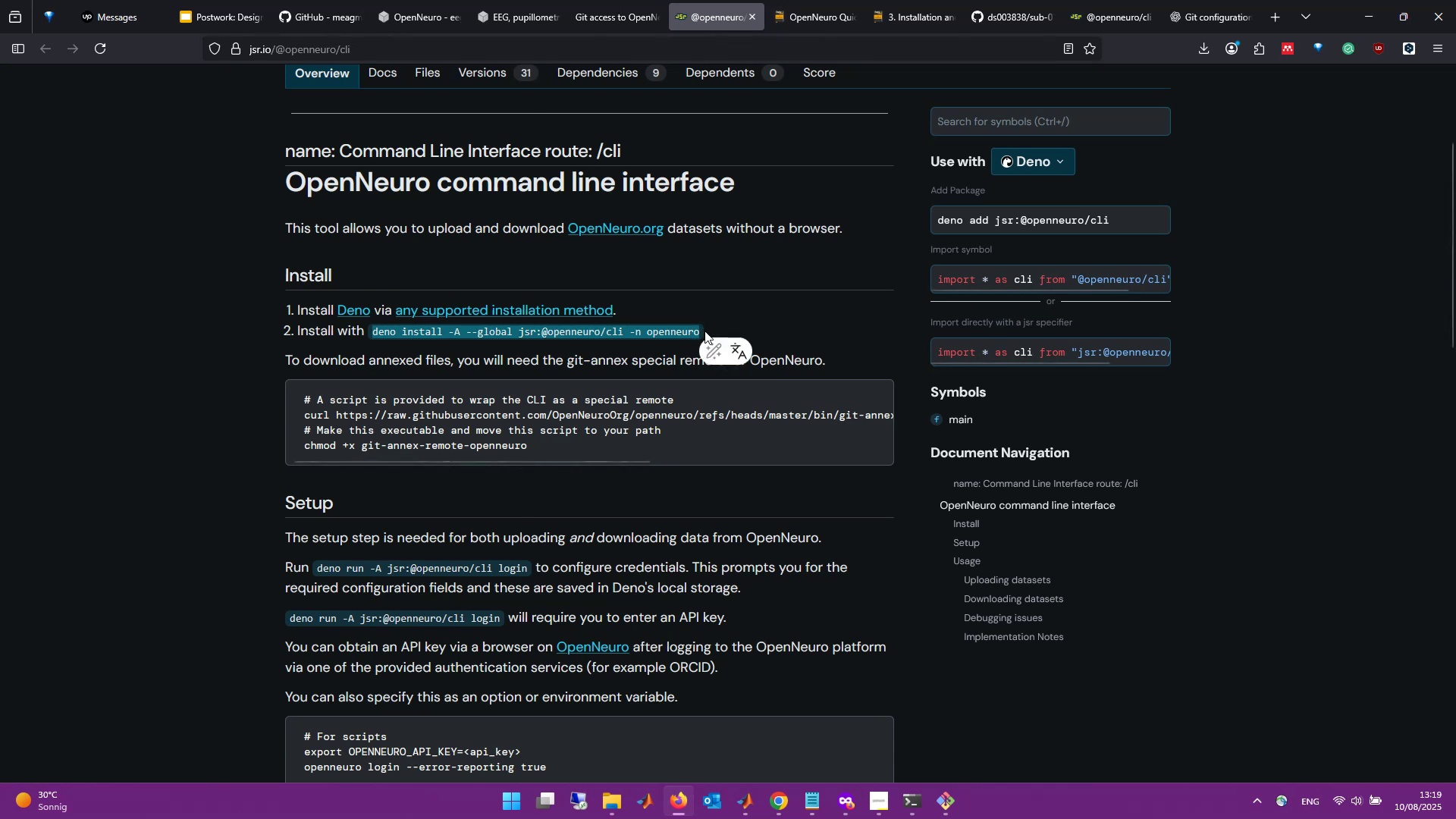 
key(Control+C)
 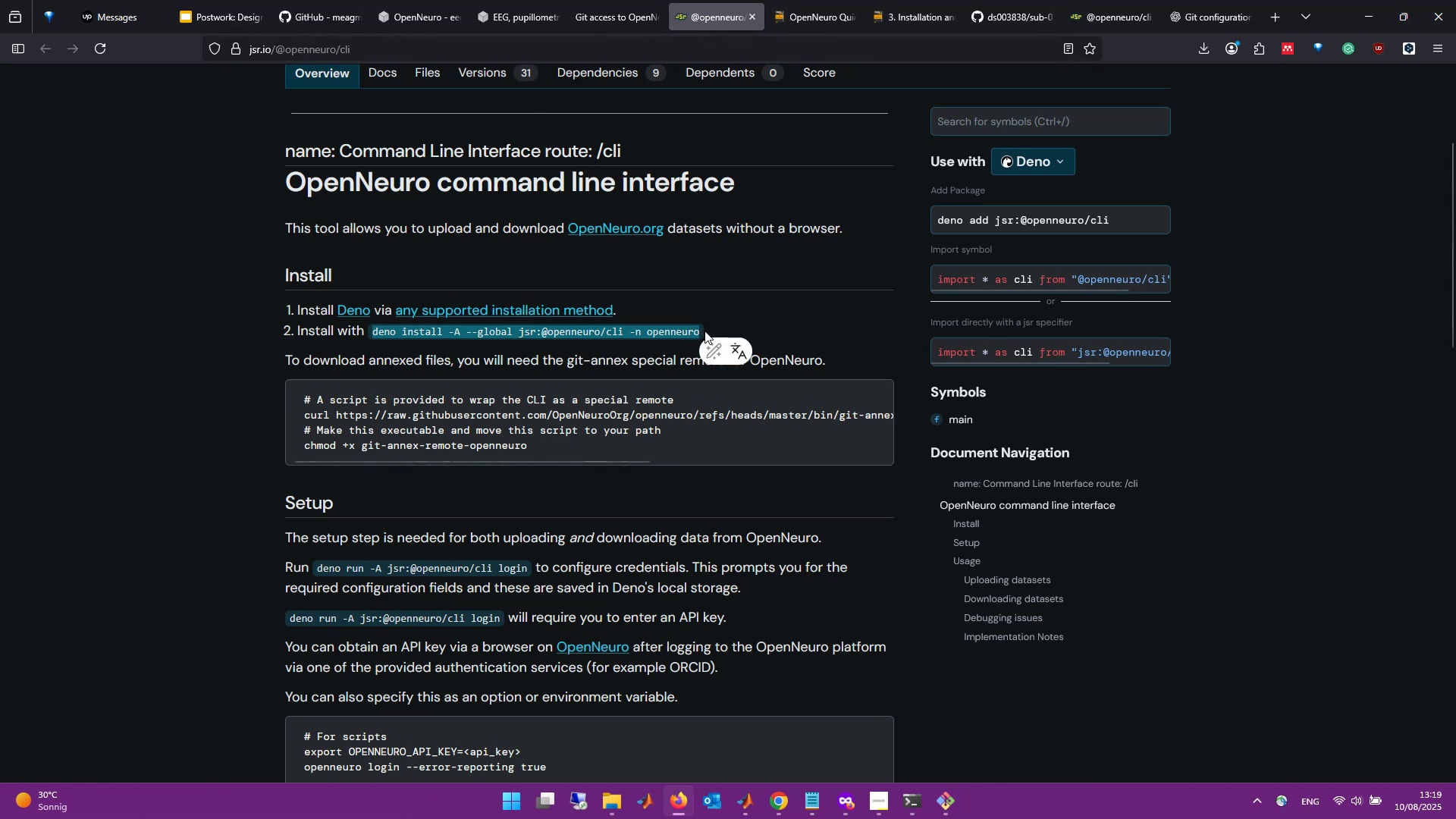 
key(Alt+AltLeft)
 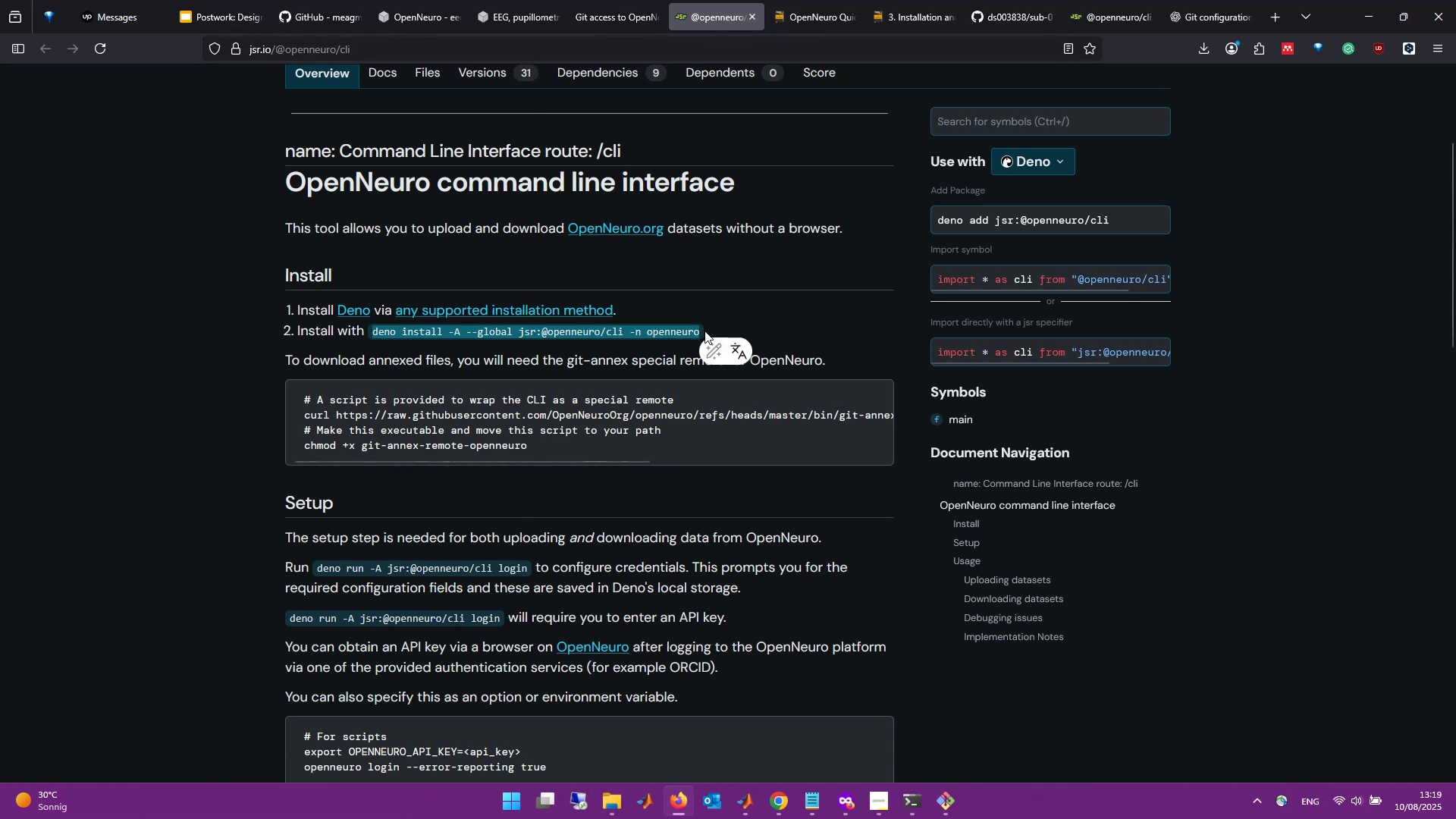 
key(Alt+Tab)
 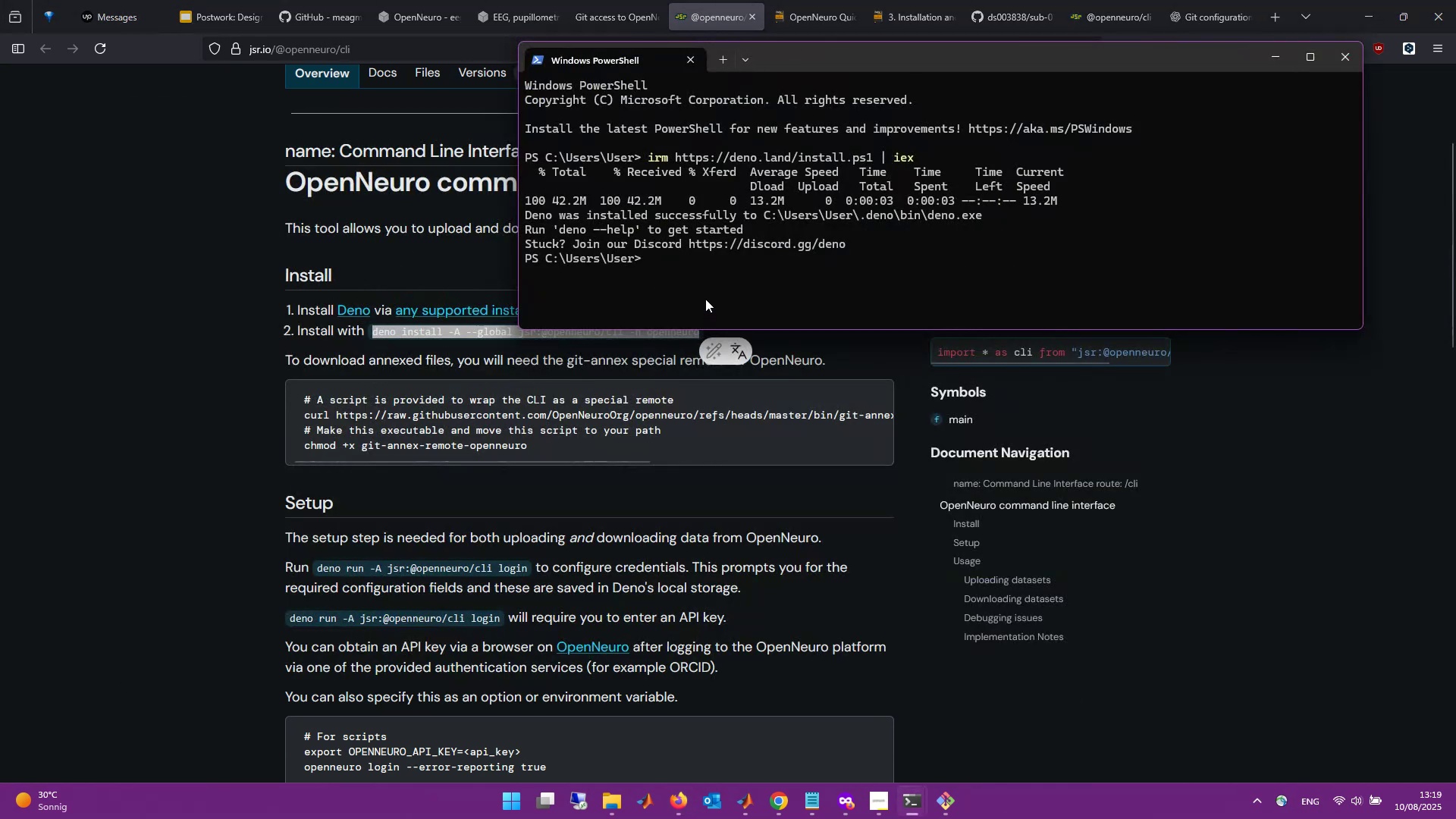 
right_click([706, 277])
 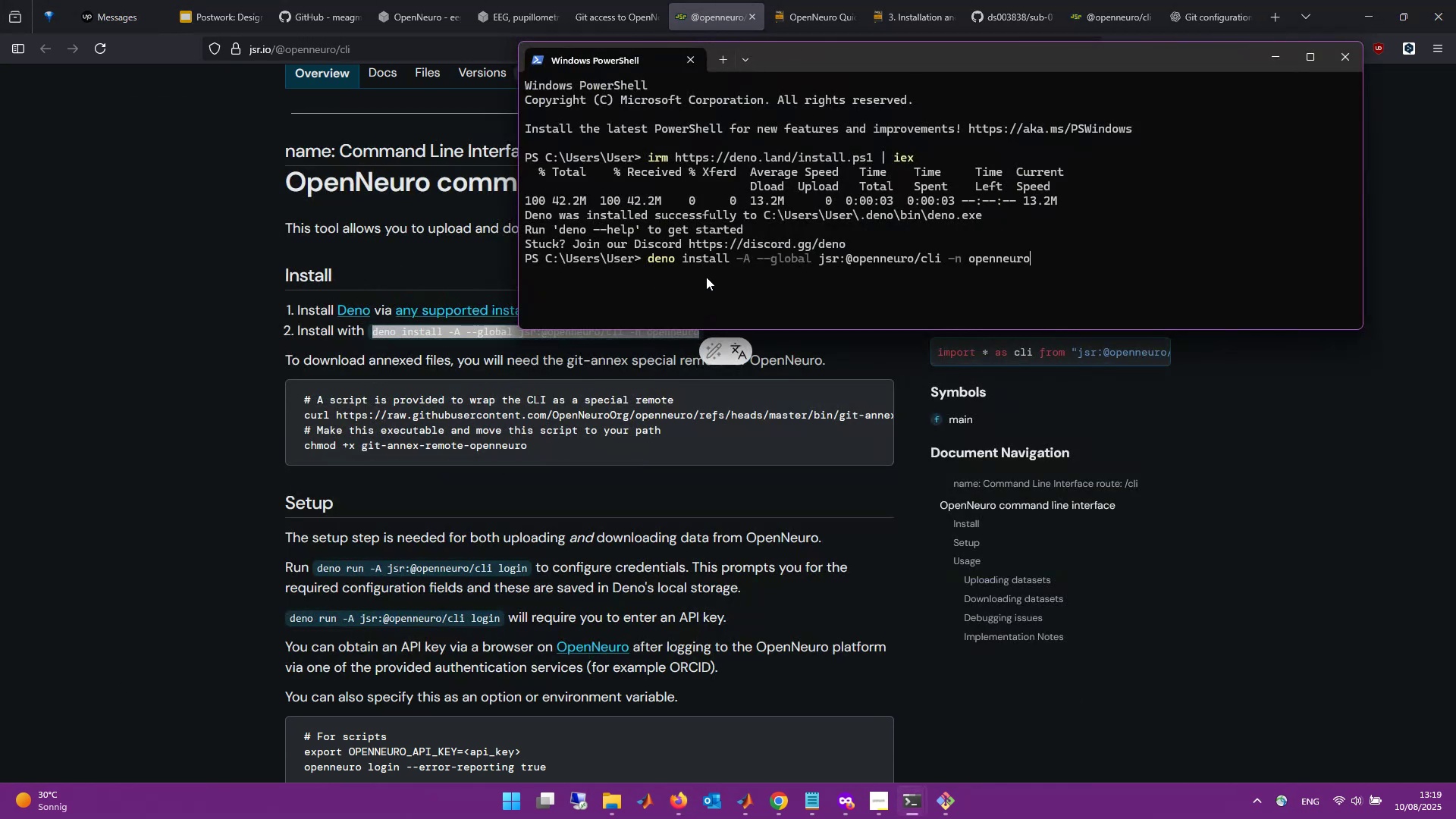 
key(Enter)
 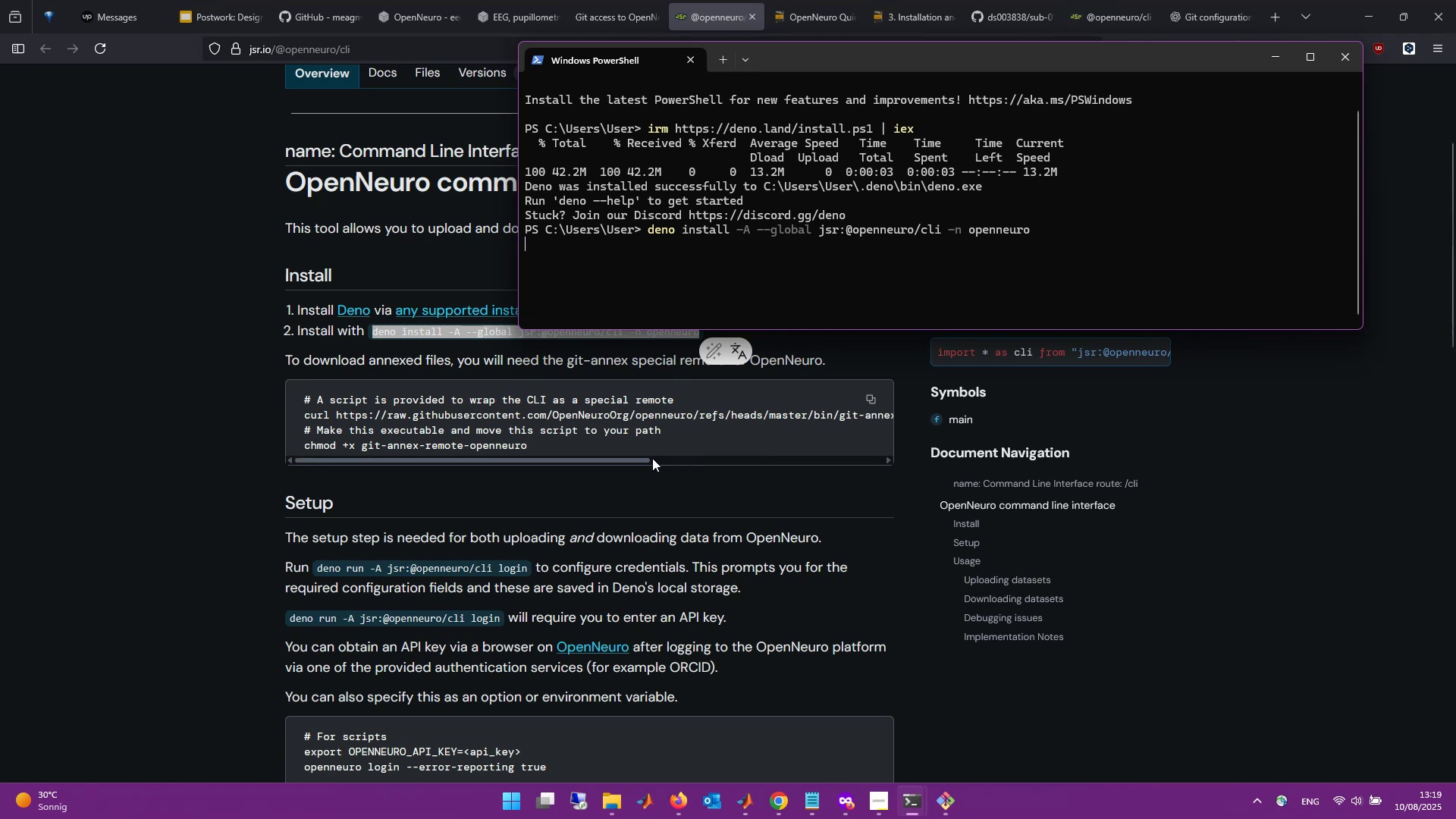 
wait(26.31)
 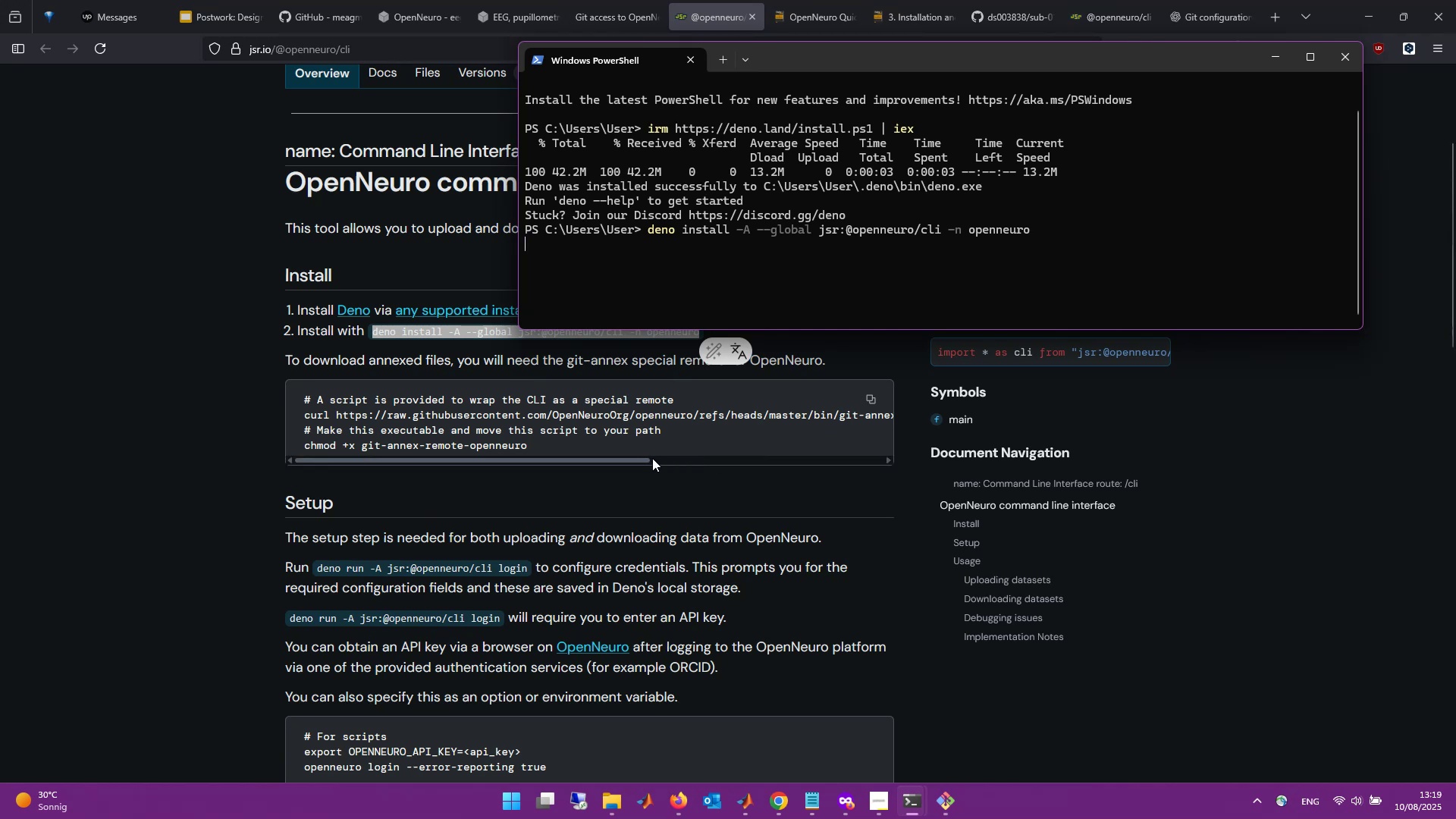 
left_click_drag(start_coordinate=[633, 459], to_coordinate=[503, 457])
 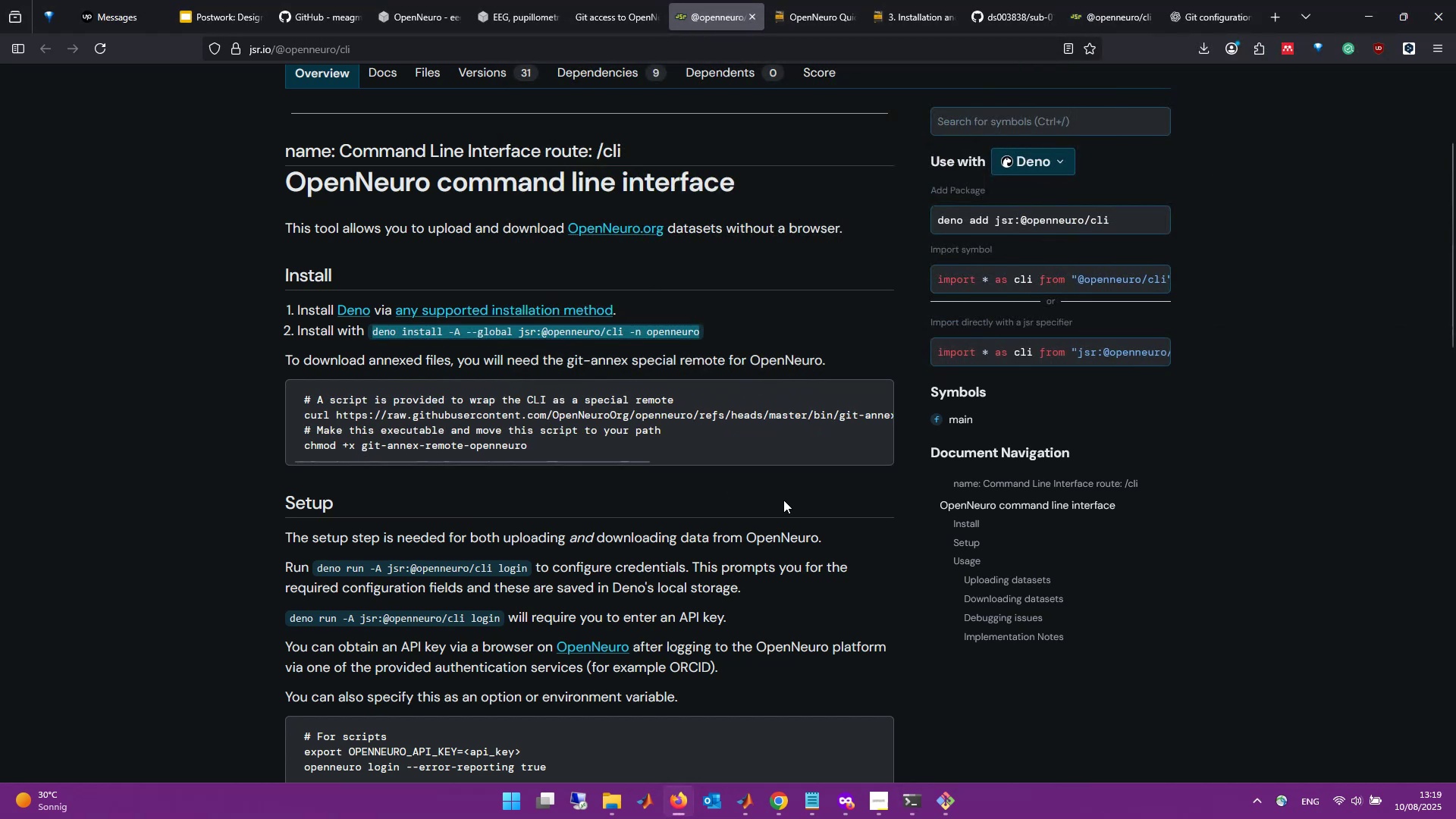 
scroll: coordinate [783, 500], scroll_direction: down, amount: 1.0
 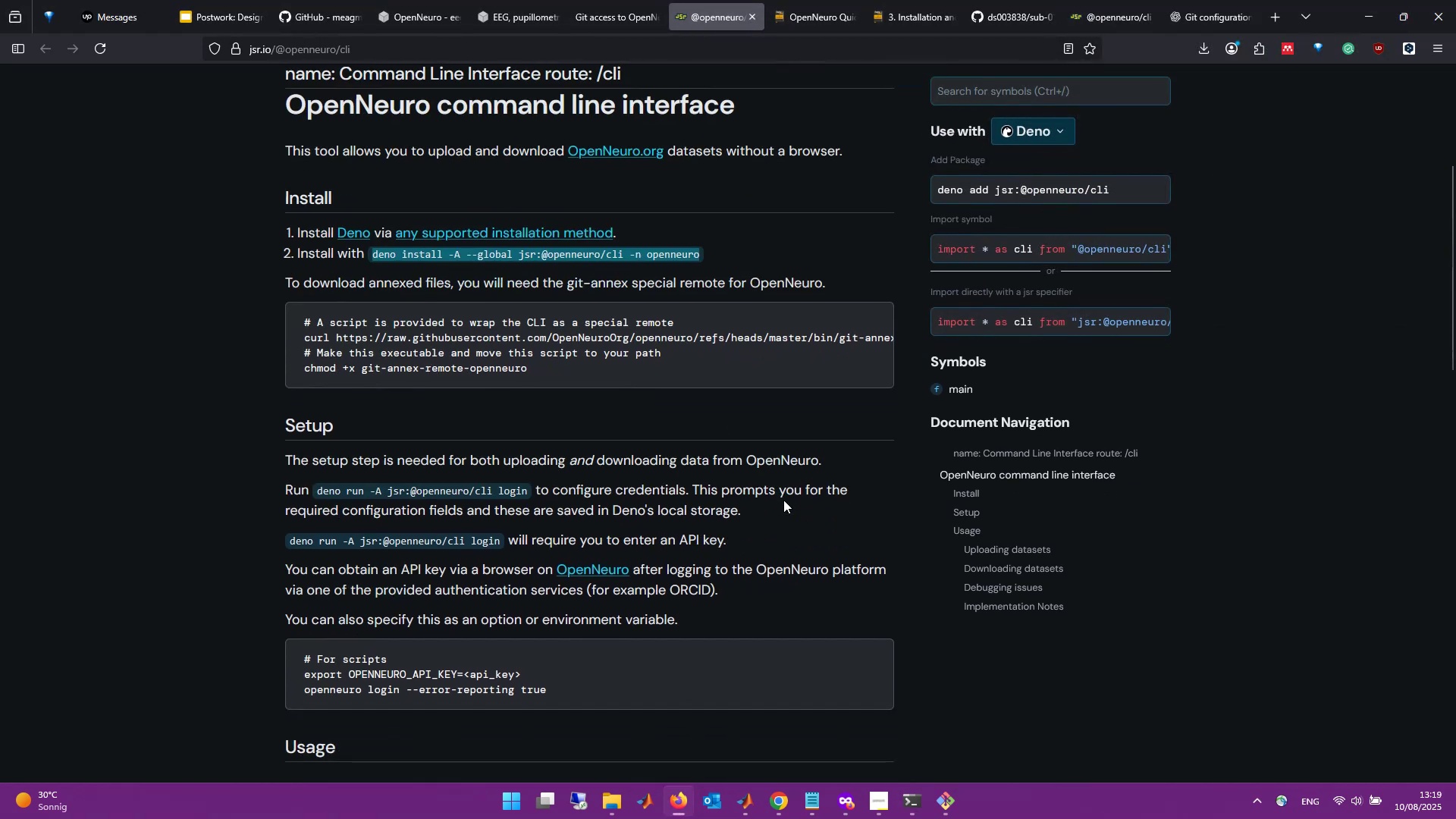 
scroll: coordinate [783, 500], scroll_direction: up, amount: 2.0
 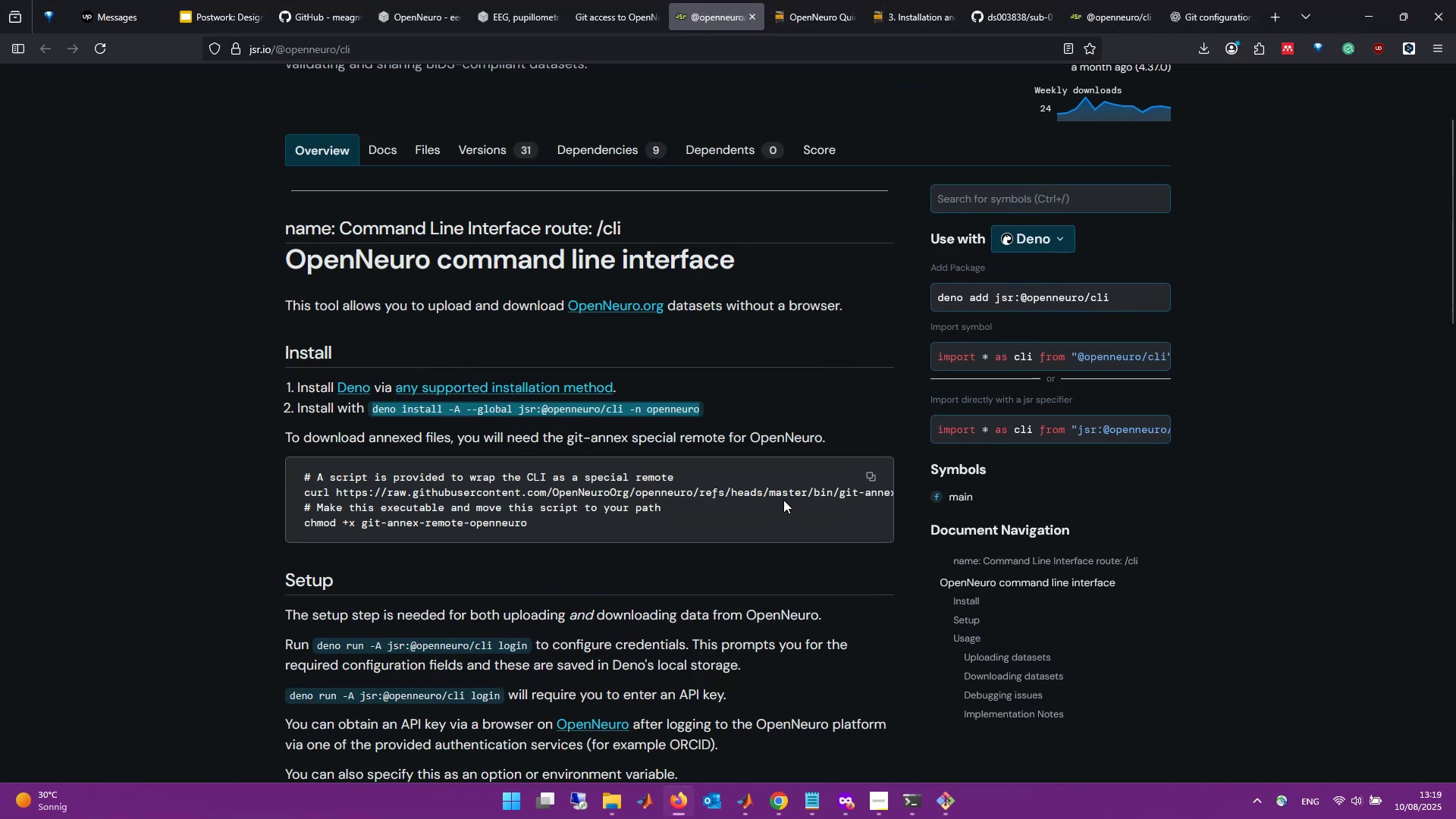 
scroll: coordinate [783, 500], scroll_direction: down, amount: 1.0
 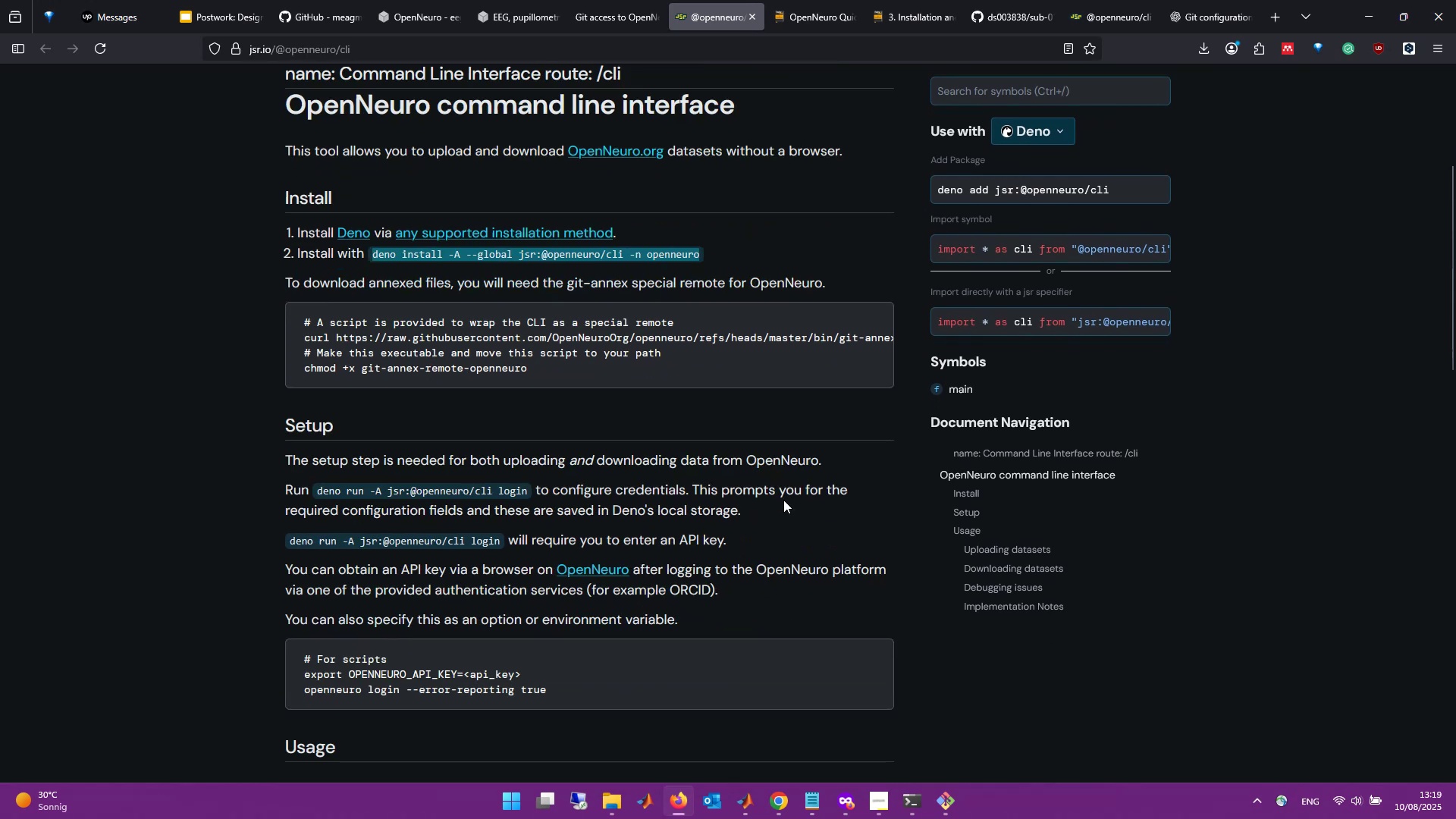 
key(Alt+Tab)
 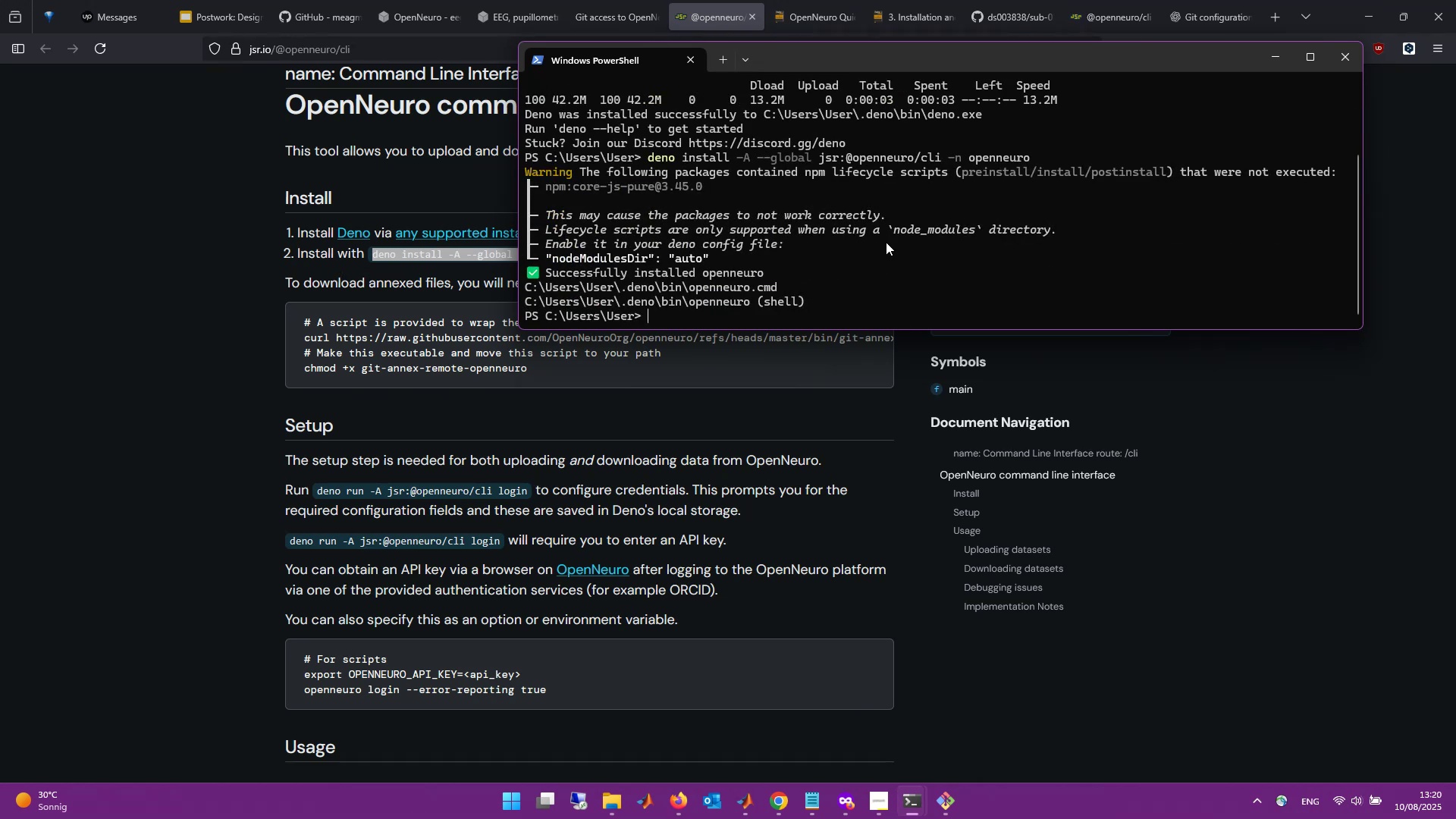 
wait(16.64)
 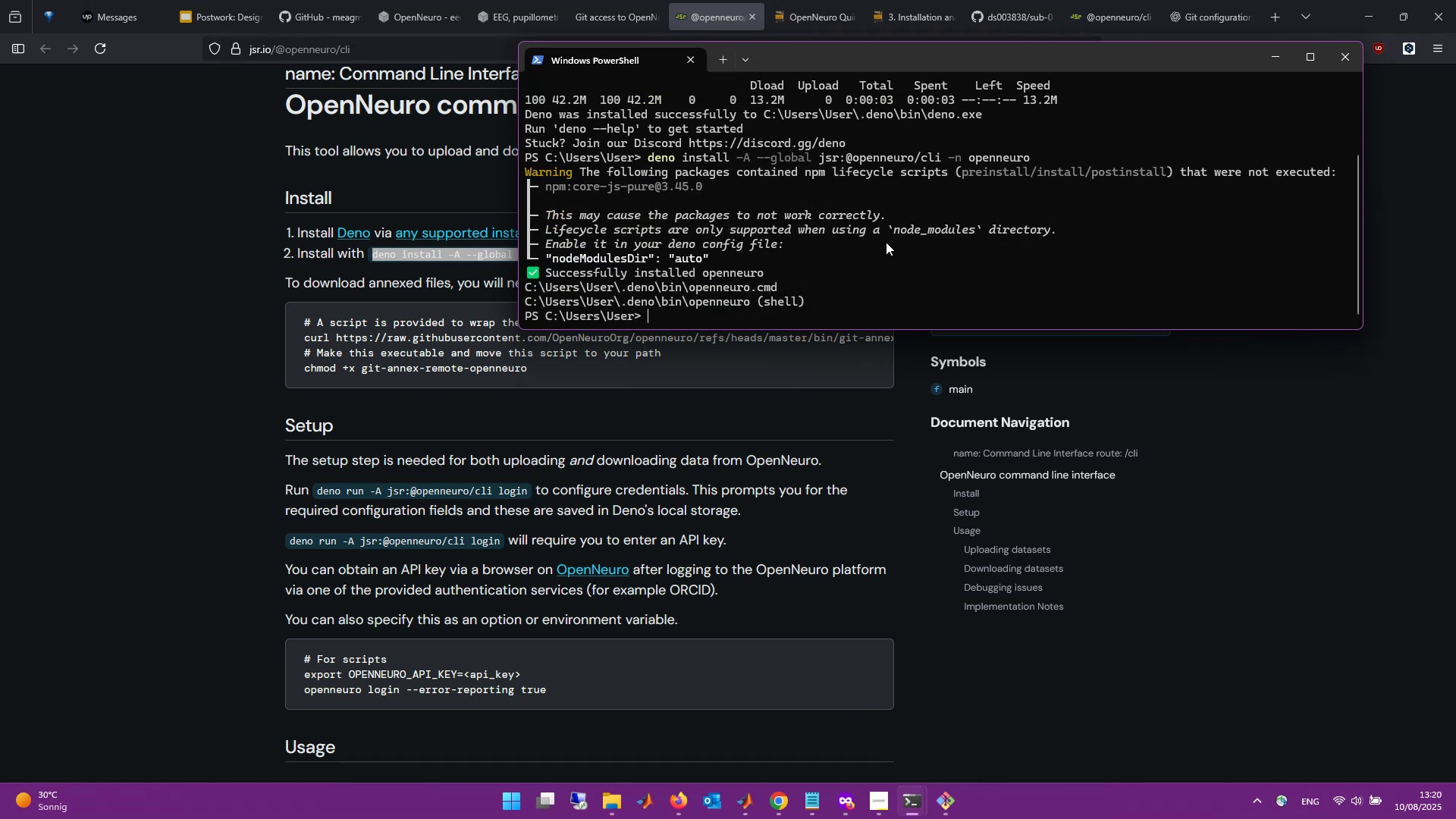 
double_click([360, 337])
 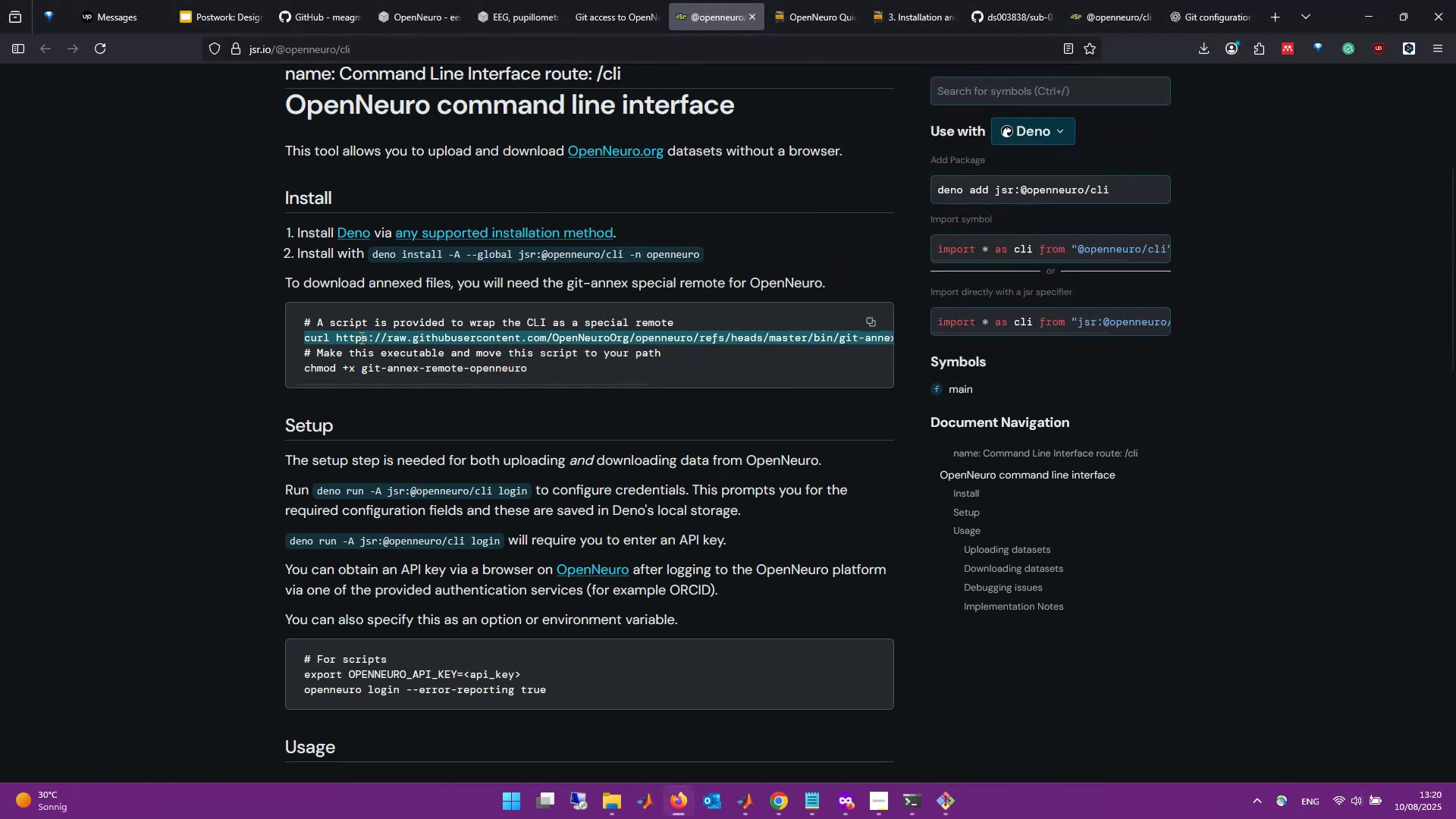 
triple_click([360, 337])
 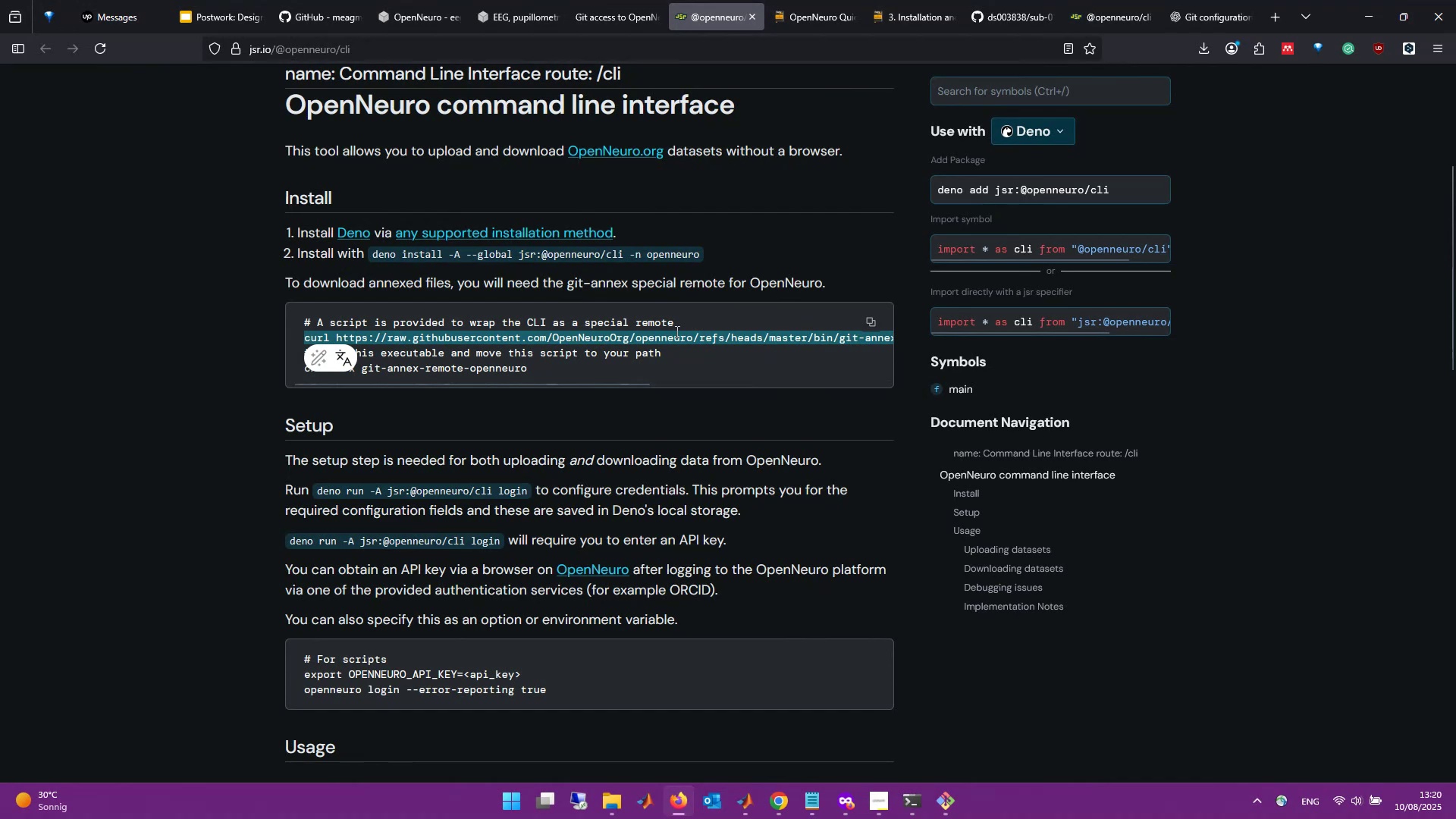 
key(Control+C)
 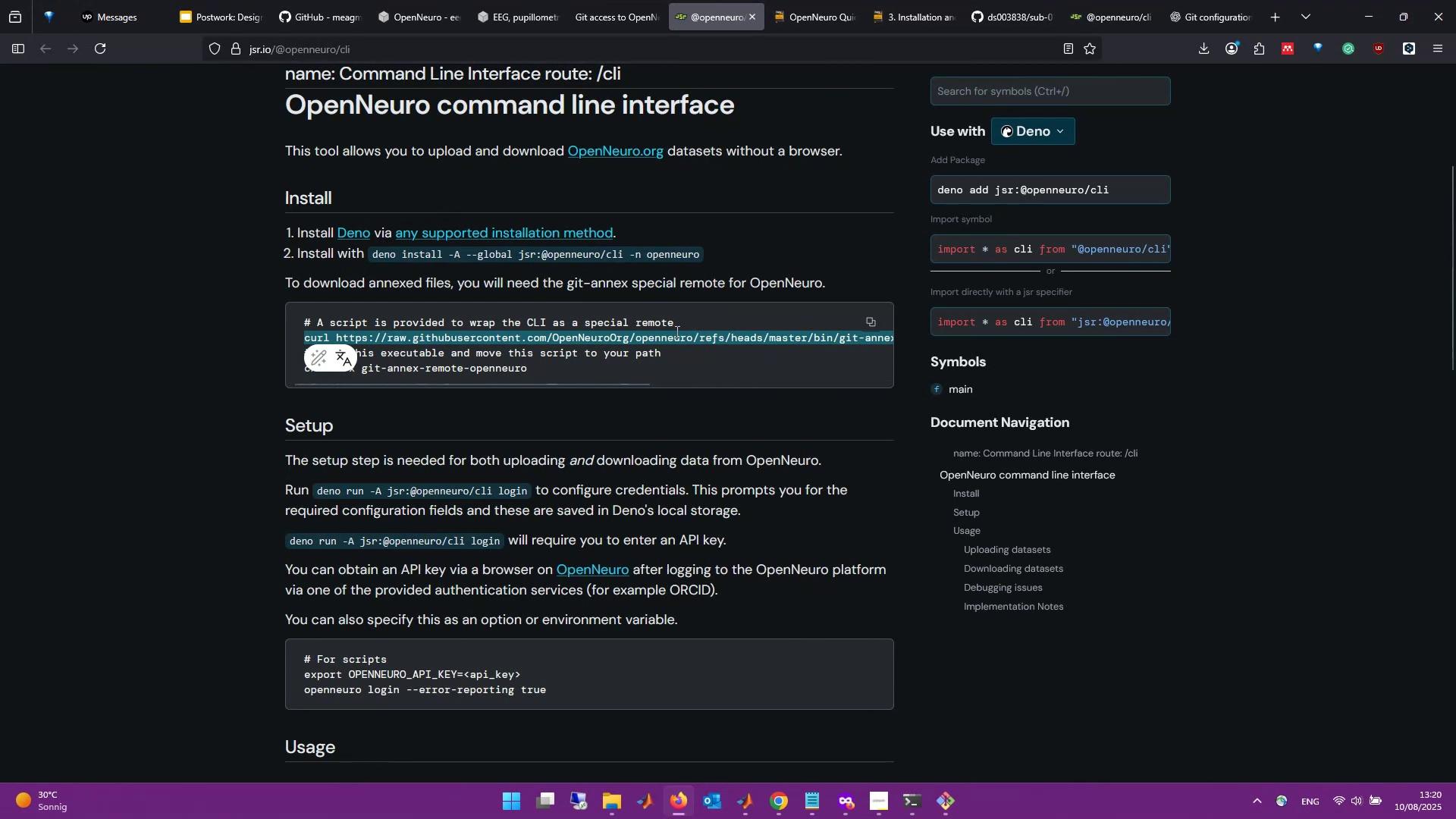 
key(Alt+AltLeft)
 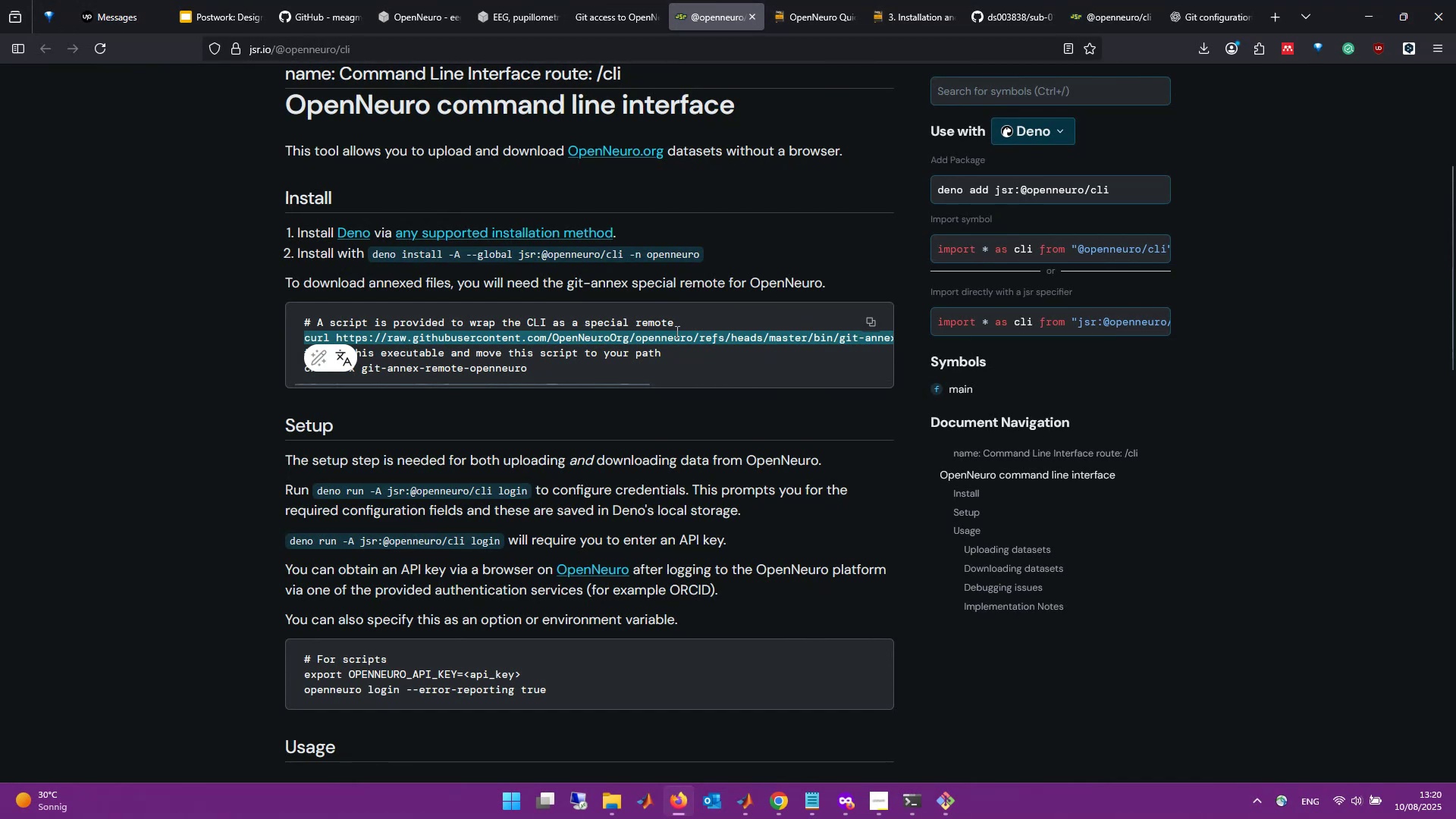 
key(Alt+Tab)
 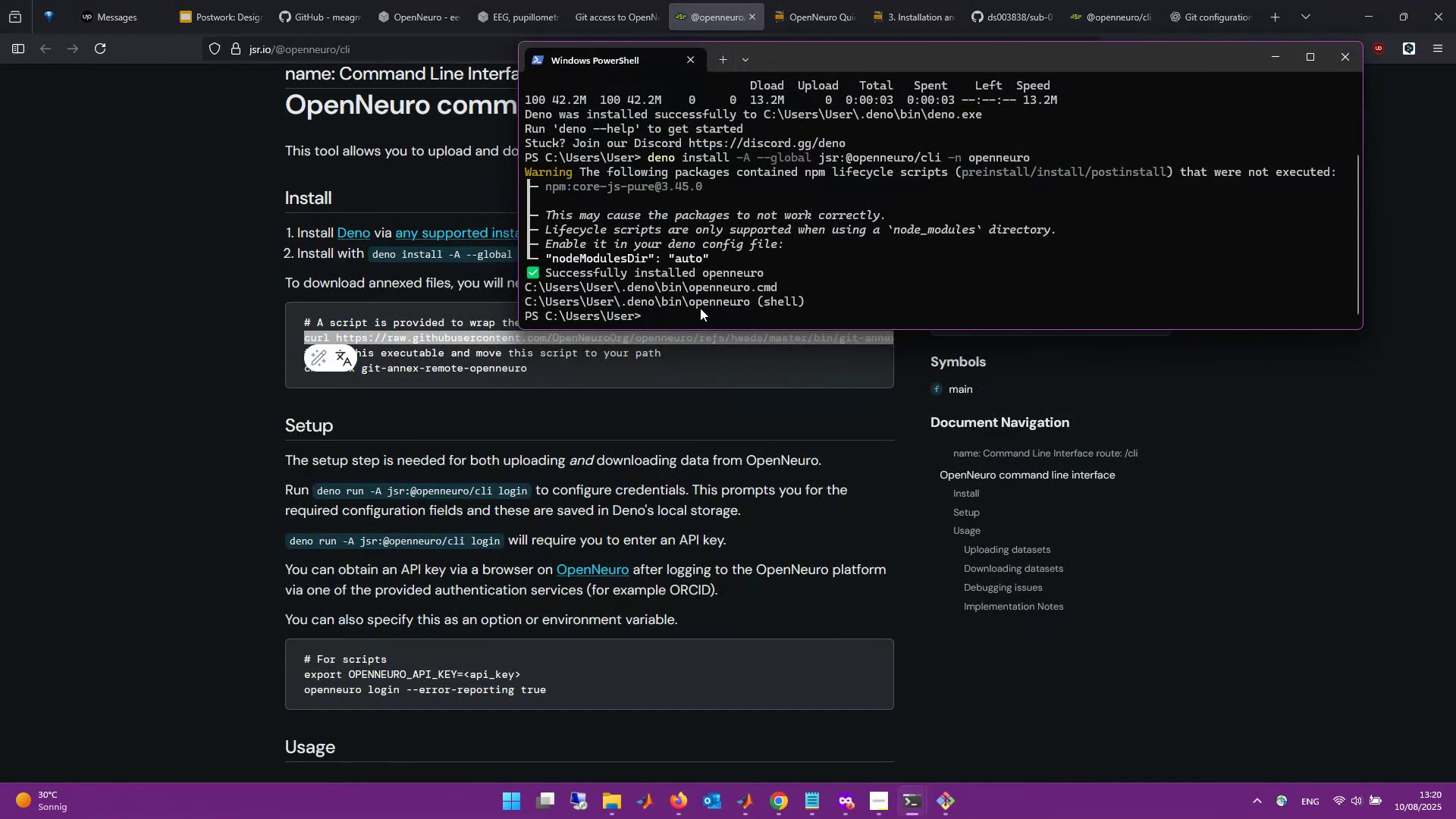 
right_click([702, 313])
 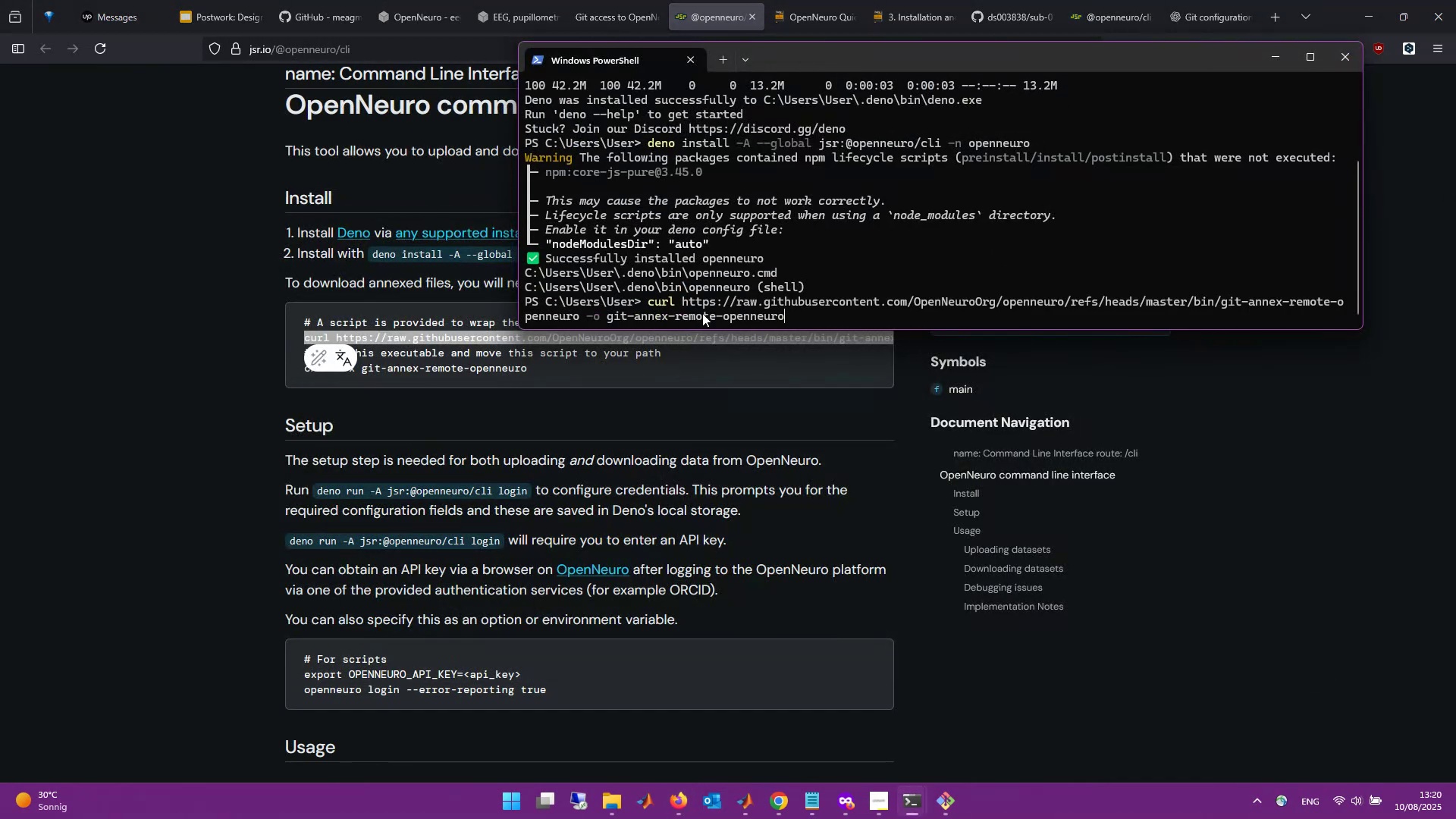 
key(Enter)
 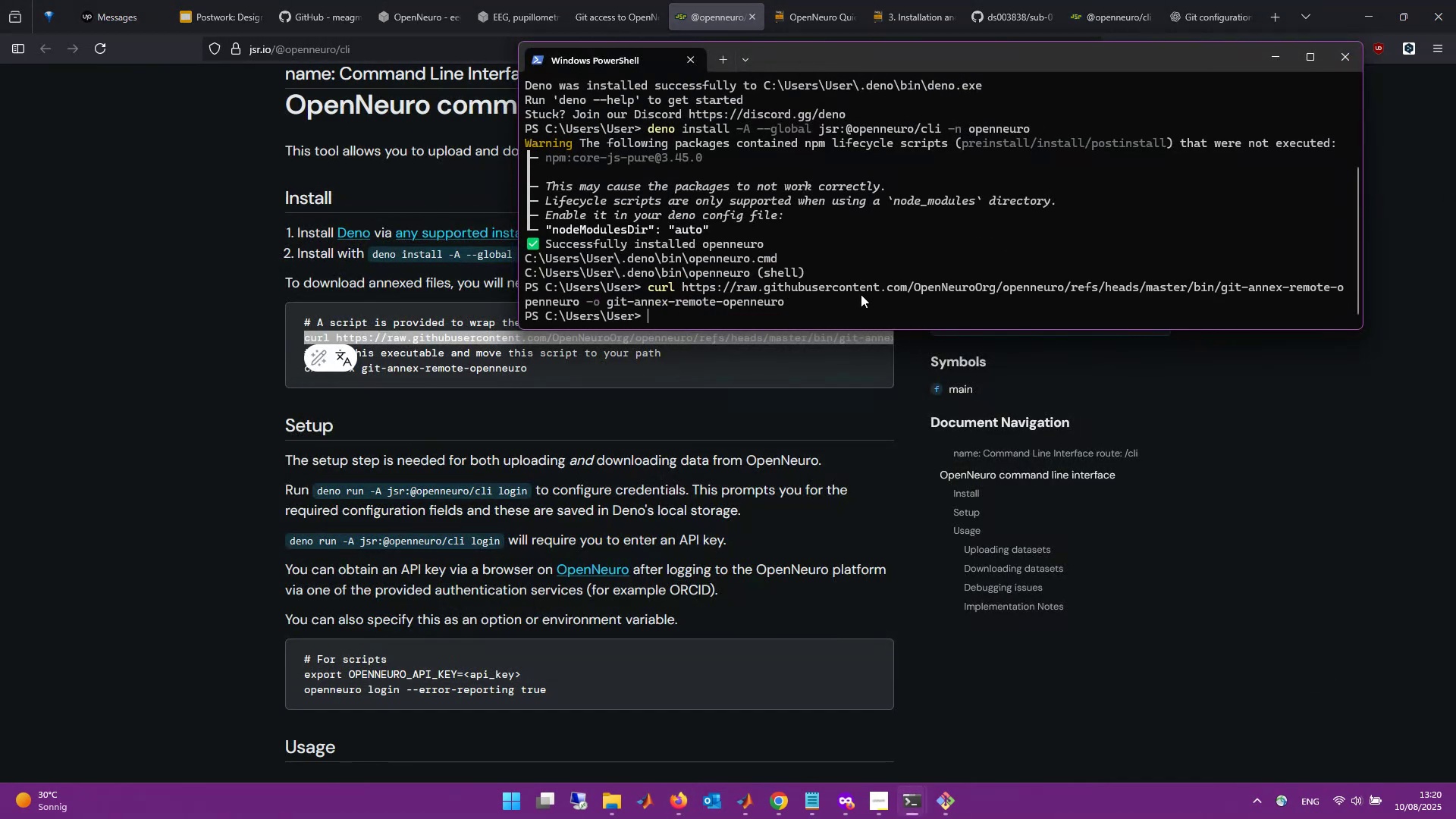 
wait(8.8)
 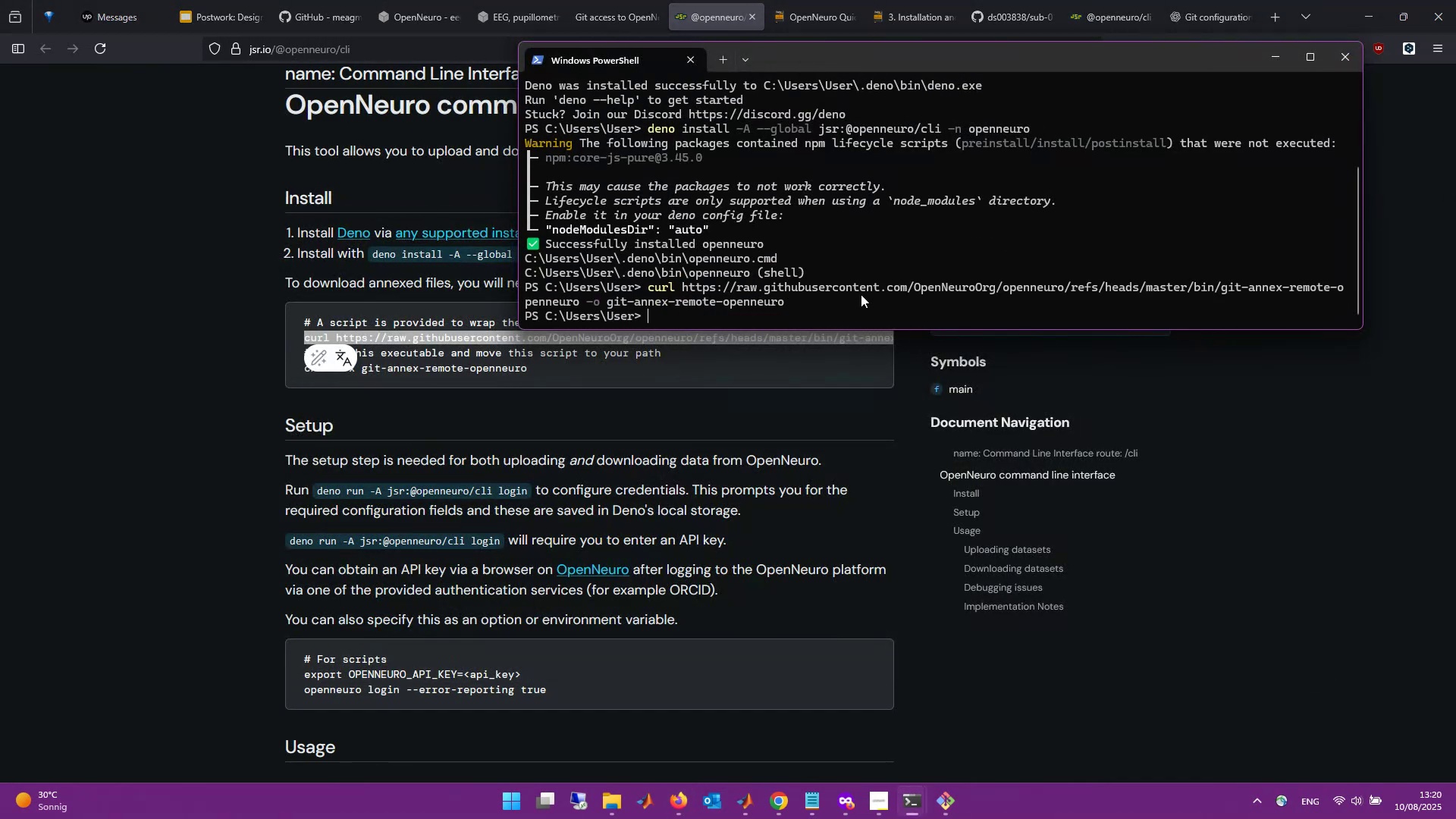 
double_click([495, 370])
 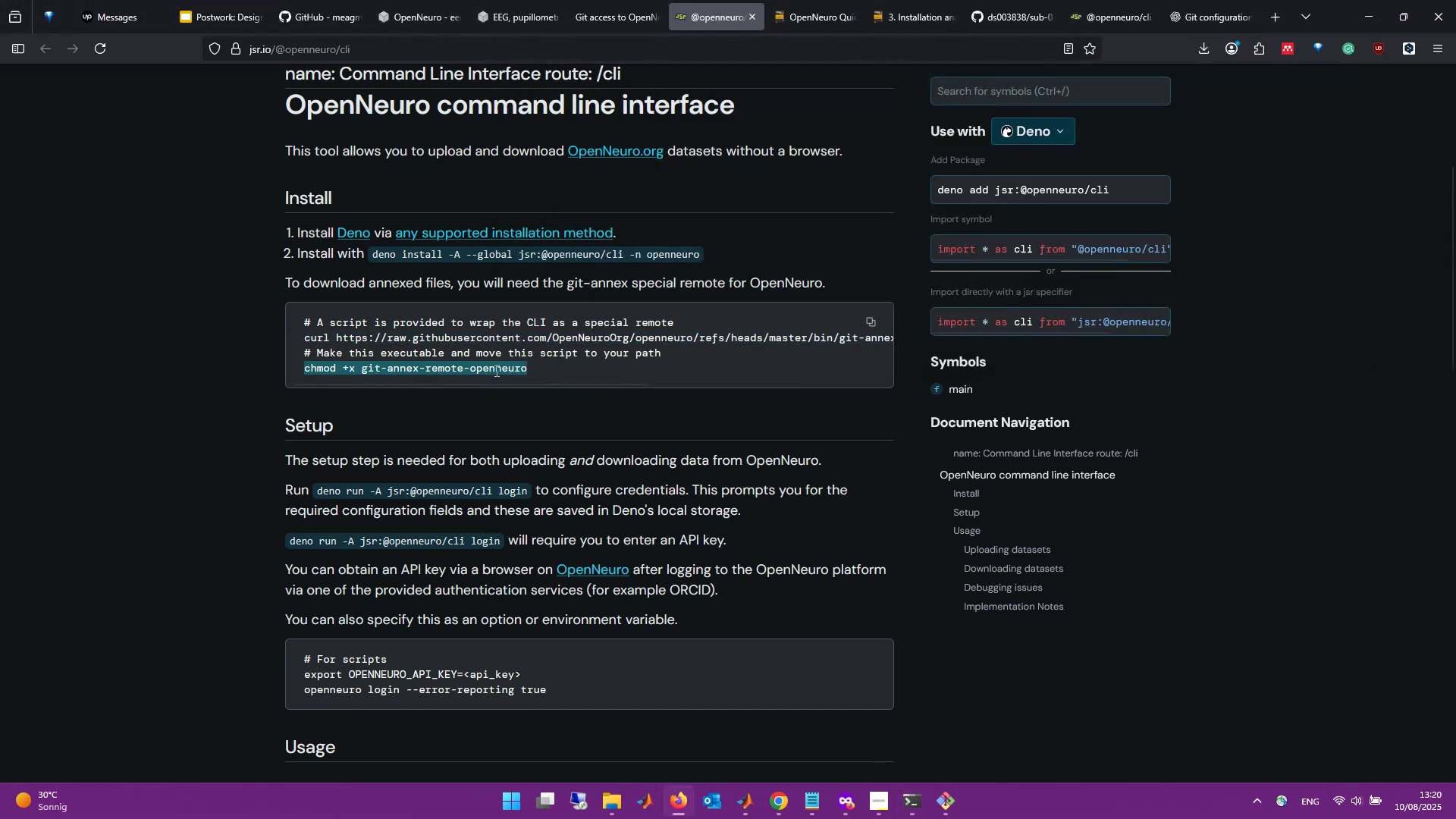 
triple_click([495, 370])
 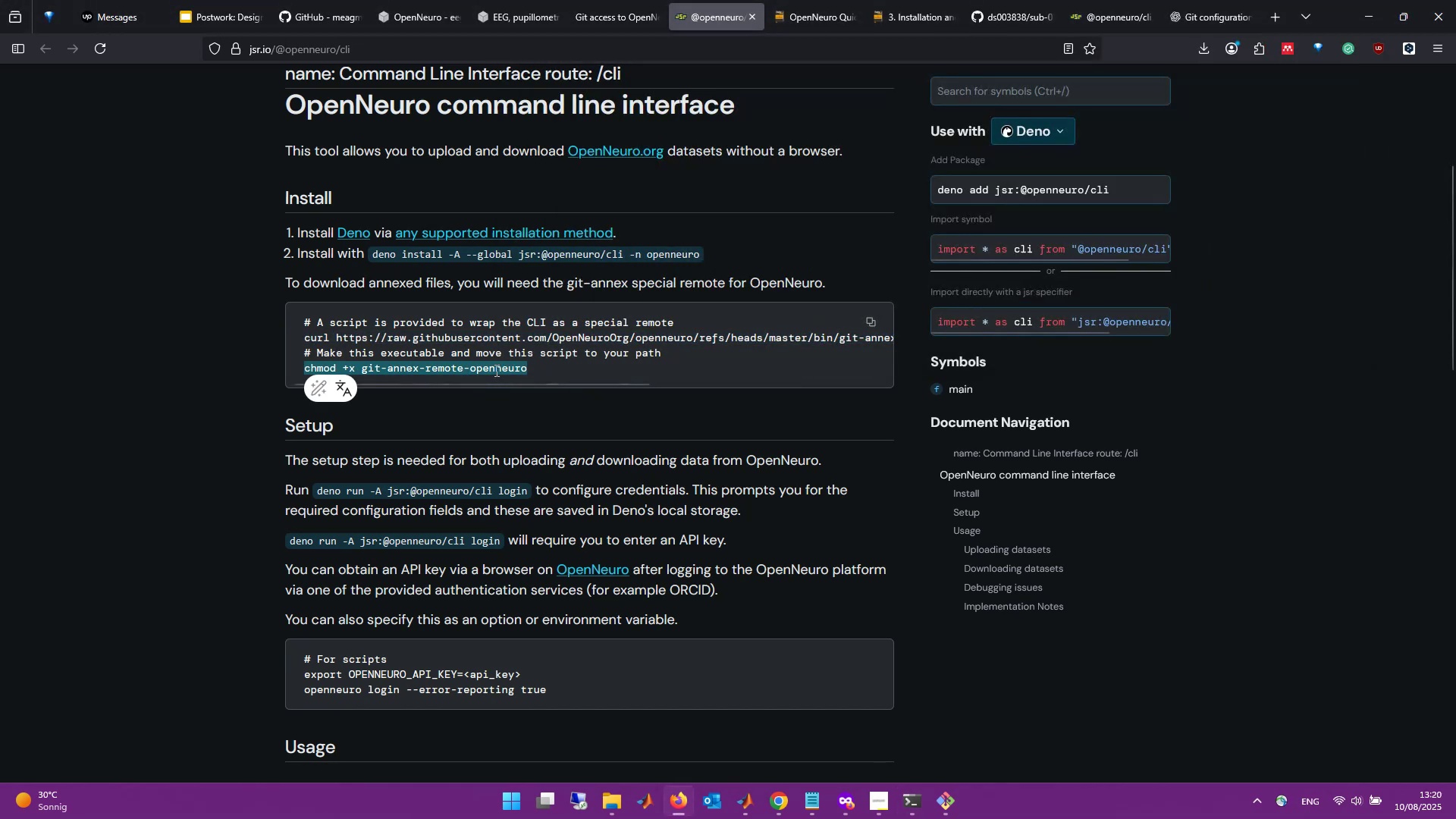 
key(Control+C)
 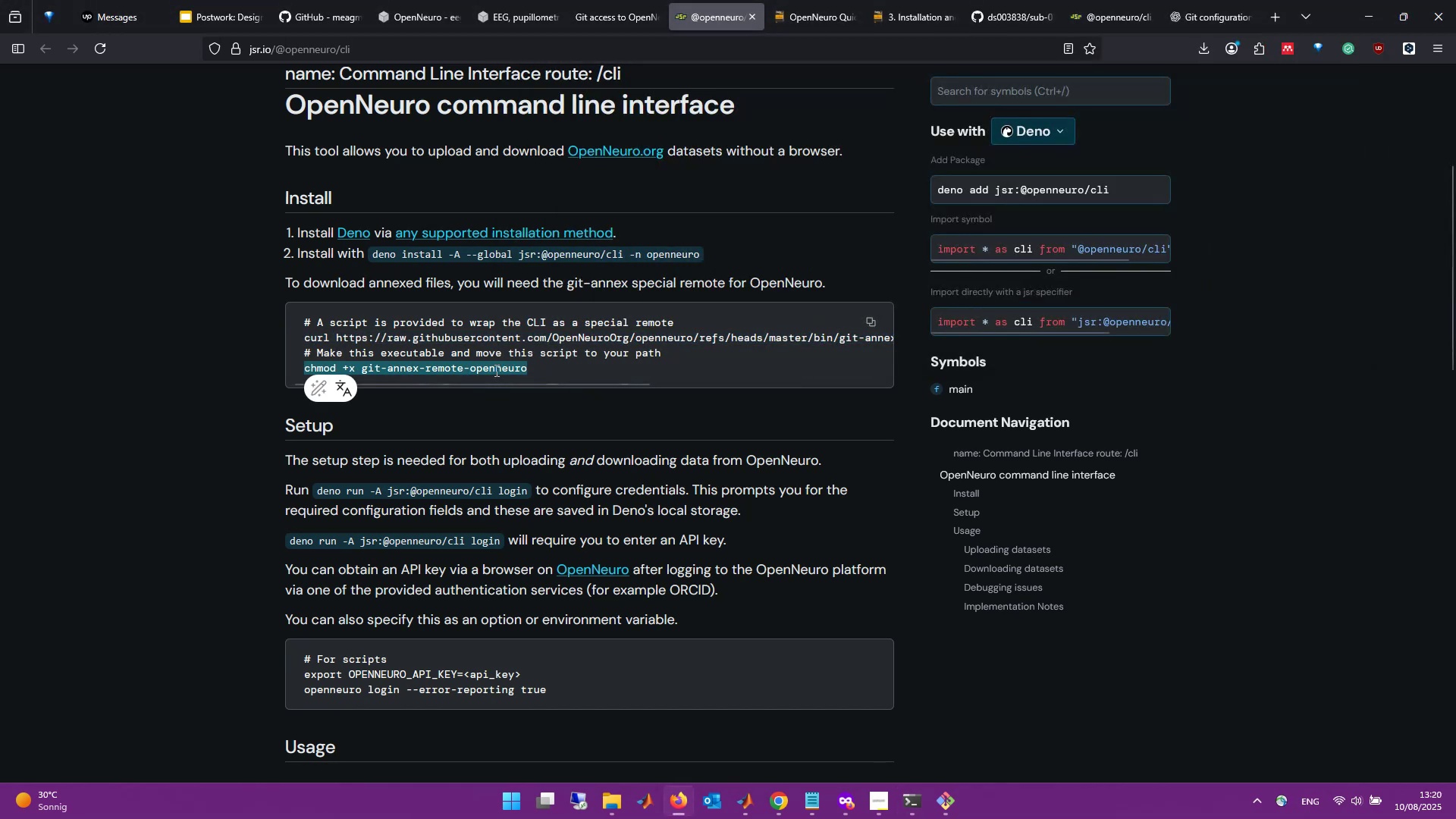 
key(Alt+AltLeft)
 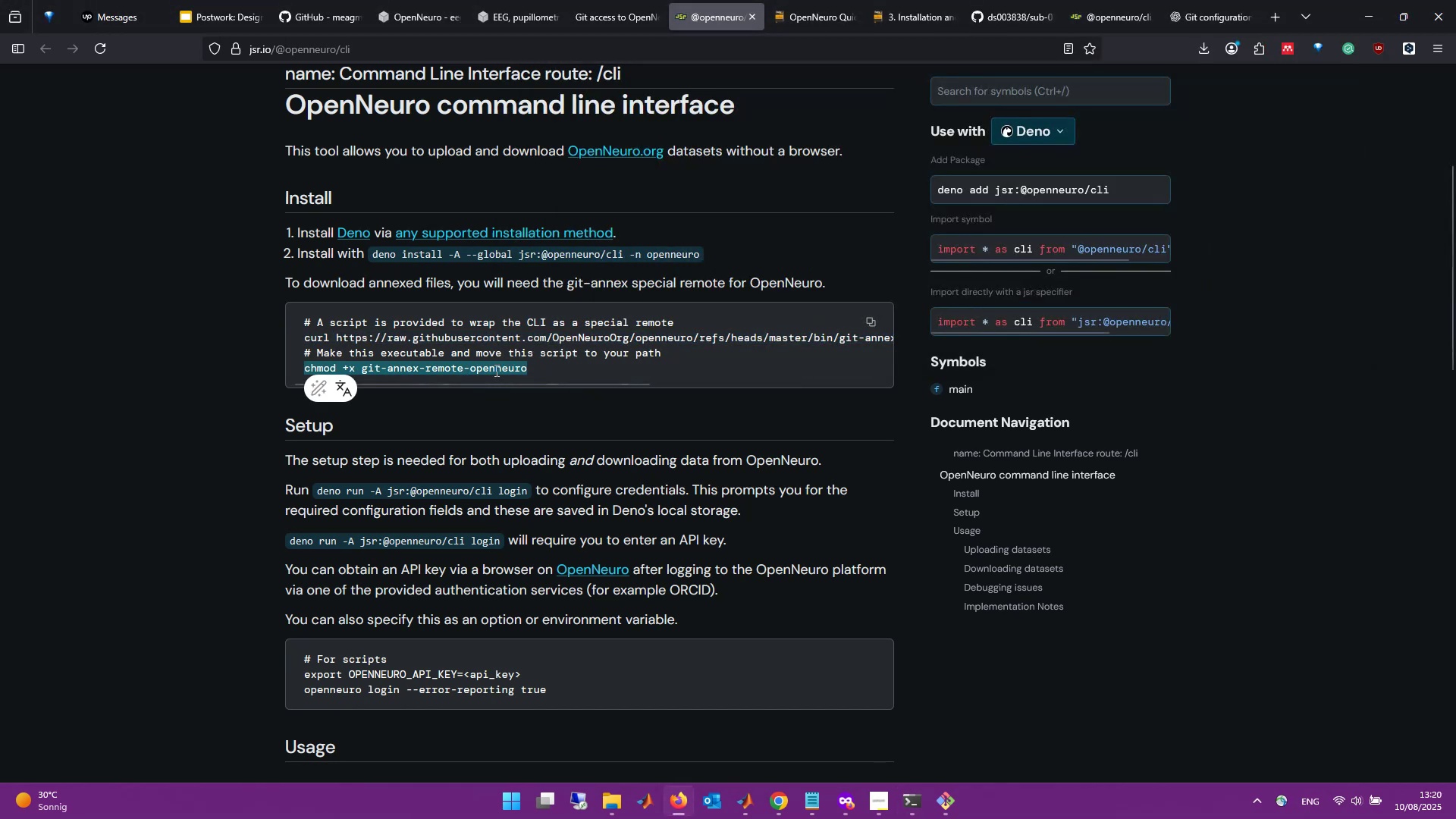 
key(Alt+Tab)
 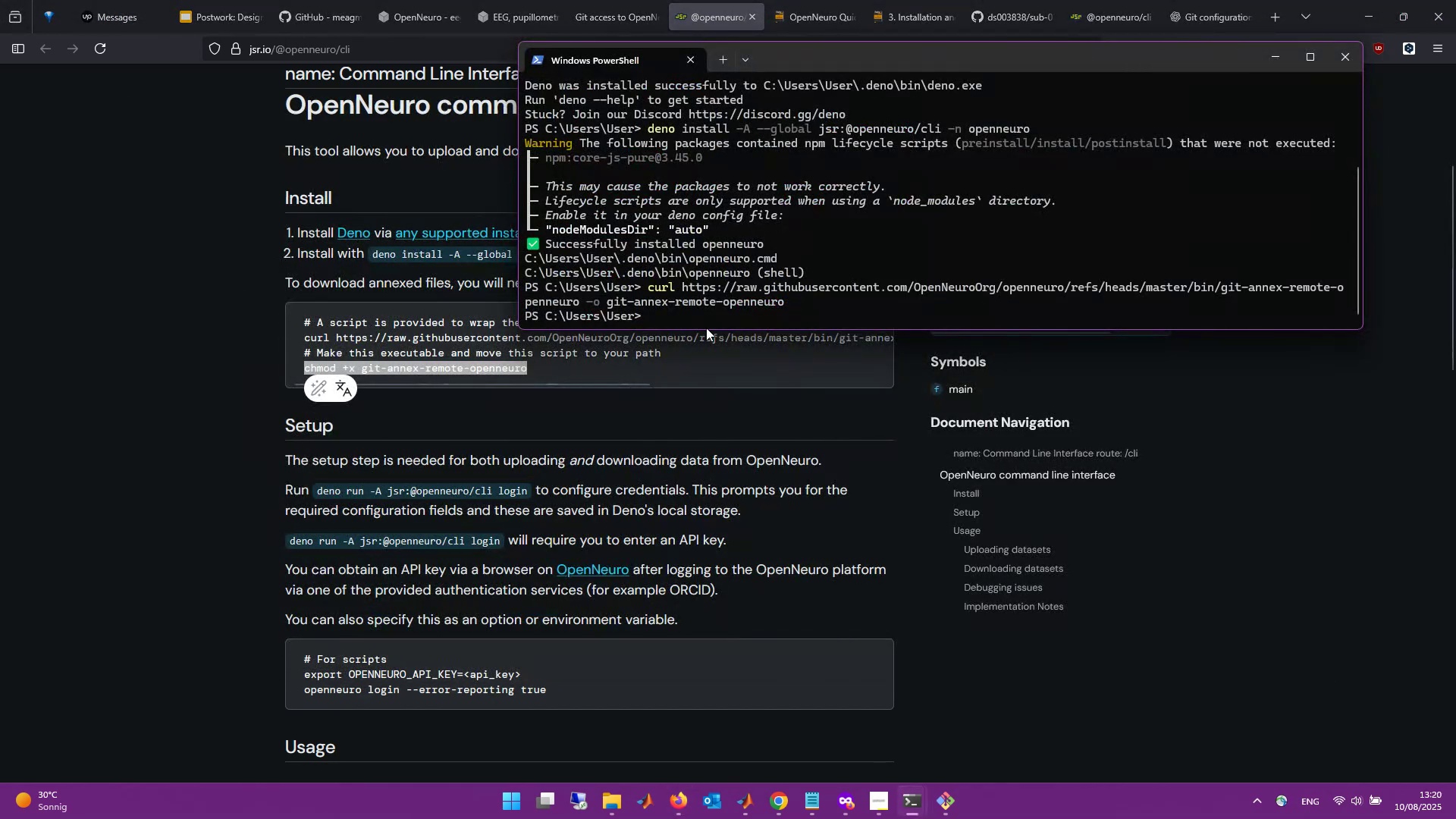 
right_click([708, 322])
 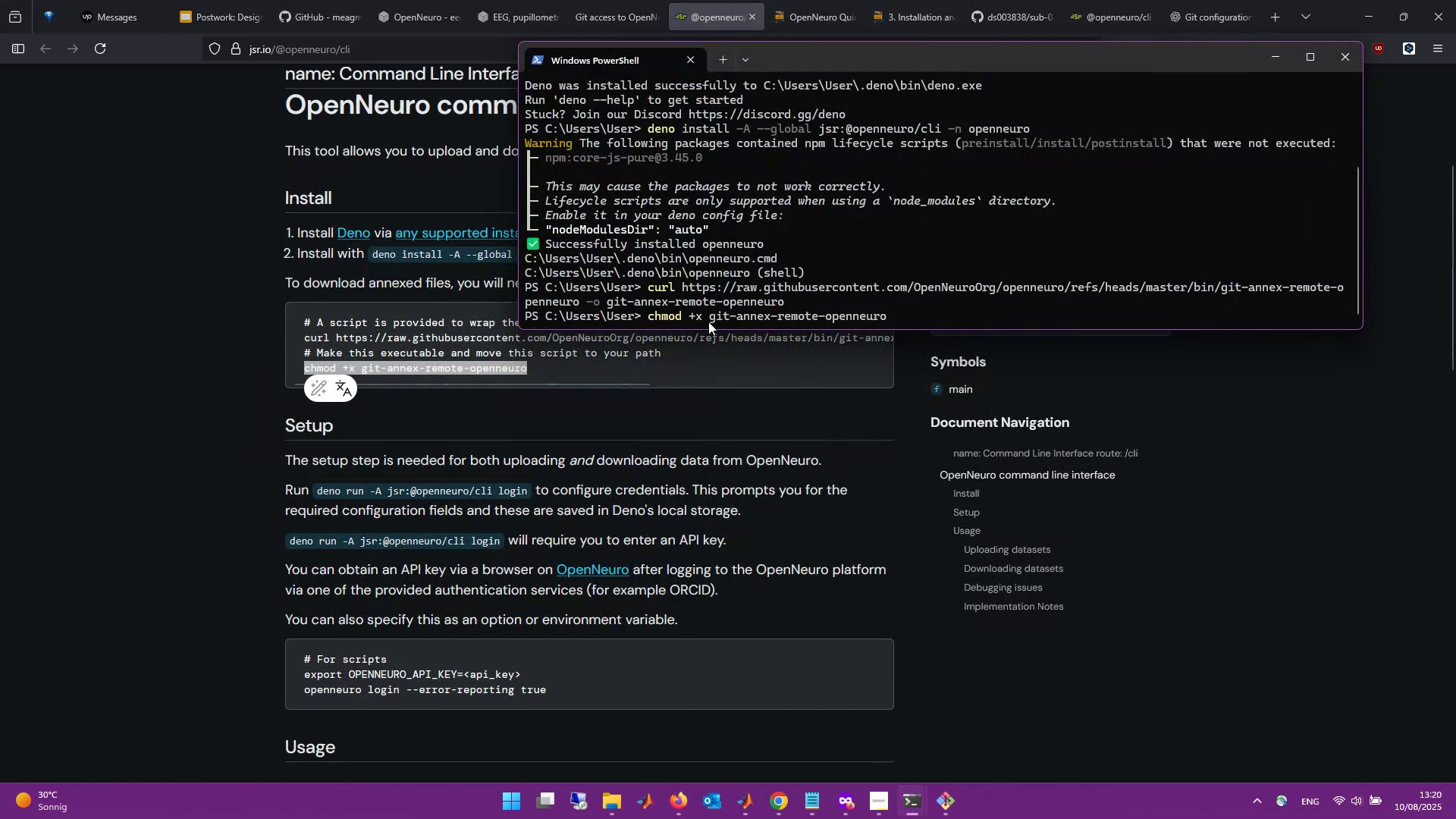 
key(Enter)
 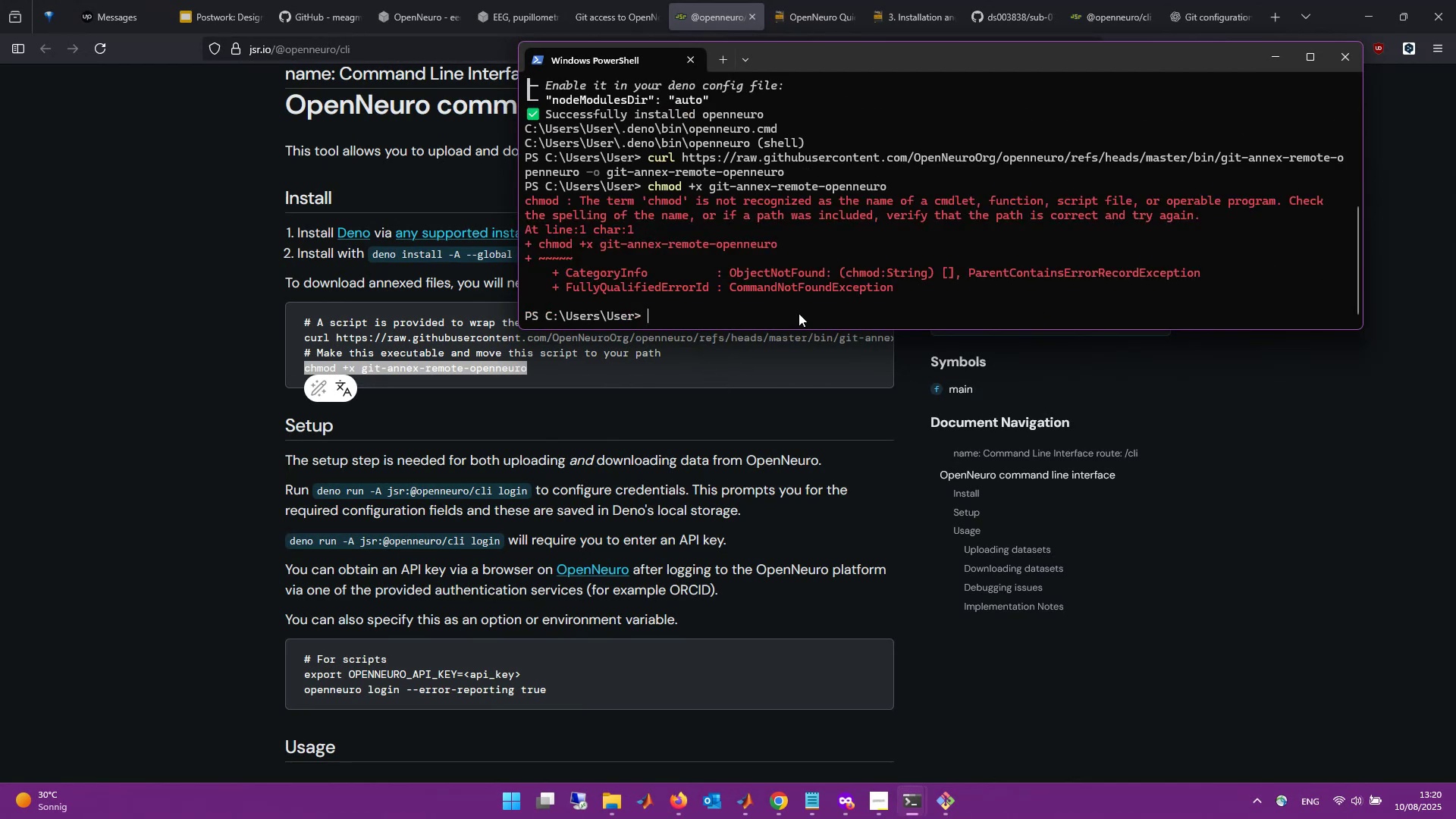 
wait(12.95)
 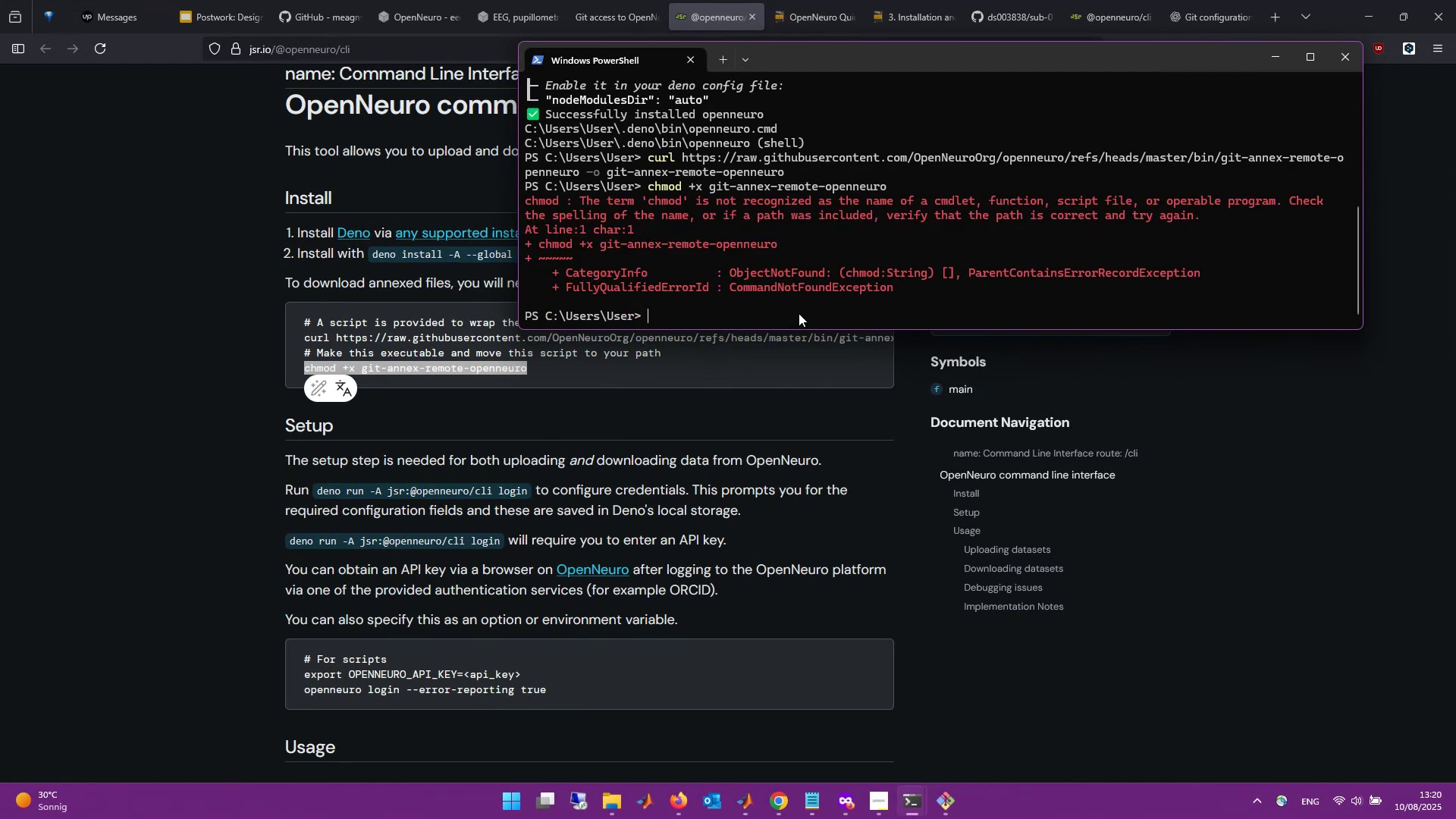 
left_click([901, 377])
 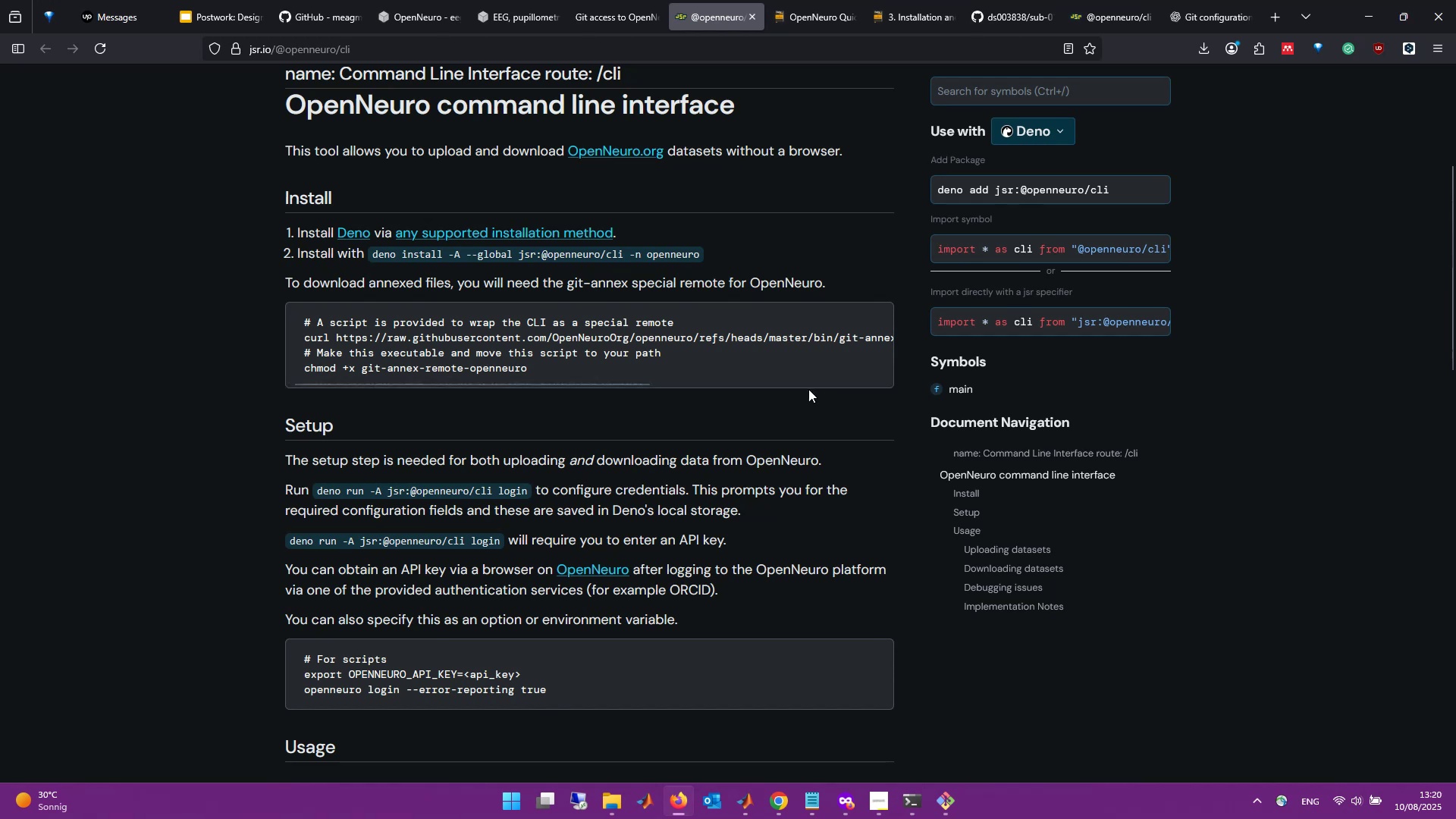 
scroll: coordinate [808, 389], scroll_direction: up, amount: 2.0
 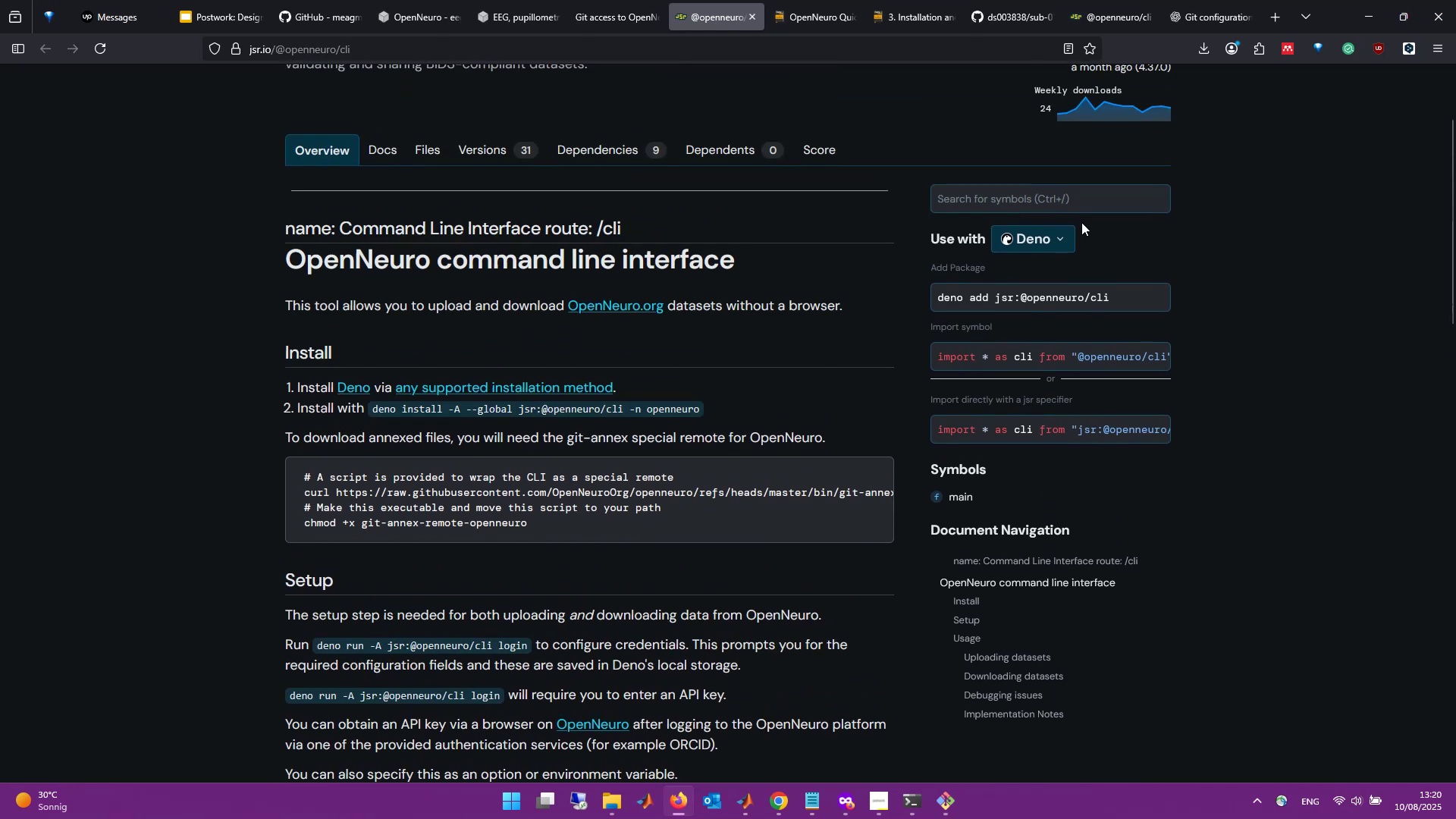 
left_click([1065, 235])
 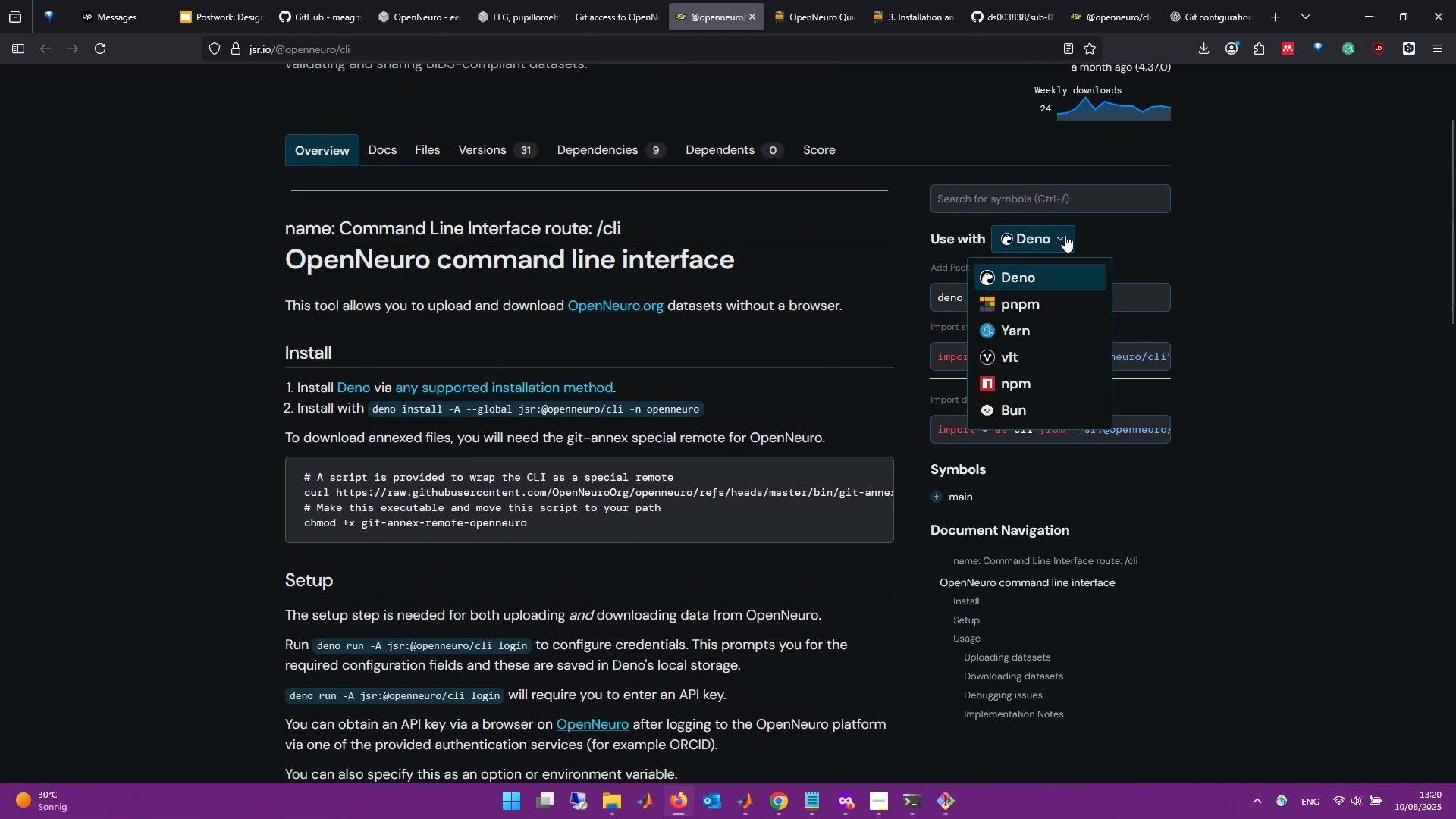 
left_click([1065, 235])
 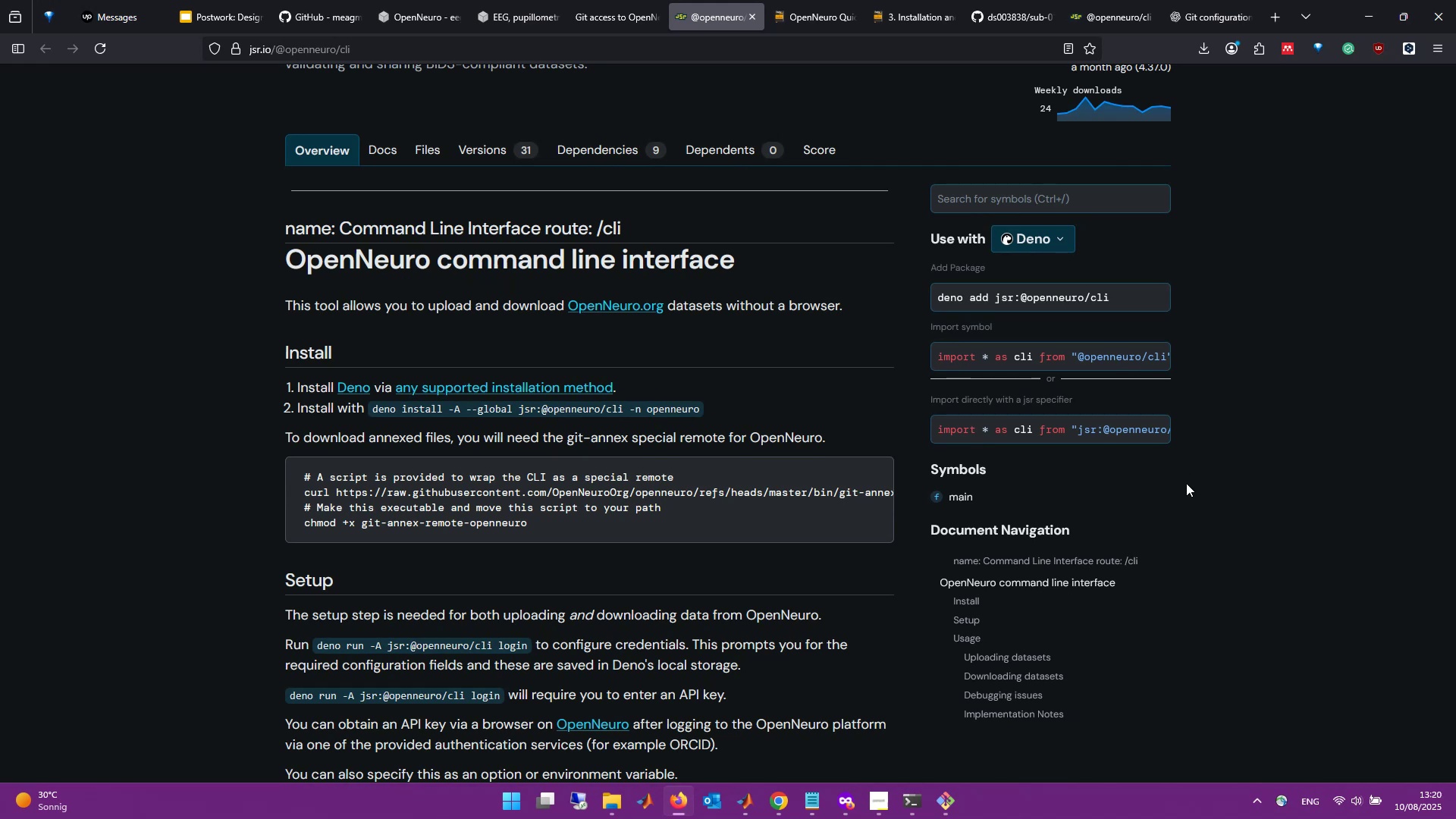 
wait(9.88)
 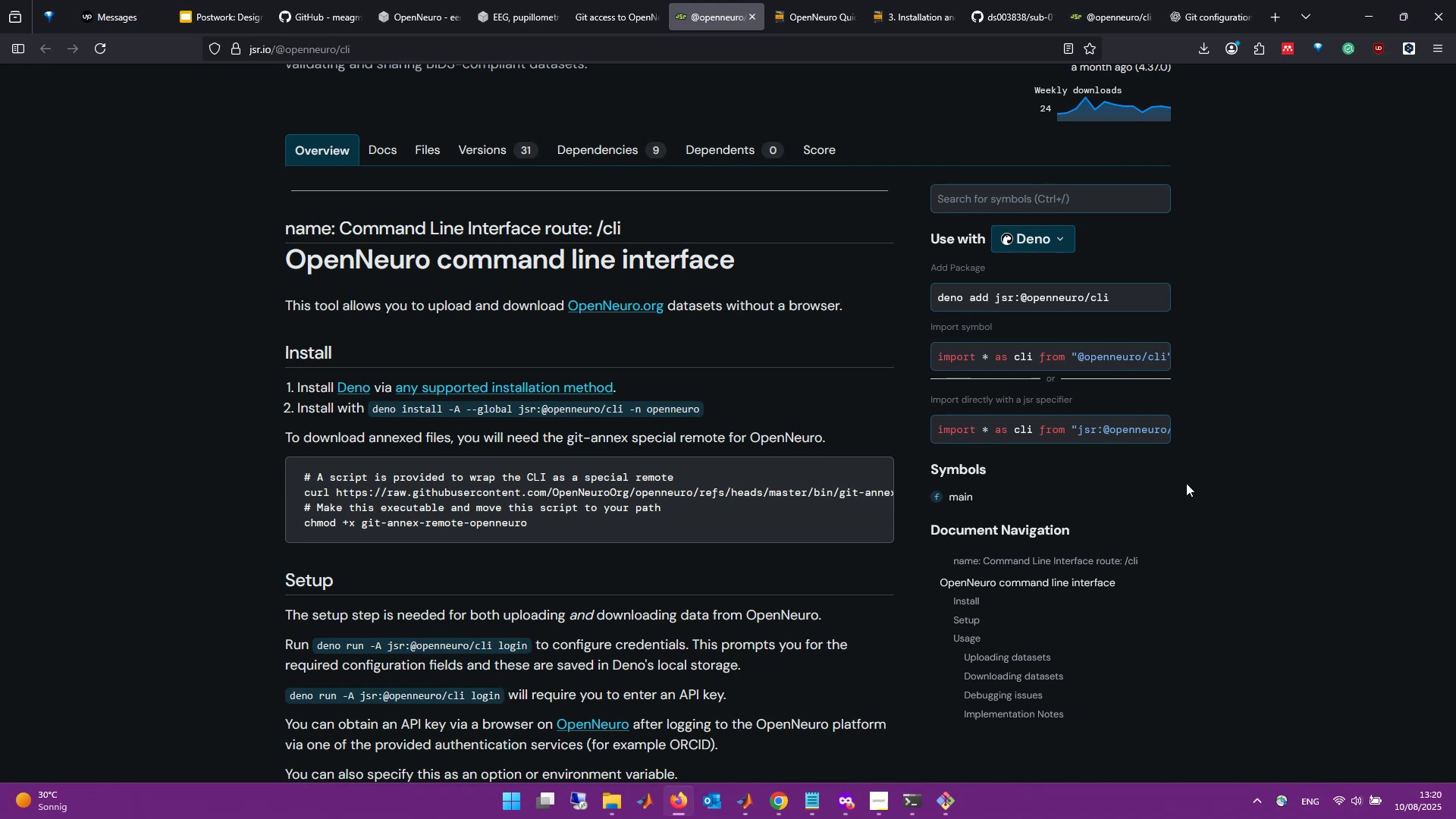 
scroll: coordinate [540, 412], scroll_direction: down, amount: 7.0
 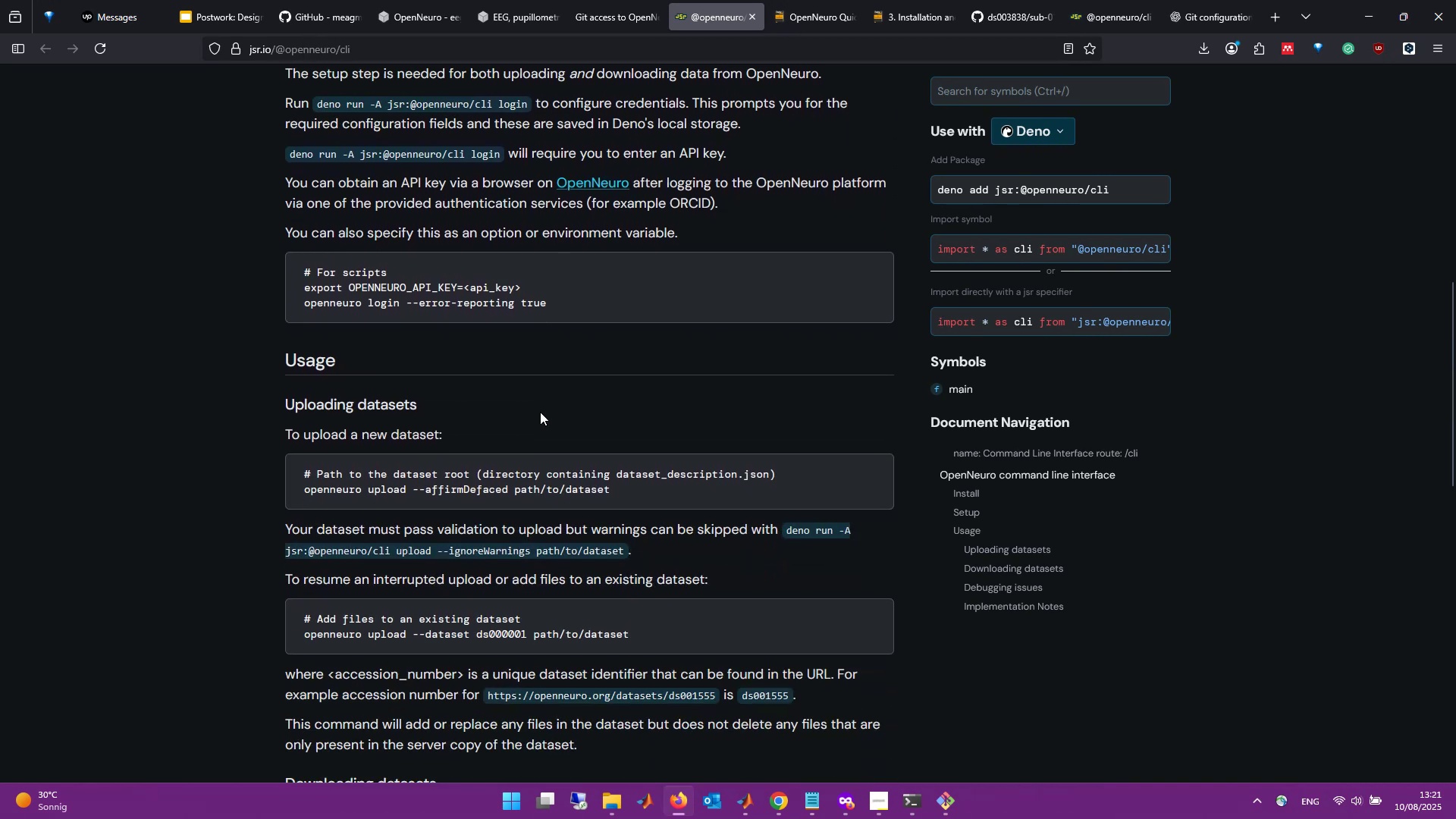 
scroll: coordinate [540, 412], scroll_direction: up, amount: 9.0
 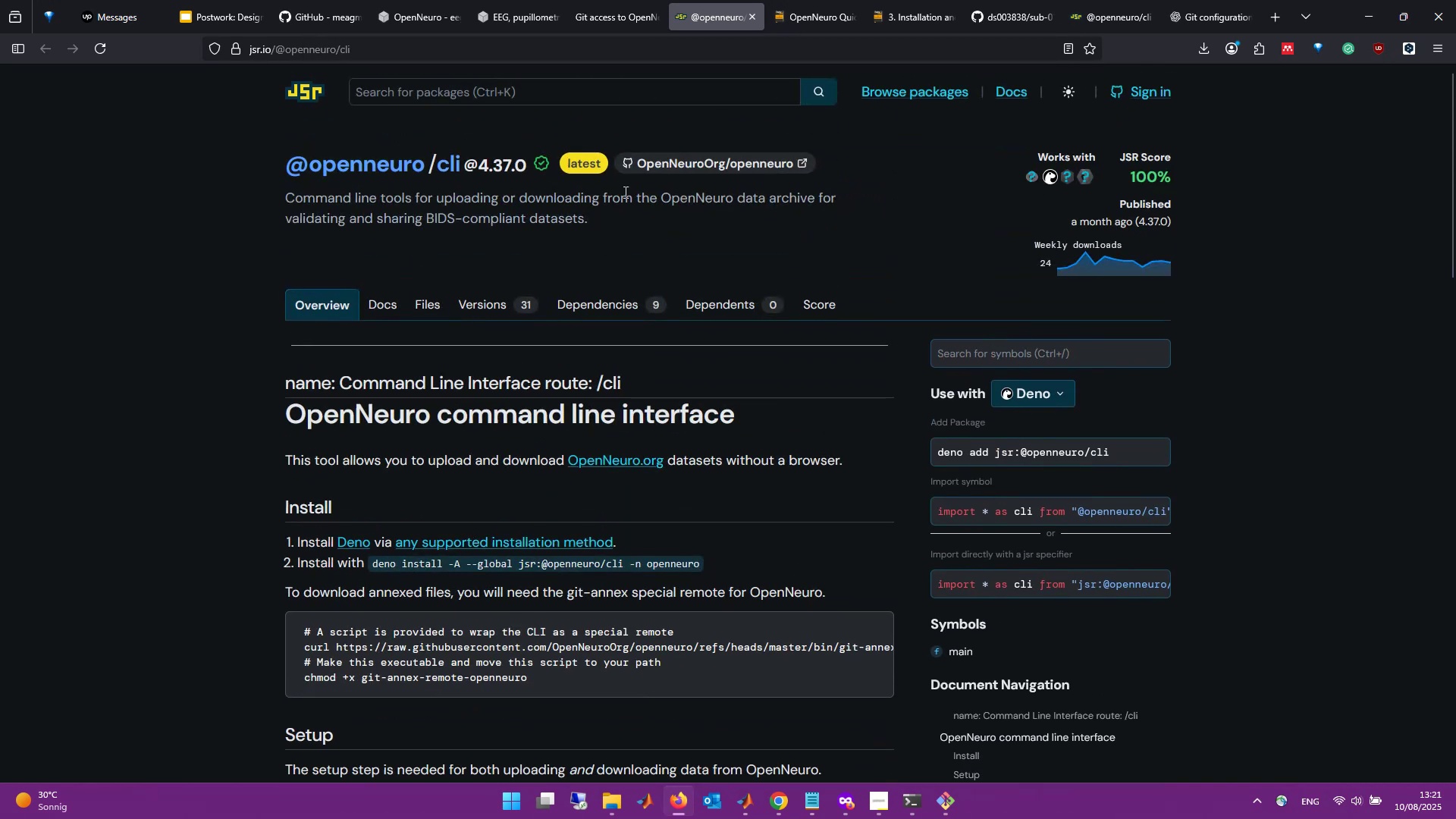 
key(Control+T)
 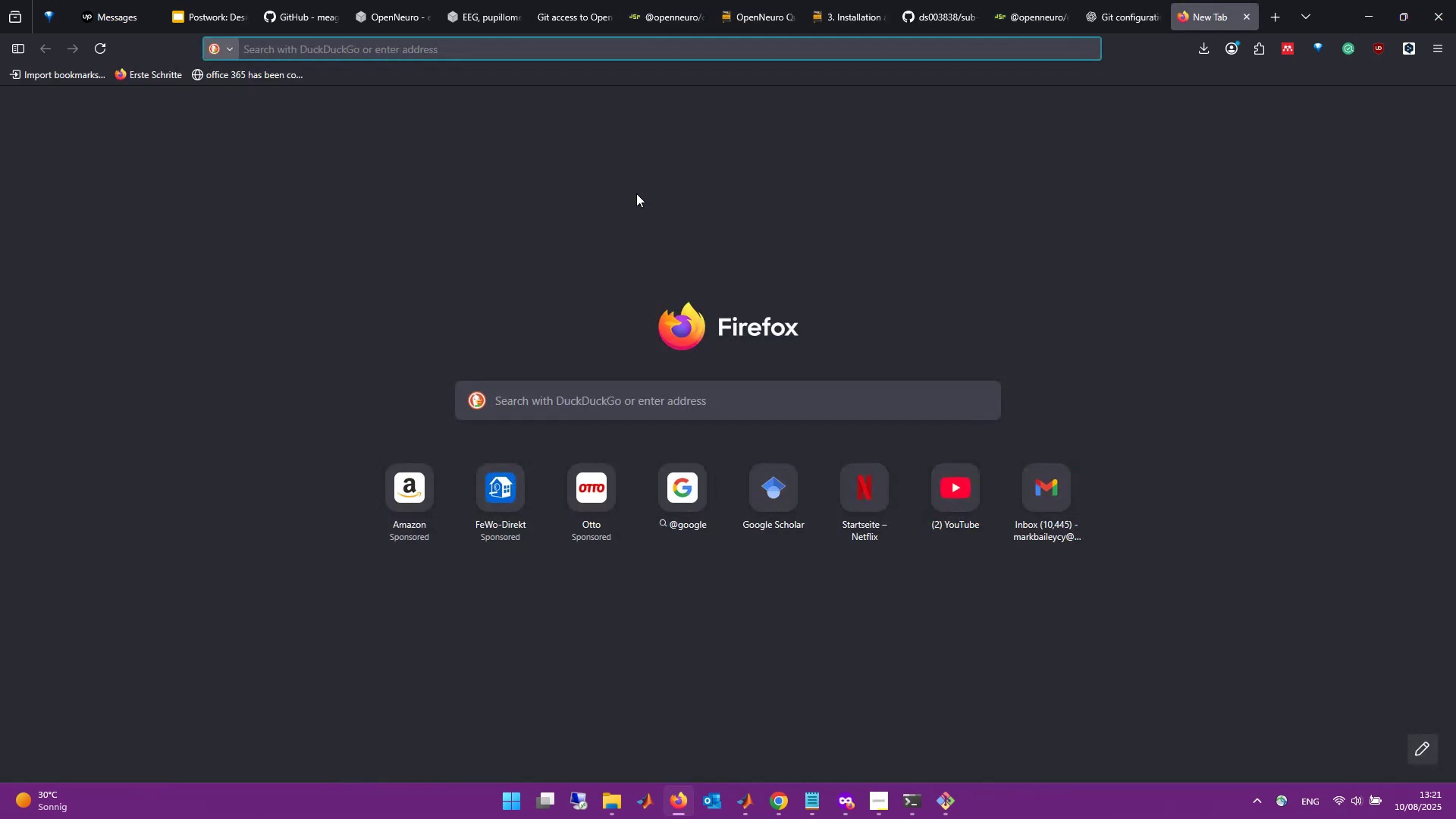 
type(install openneuro cli windows)
 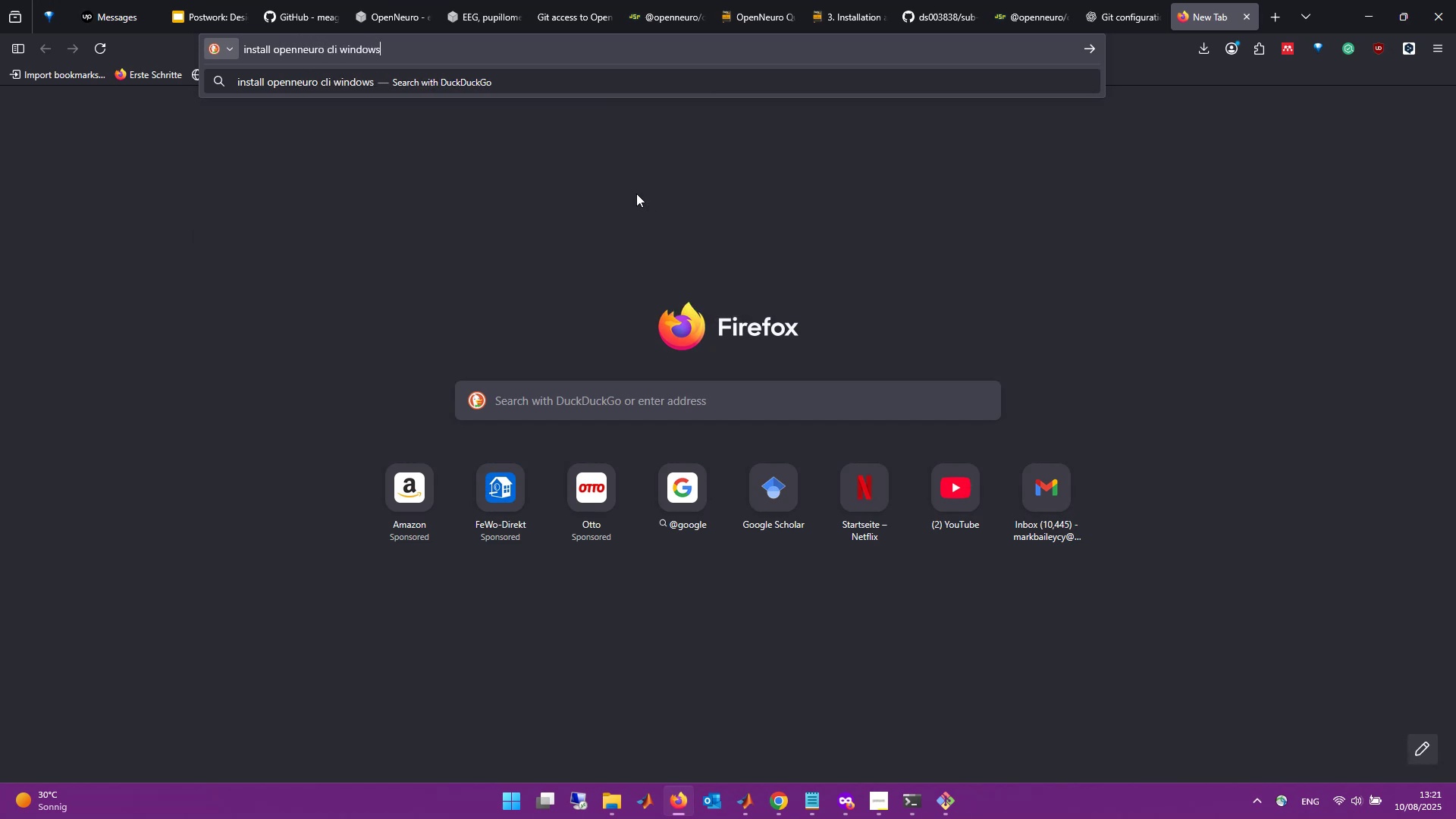 
key(Enter)
 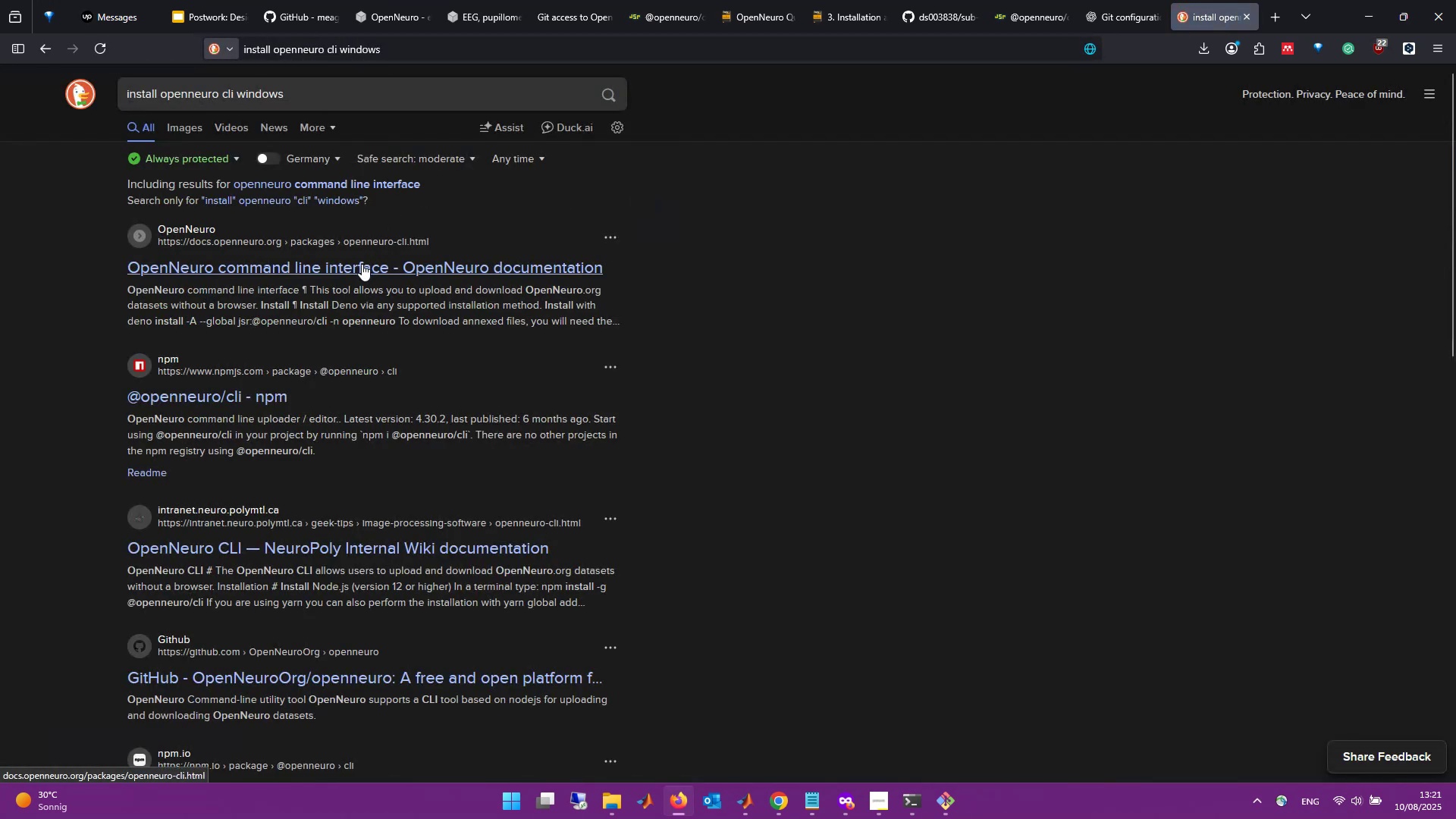 
middle_click([362, 264])
 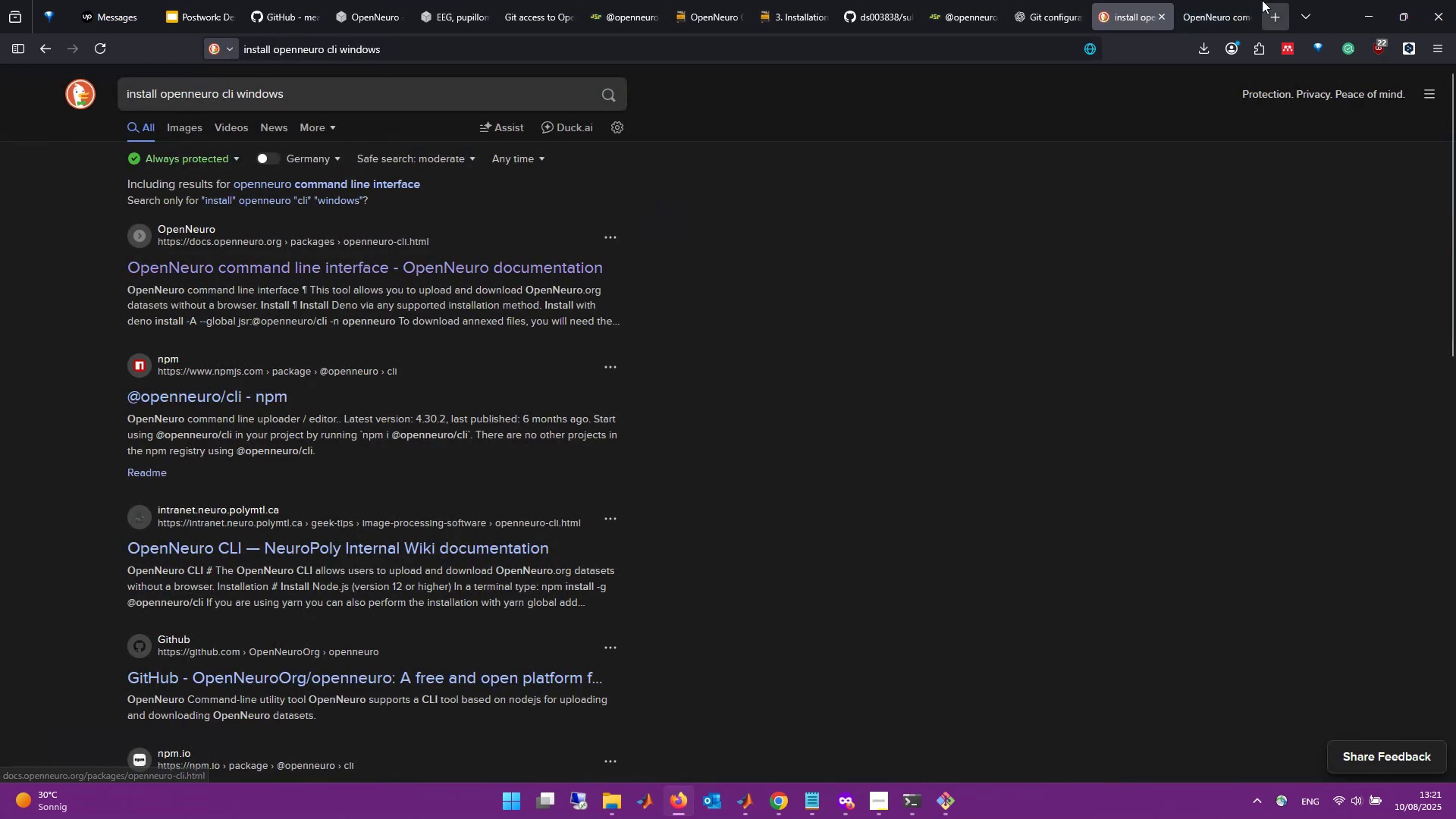 
left_click([1240, 0])
 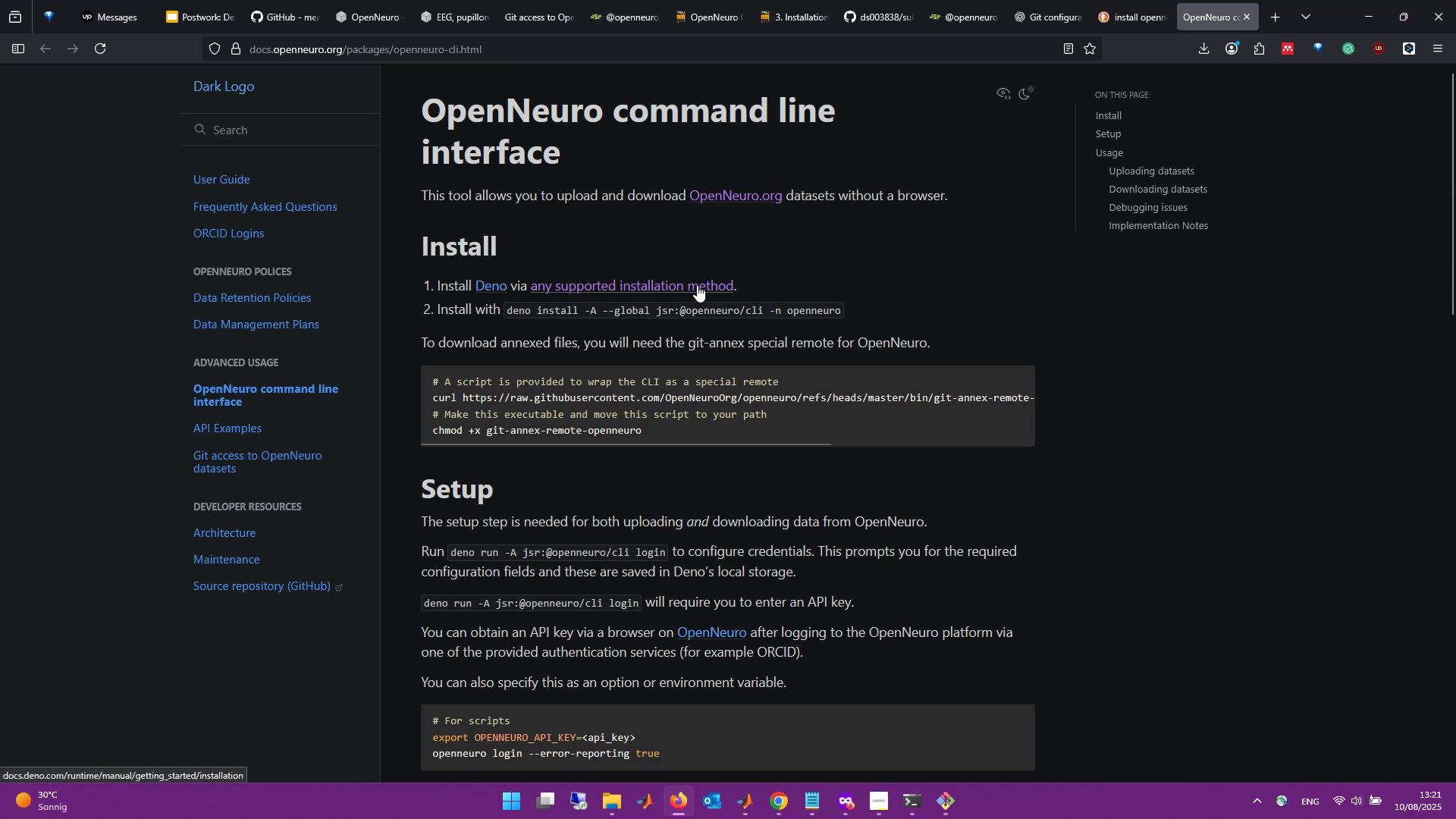 
scroll: coordinate [689, 446], scroll_direction: down, amount: 1.0
 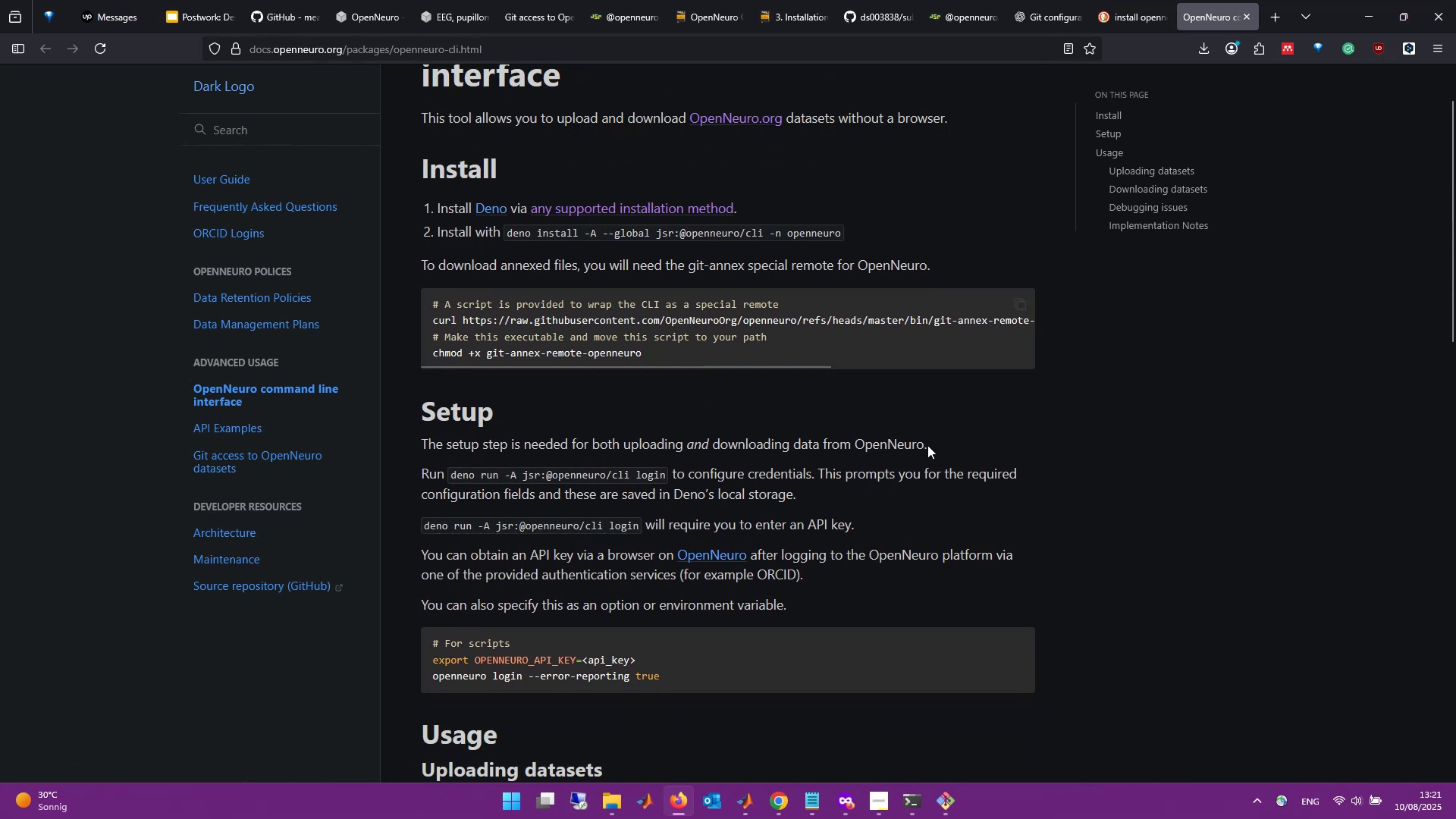 
left_click([927, 445])
 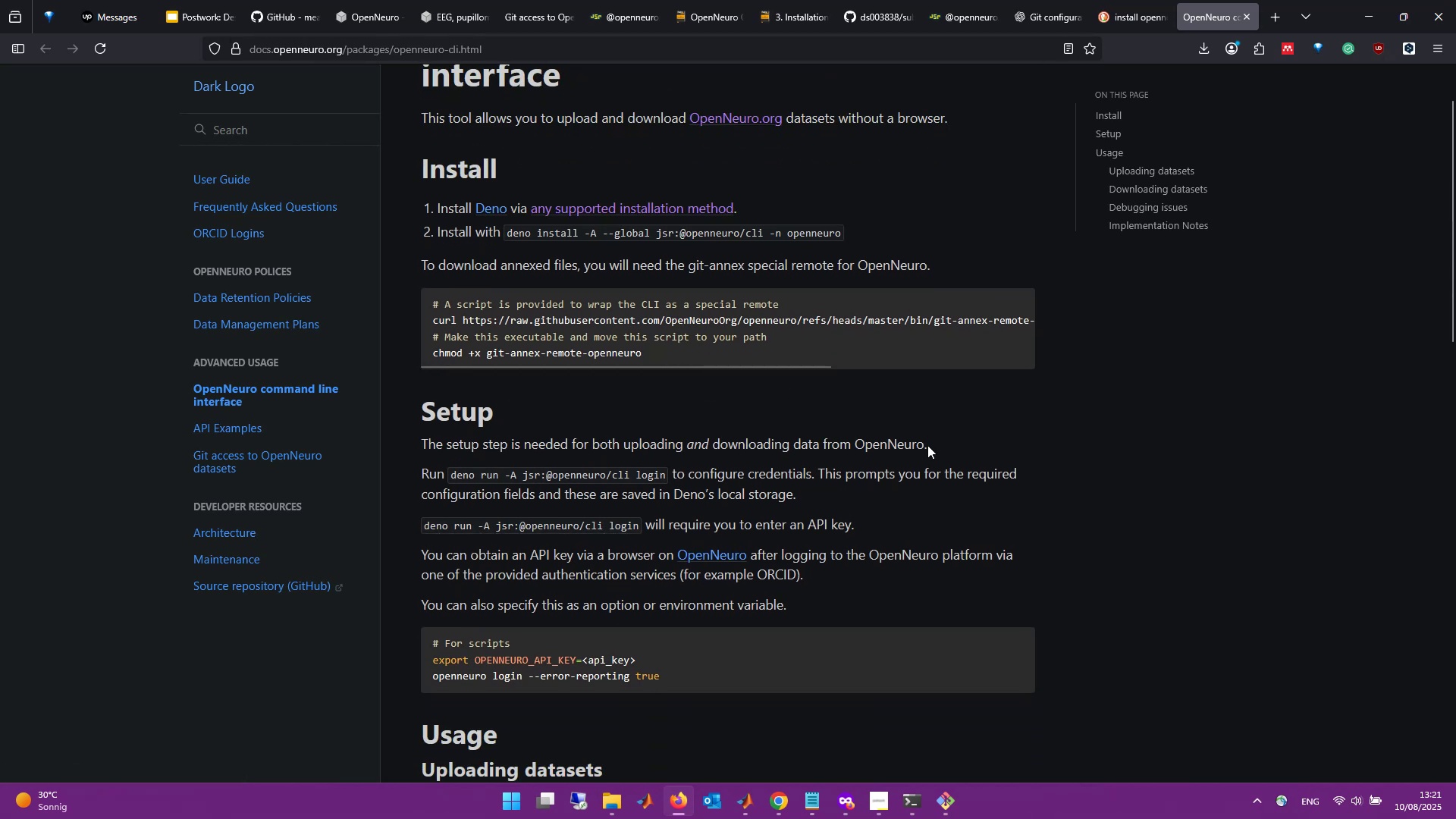 
key(Shift+ShiftLeft)
 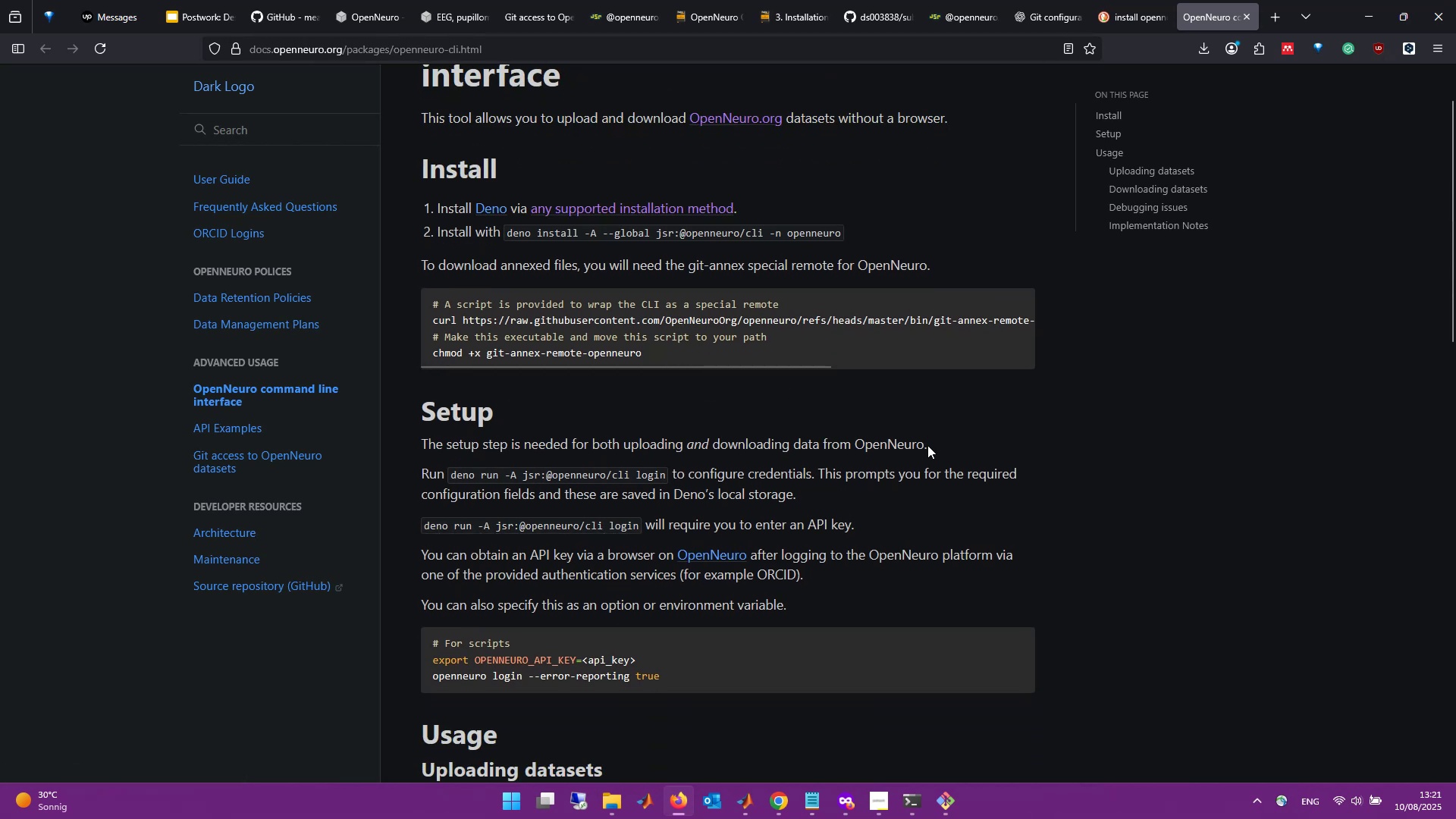 
key(Control+Shift+ControlLeft)
 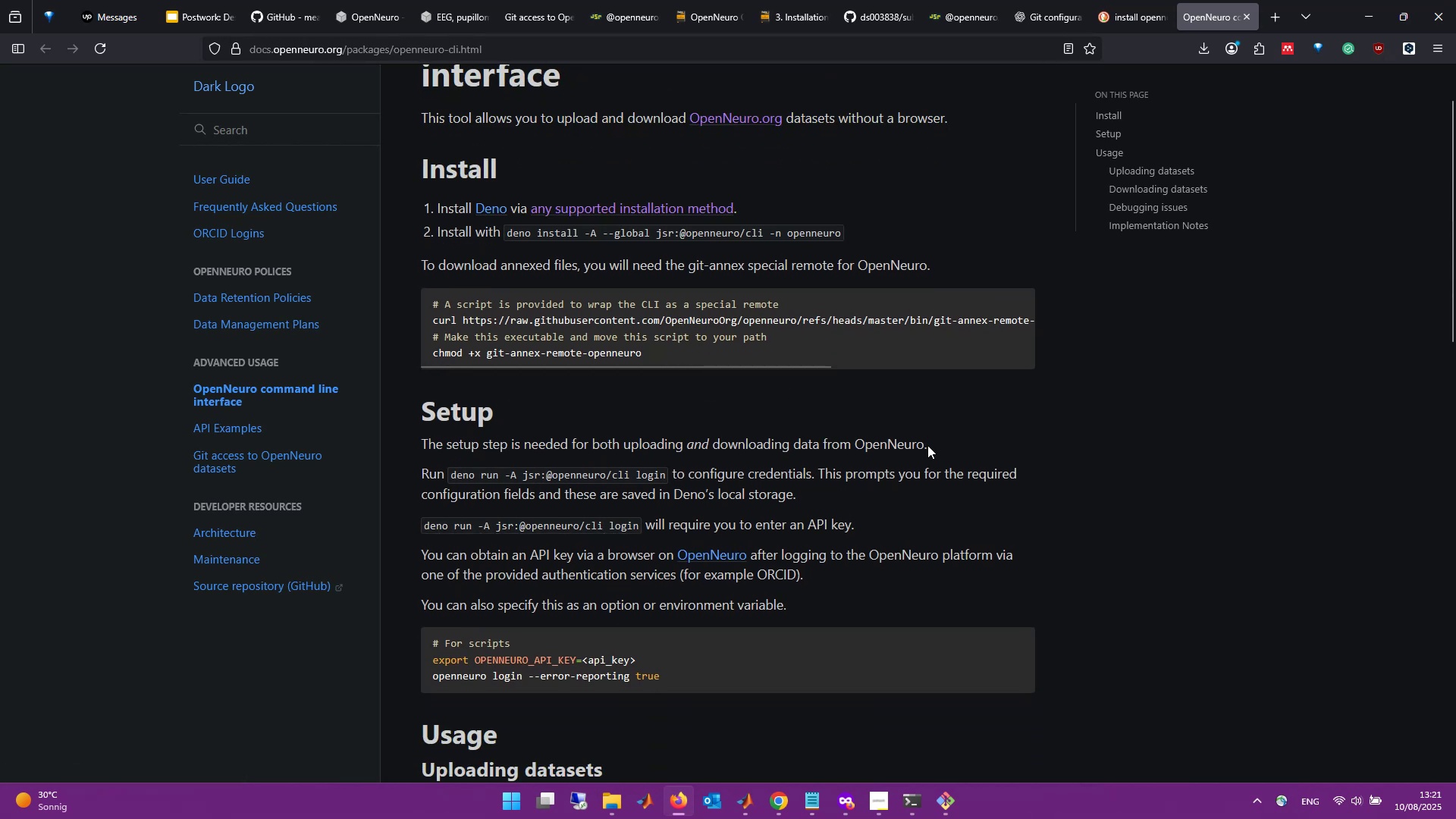 
key(Control+Shift+P)
 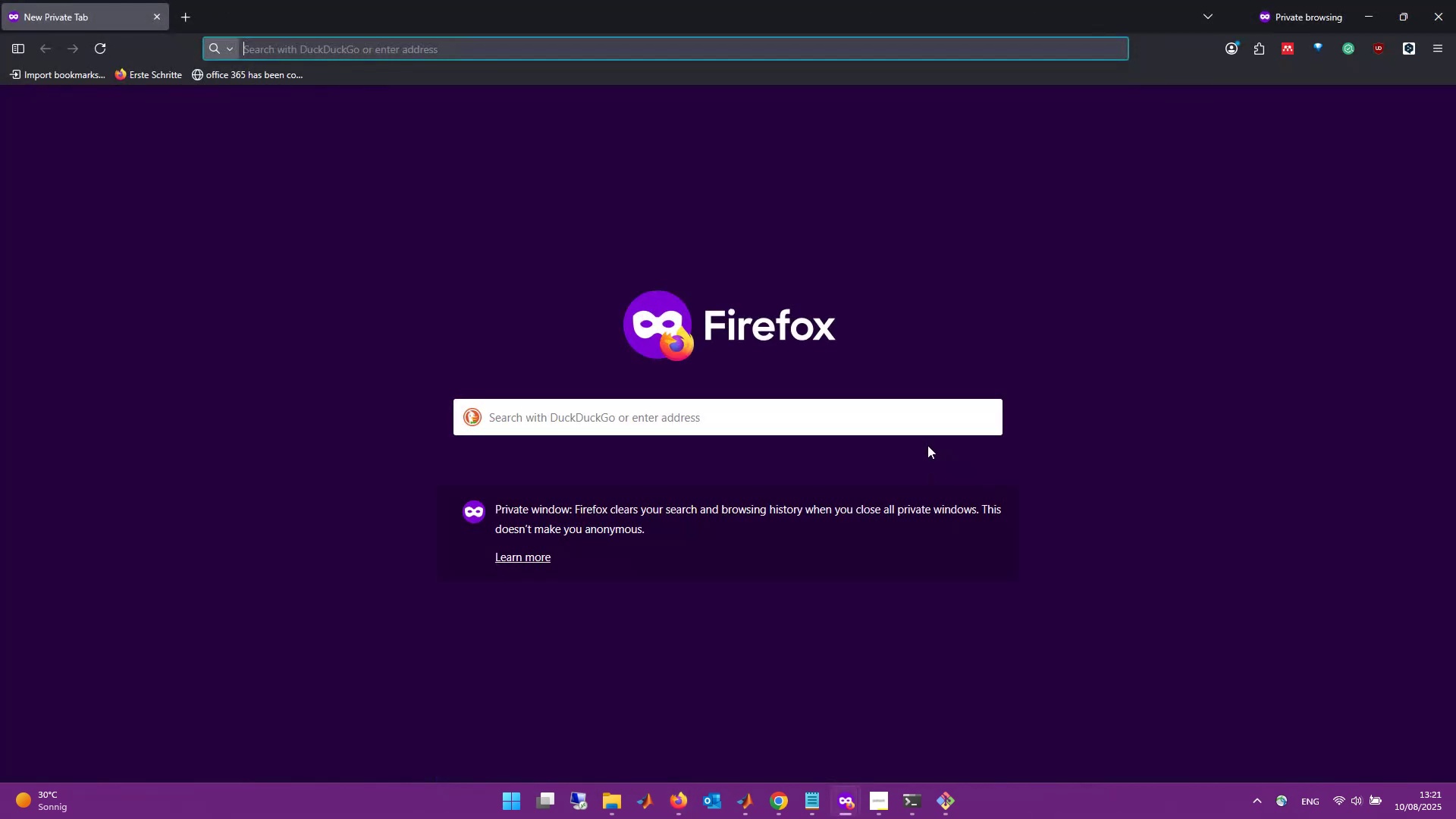 
type(windows curl)
 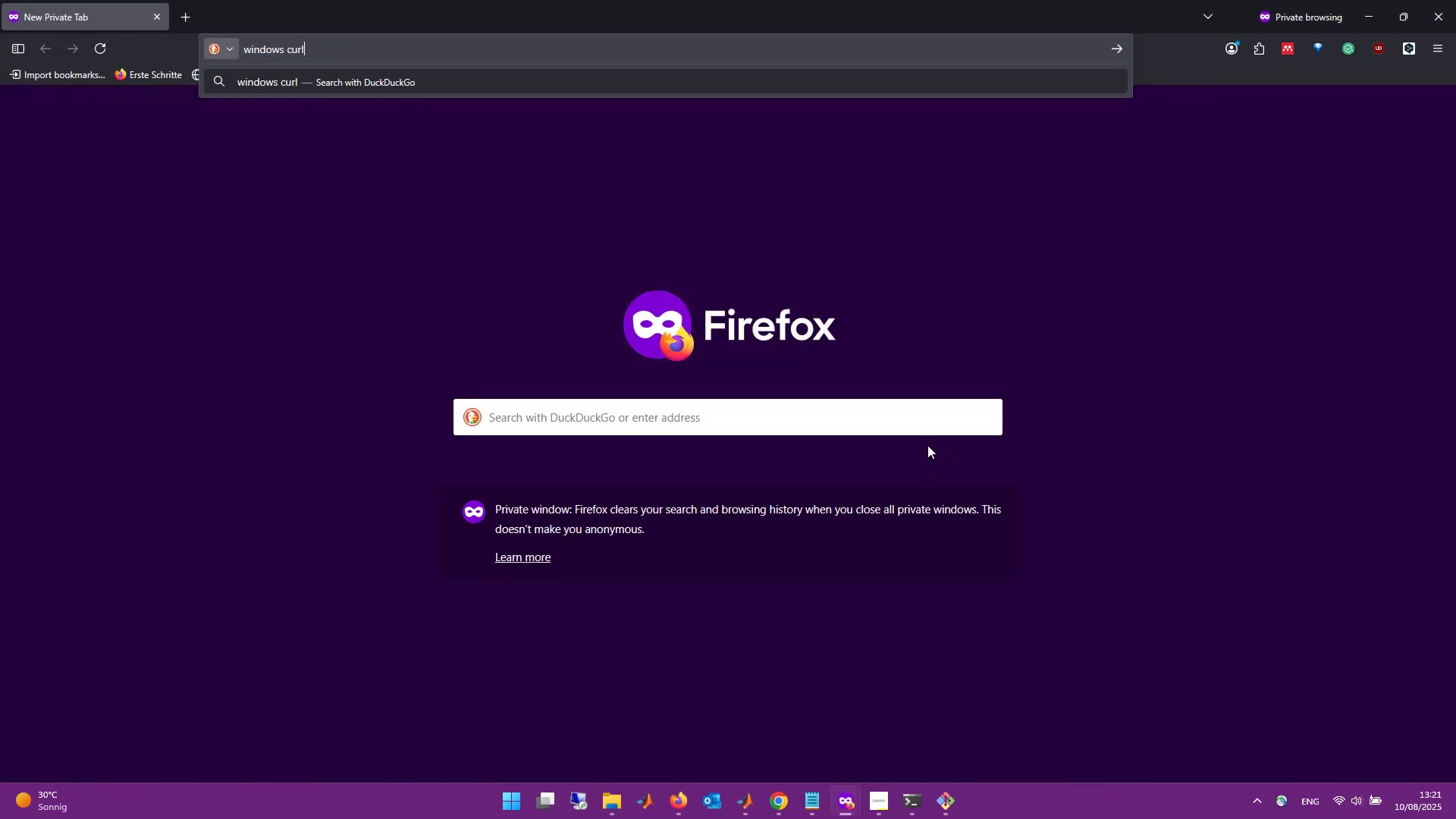 
key(Enter)
 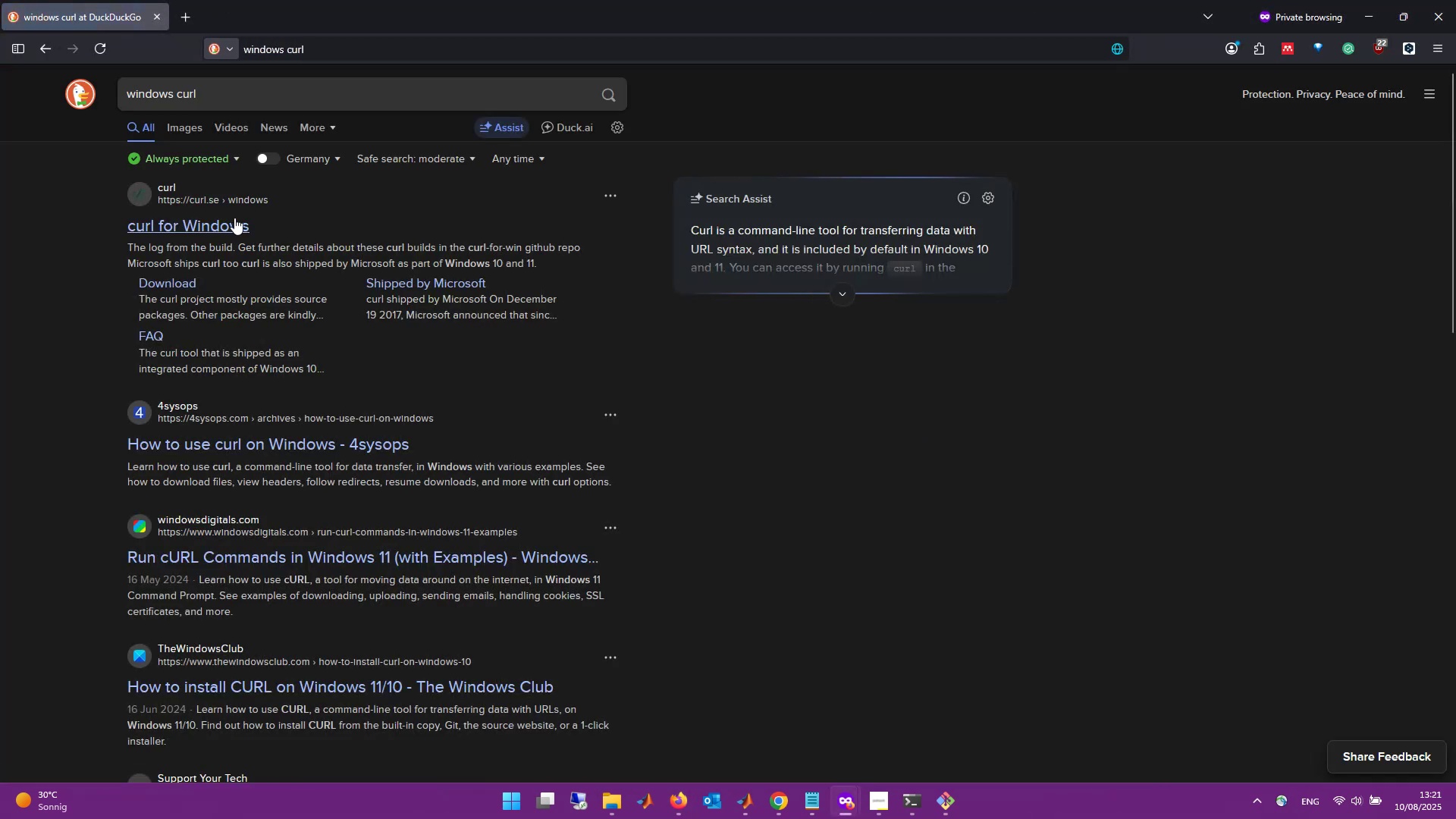 
left_click([220, 228])
 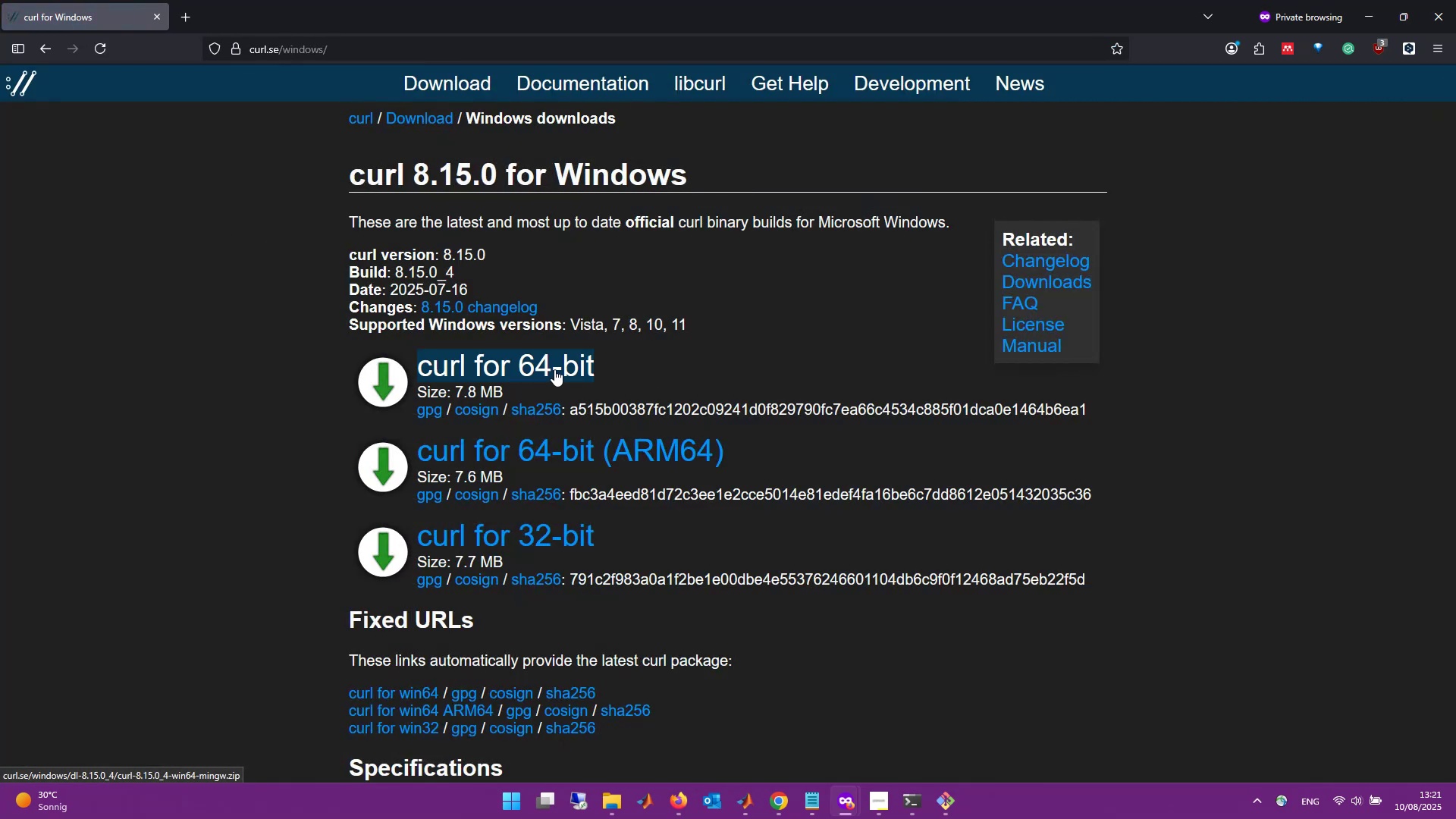 
wait(7.24)
 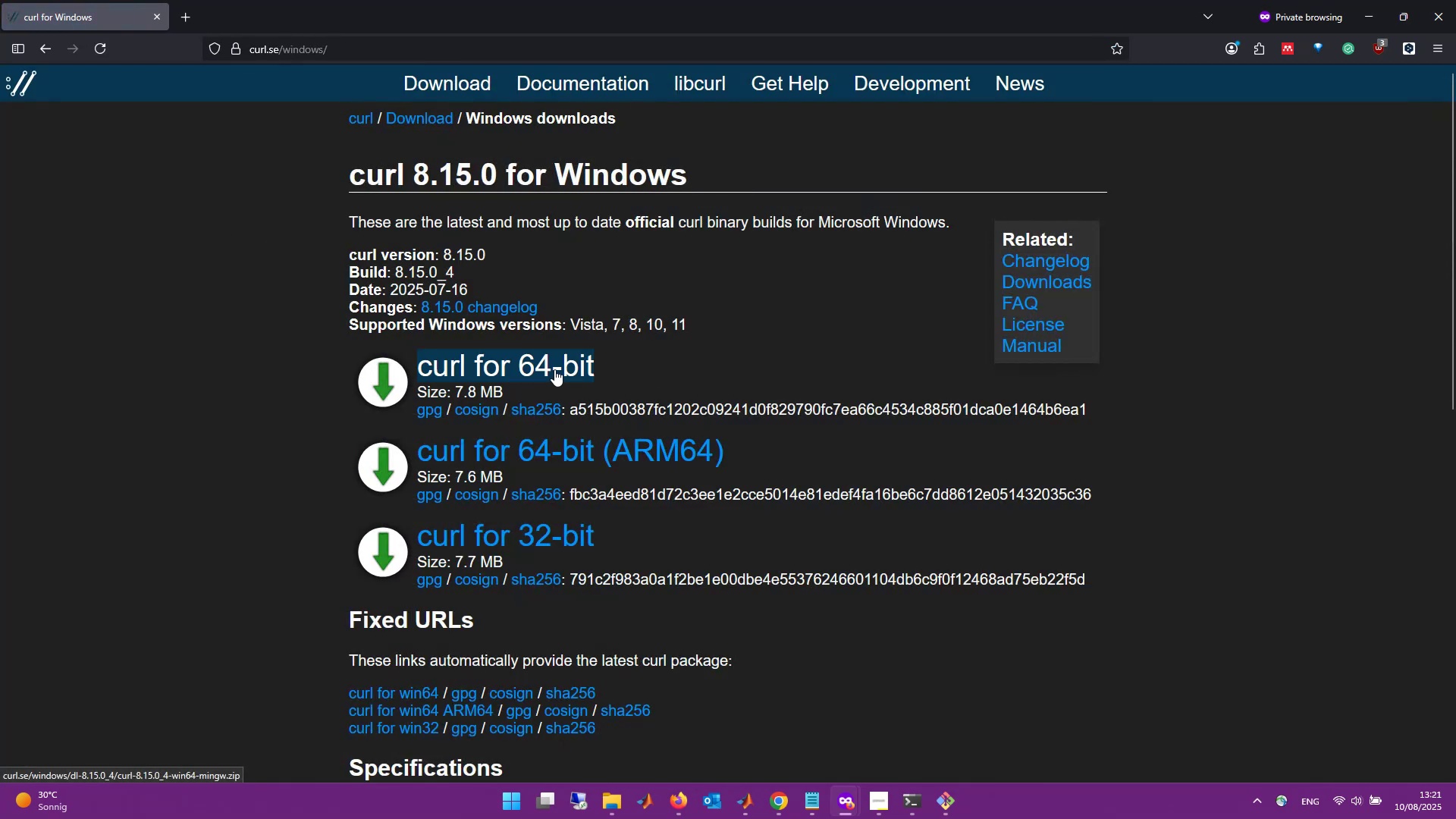 
left_click([554, 369])
 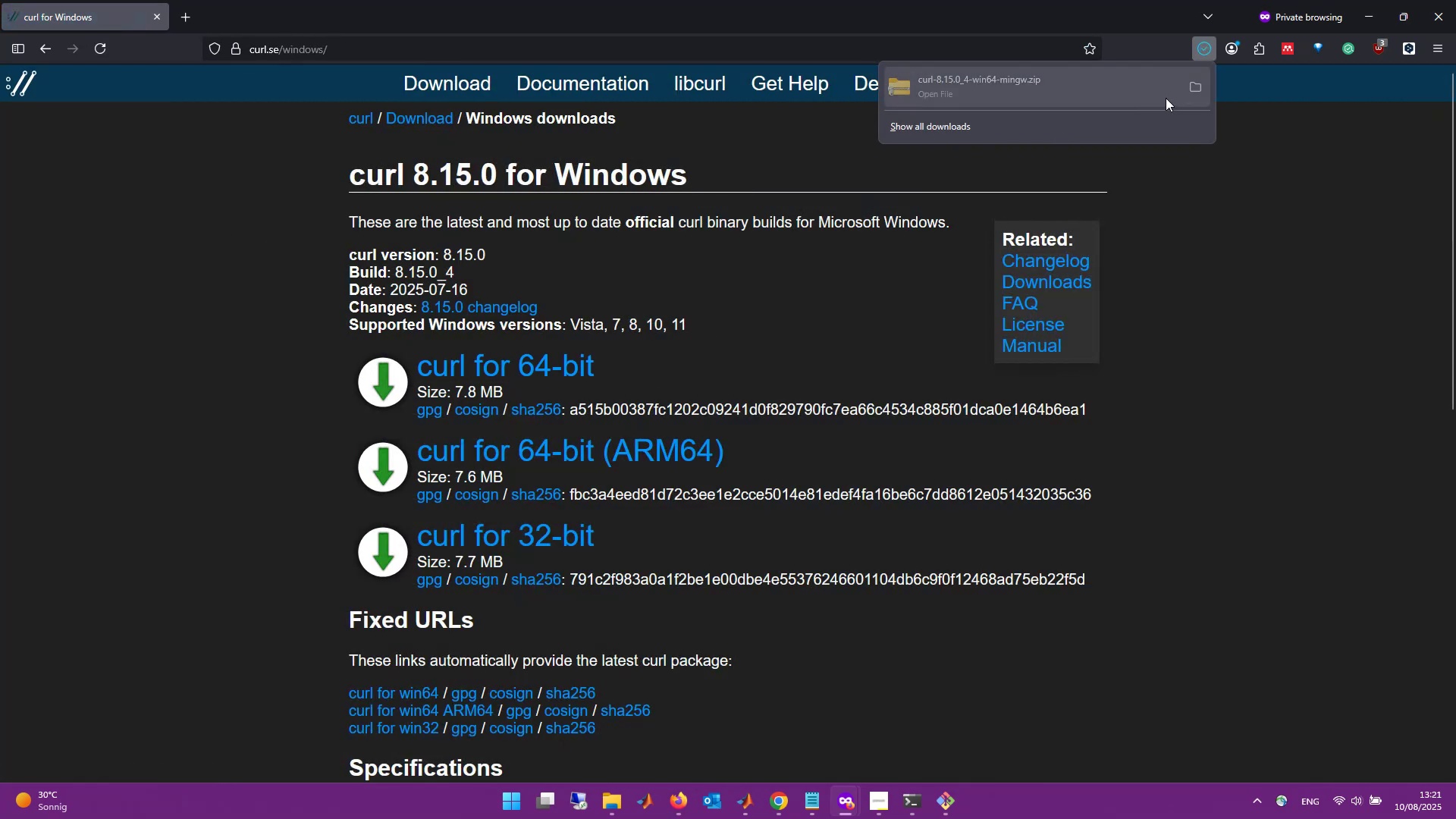 
left_click([1139, 86])
 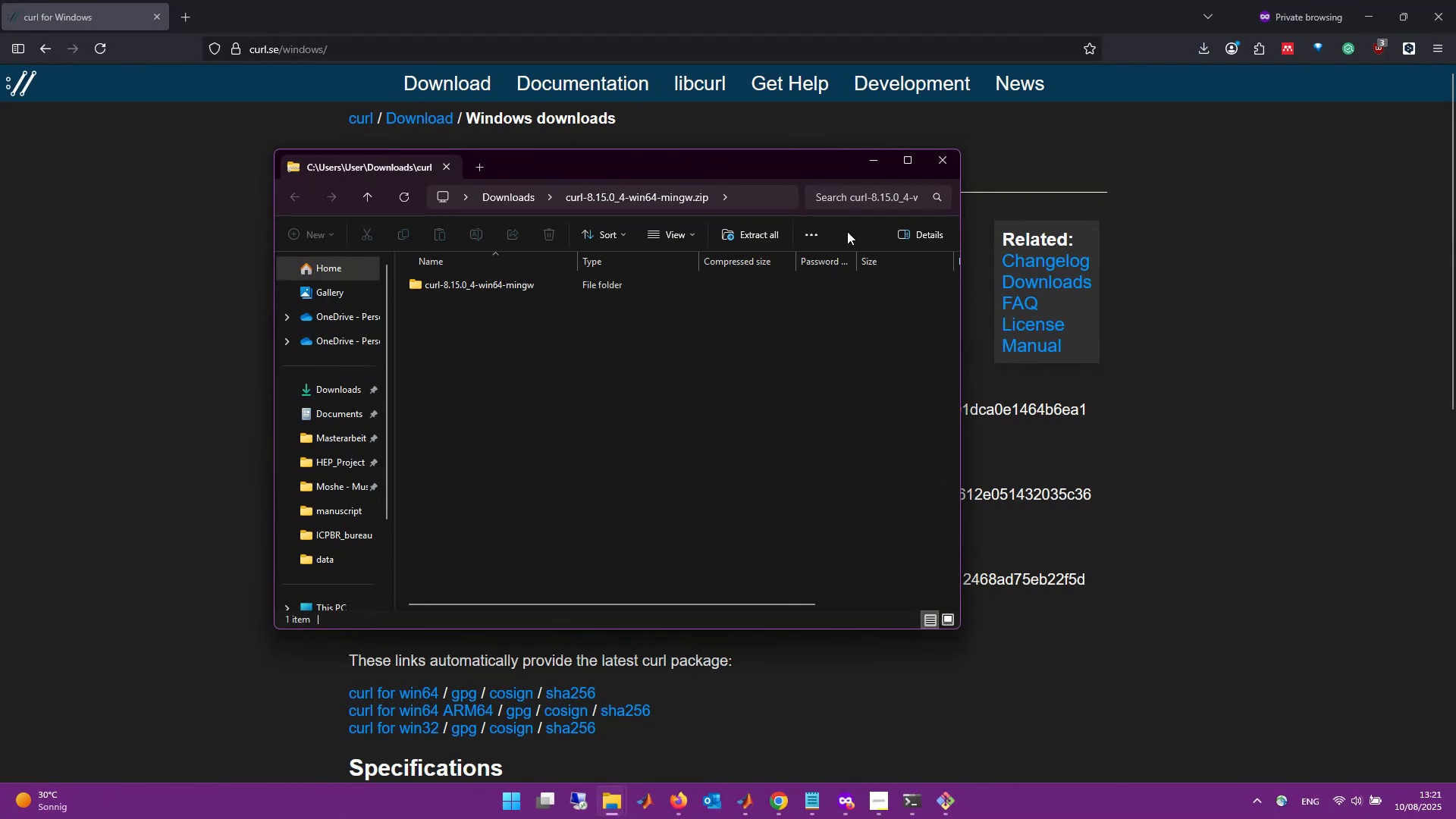 
left_click([748, 239])
 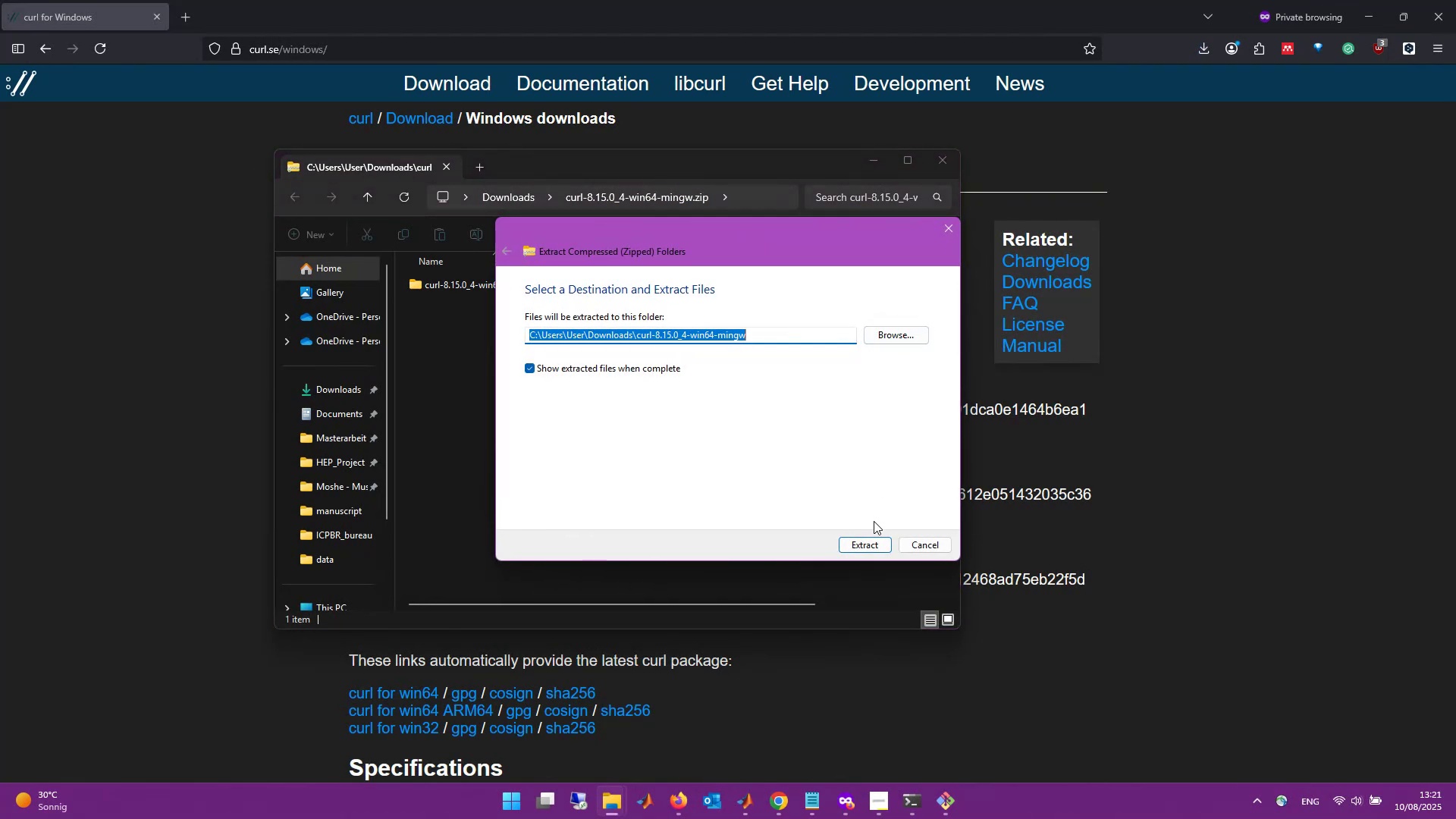 
left_click([866, 545])
 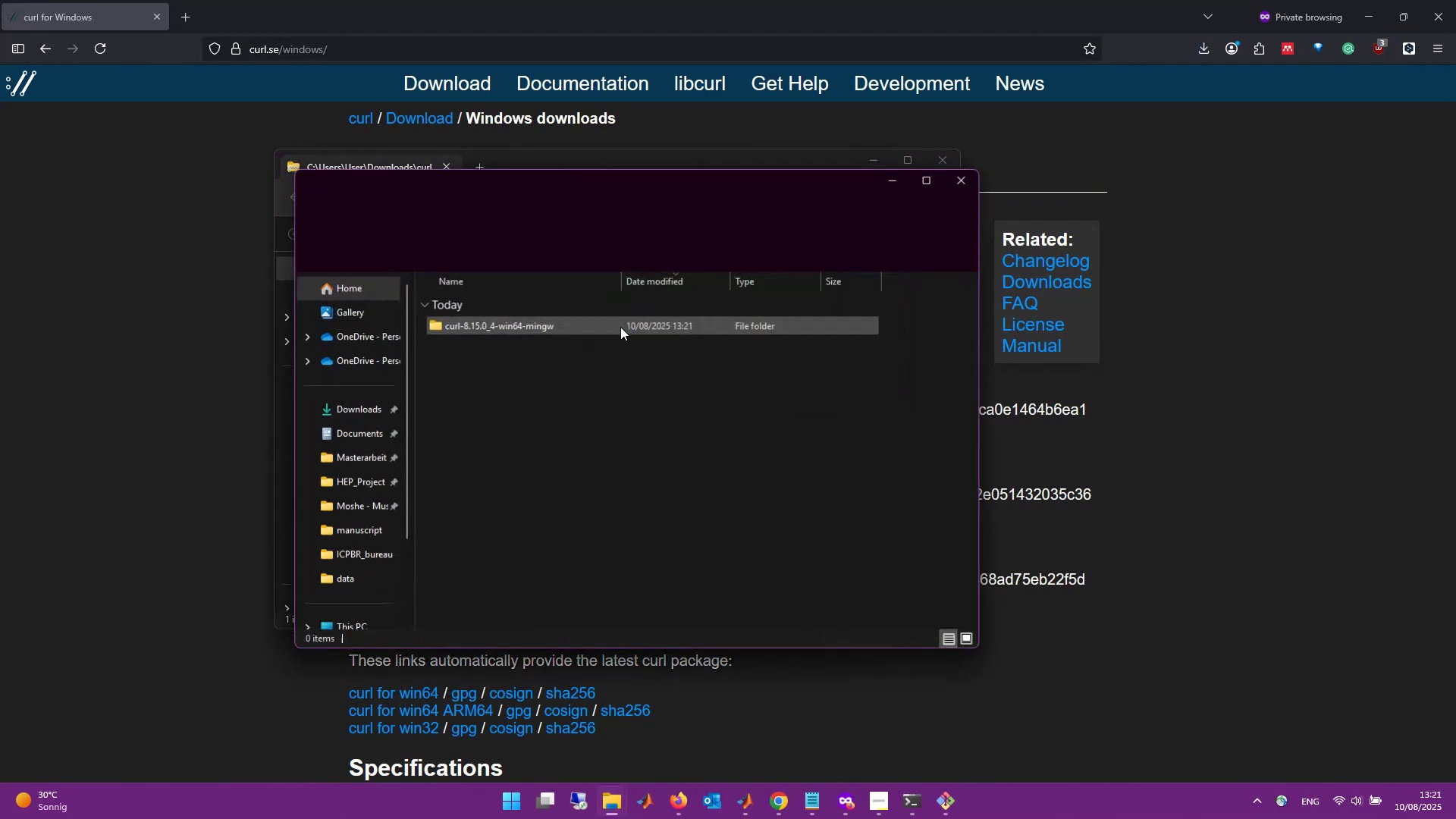 
double_click([610, 326])
 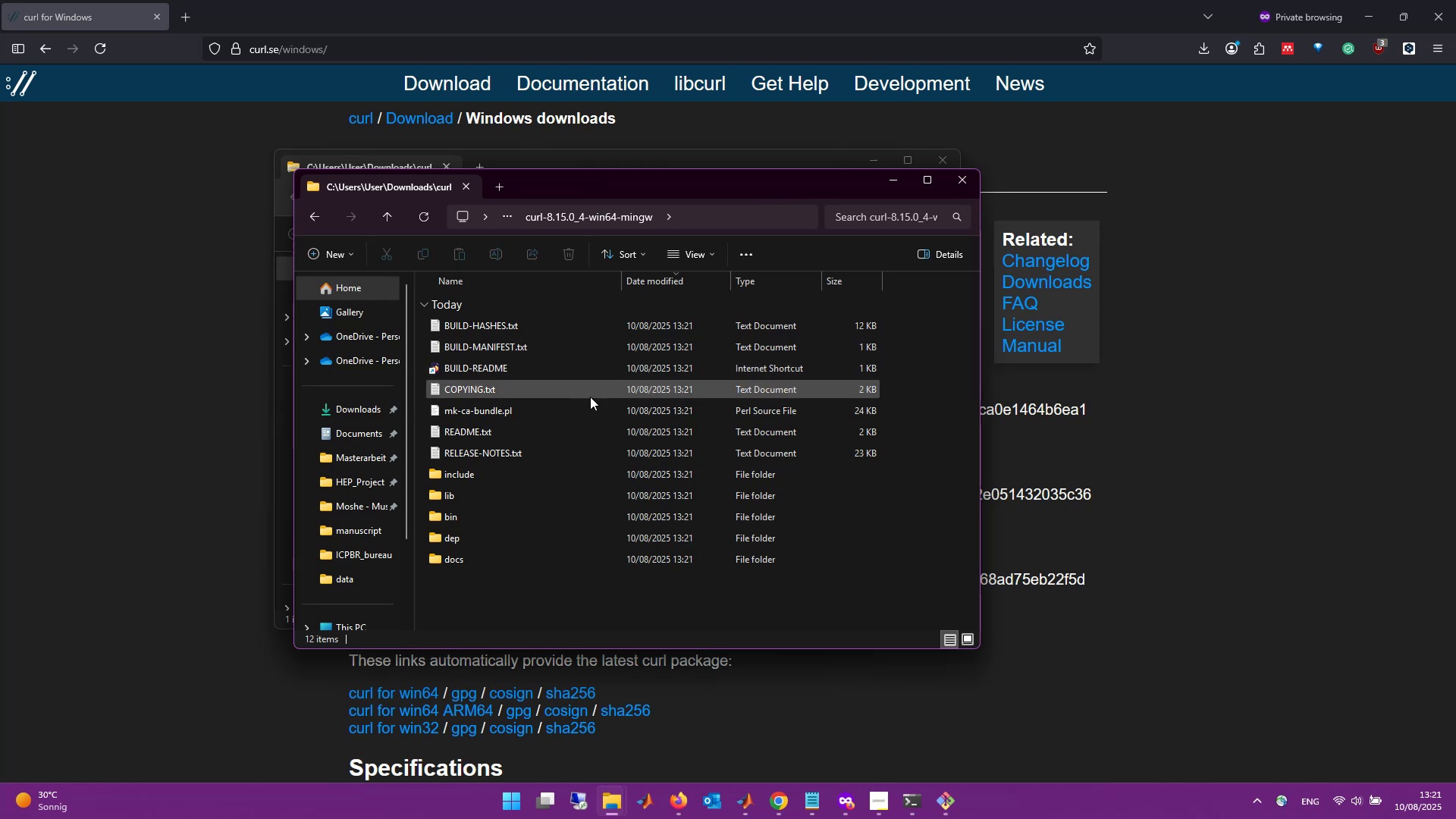 
left_click([1216, 457])
 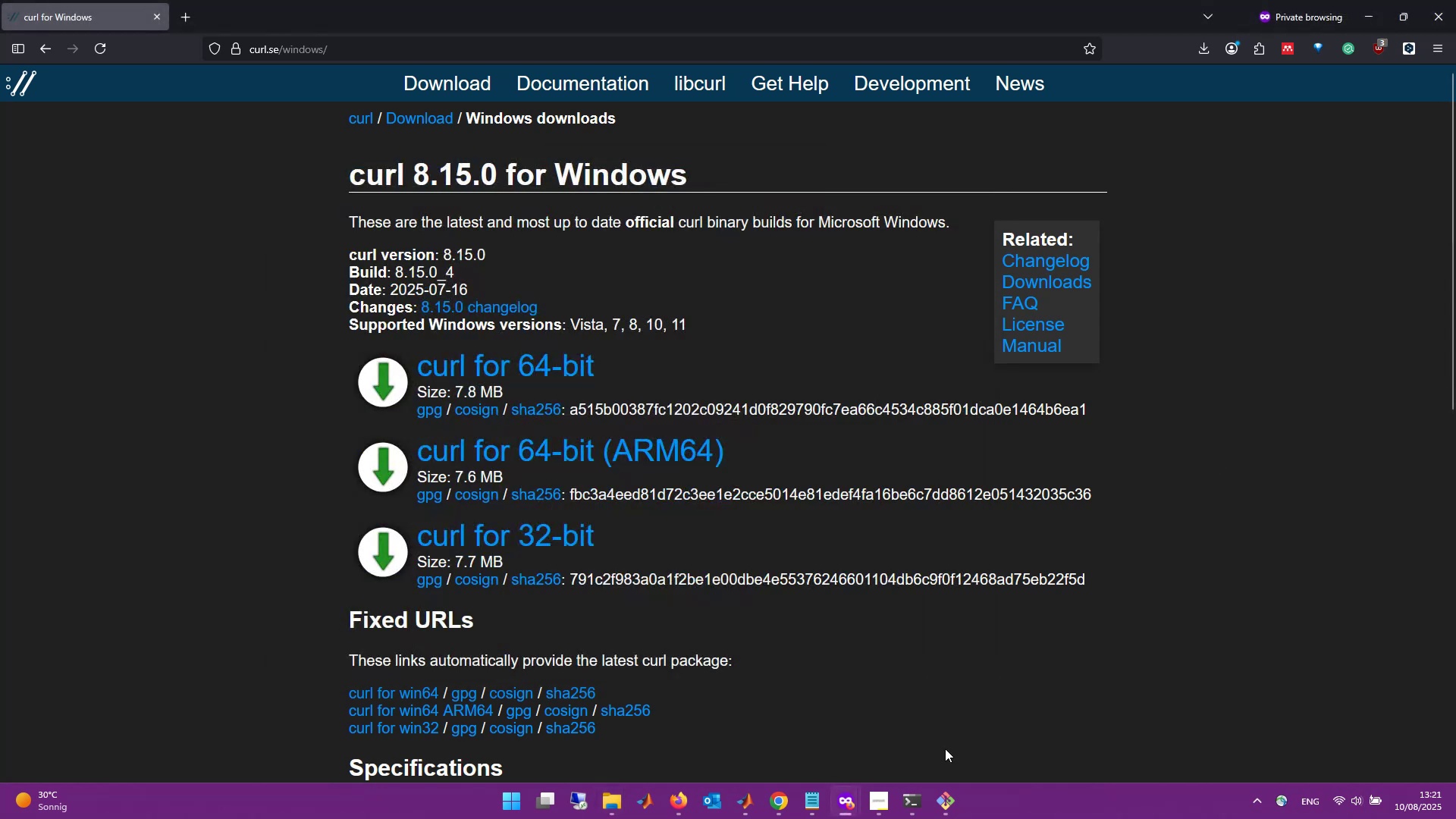 
scroll: coordinate [784, 694], scroll_direction: down, amount: 11.0
 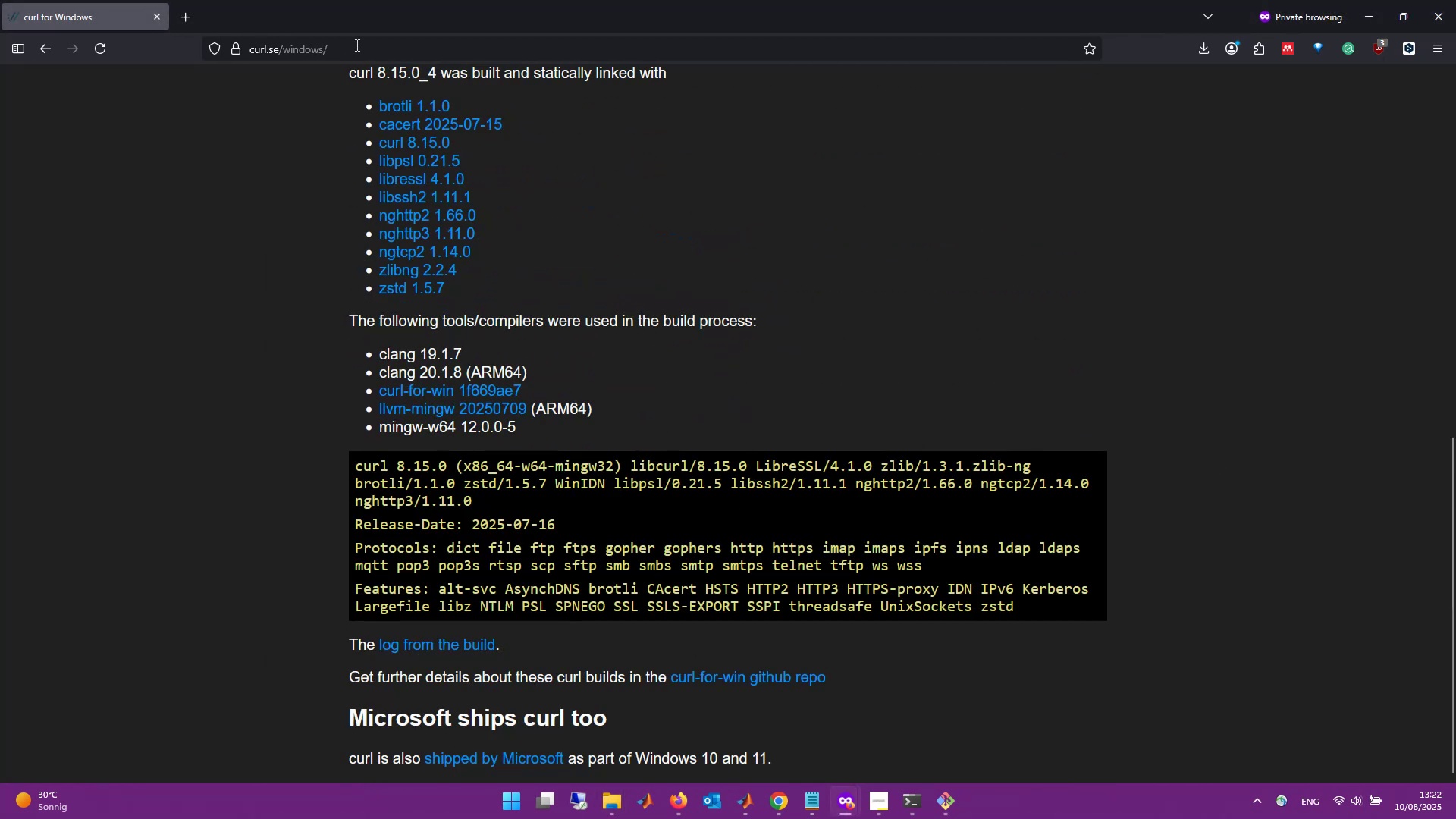 
wait(6.92)
 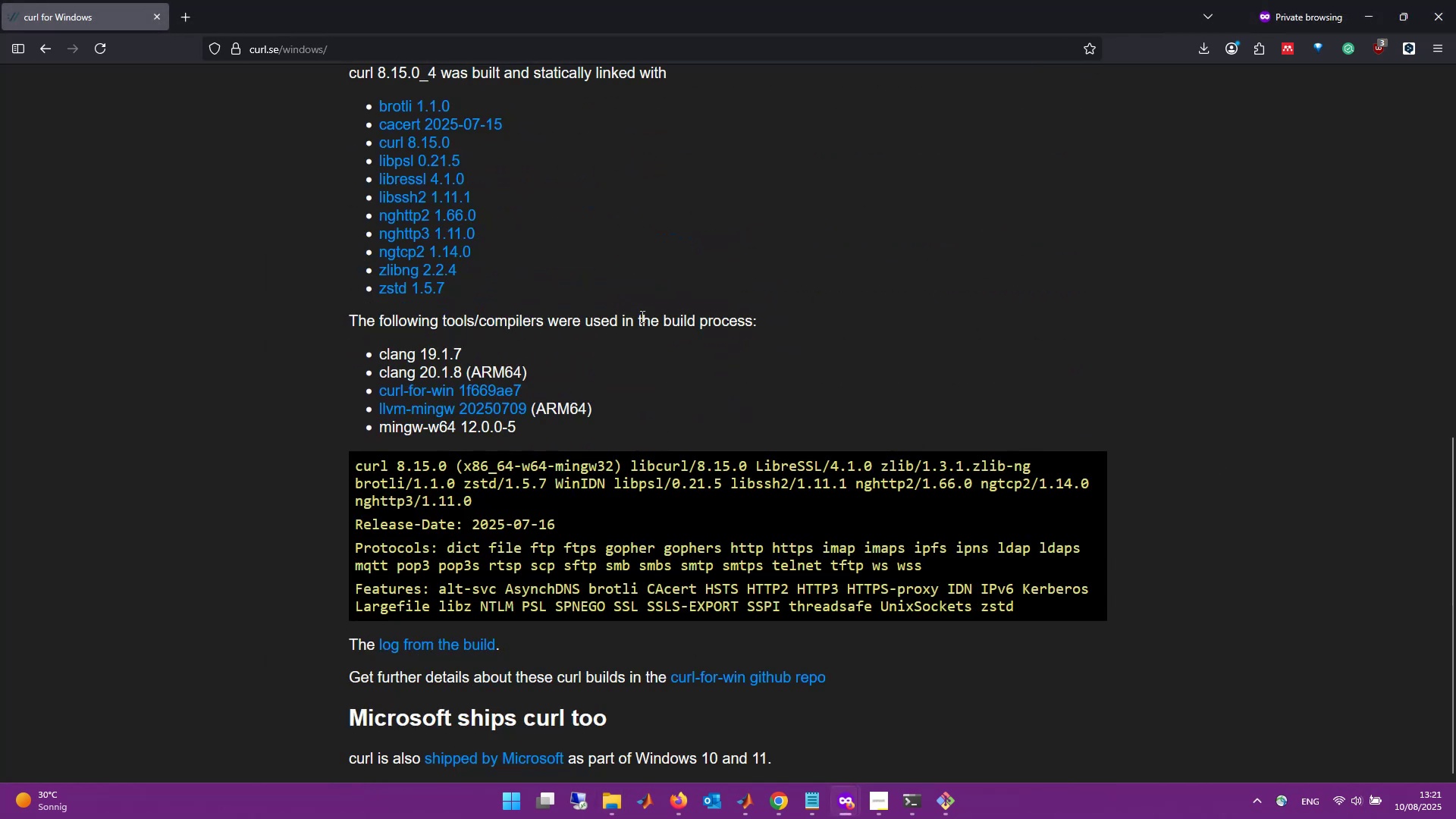 
key(Control+T)
 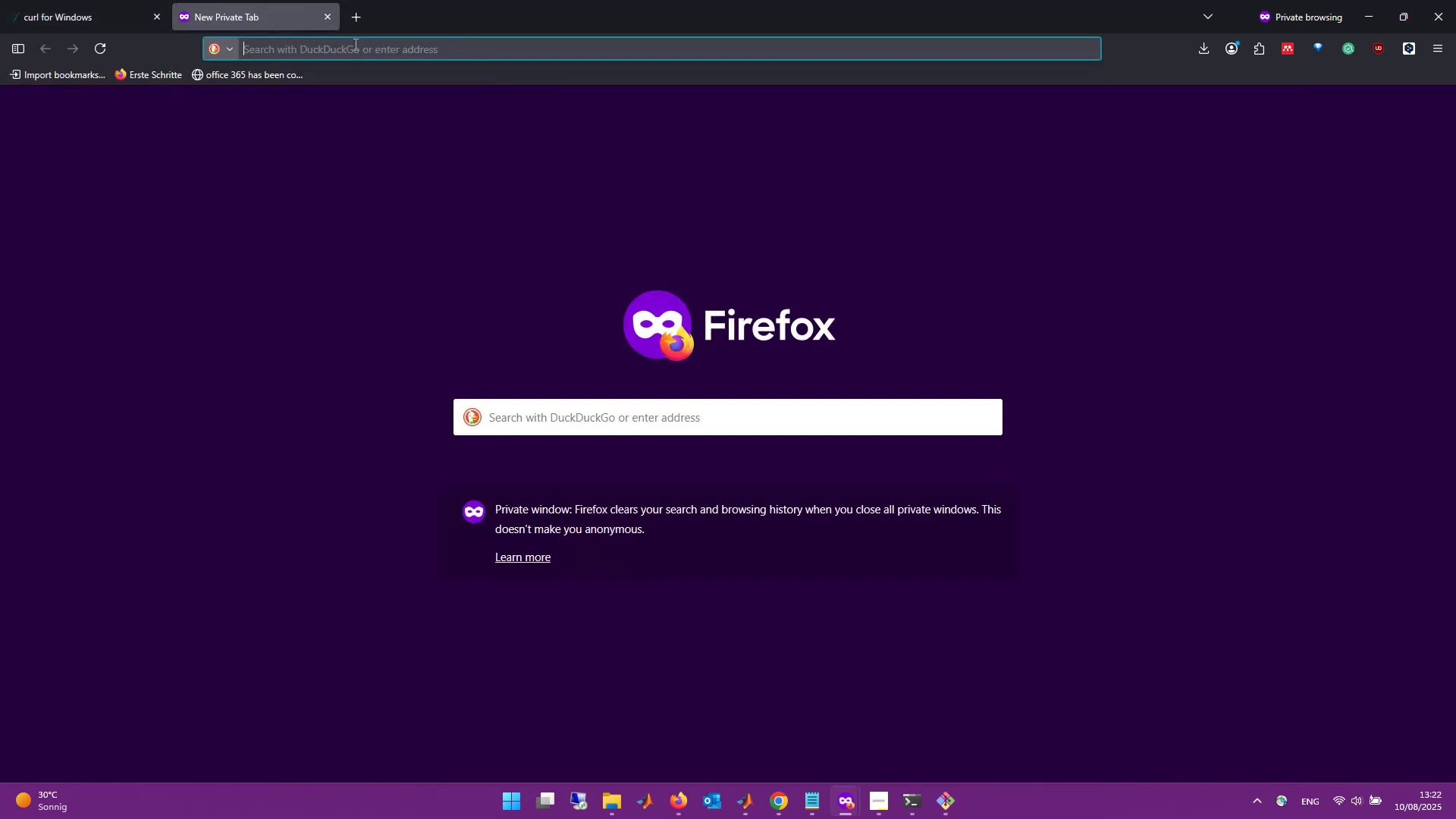 
type(add curl to windows cmd)
 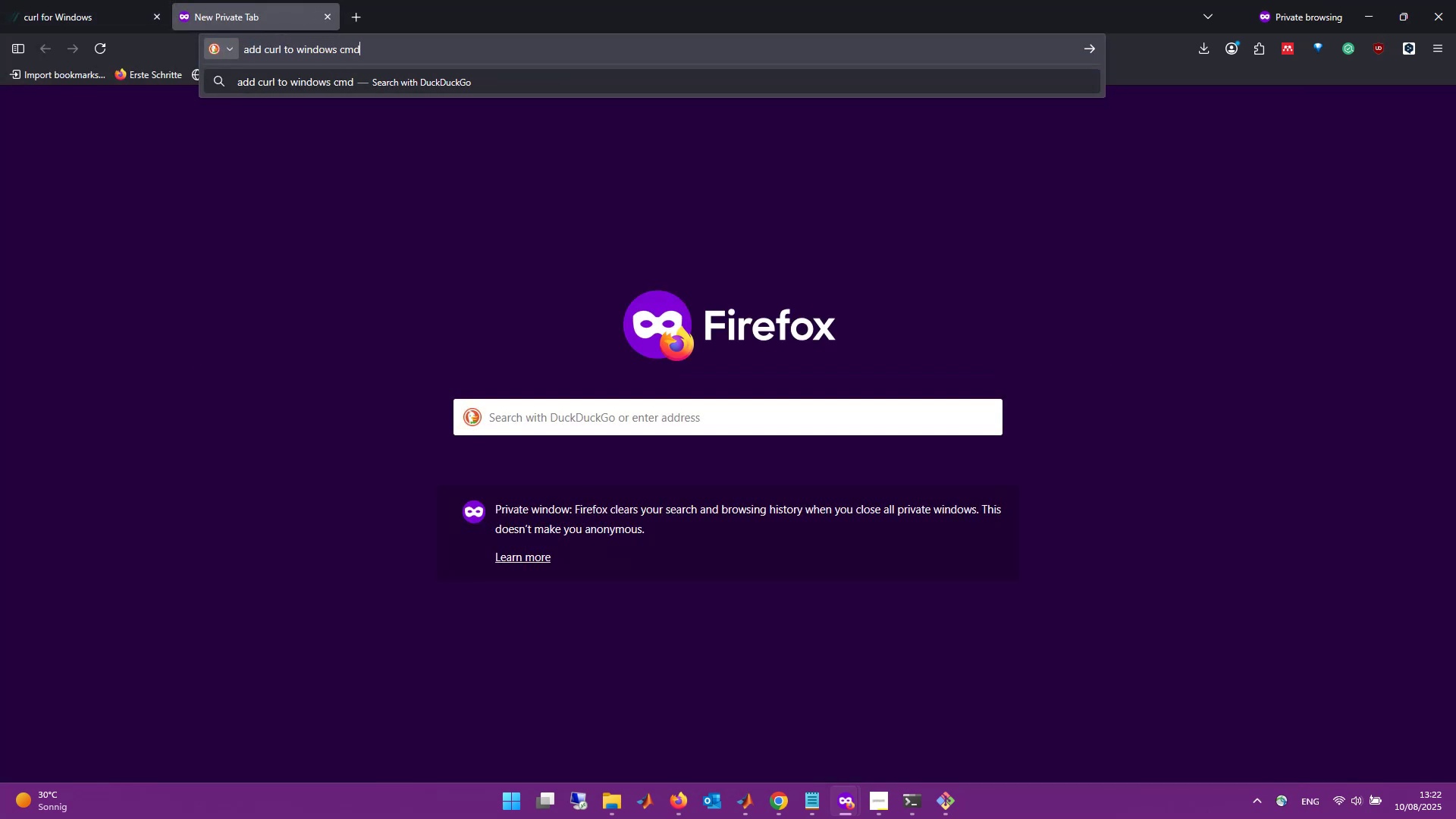 
key(Enter)
 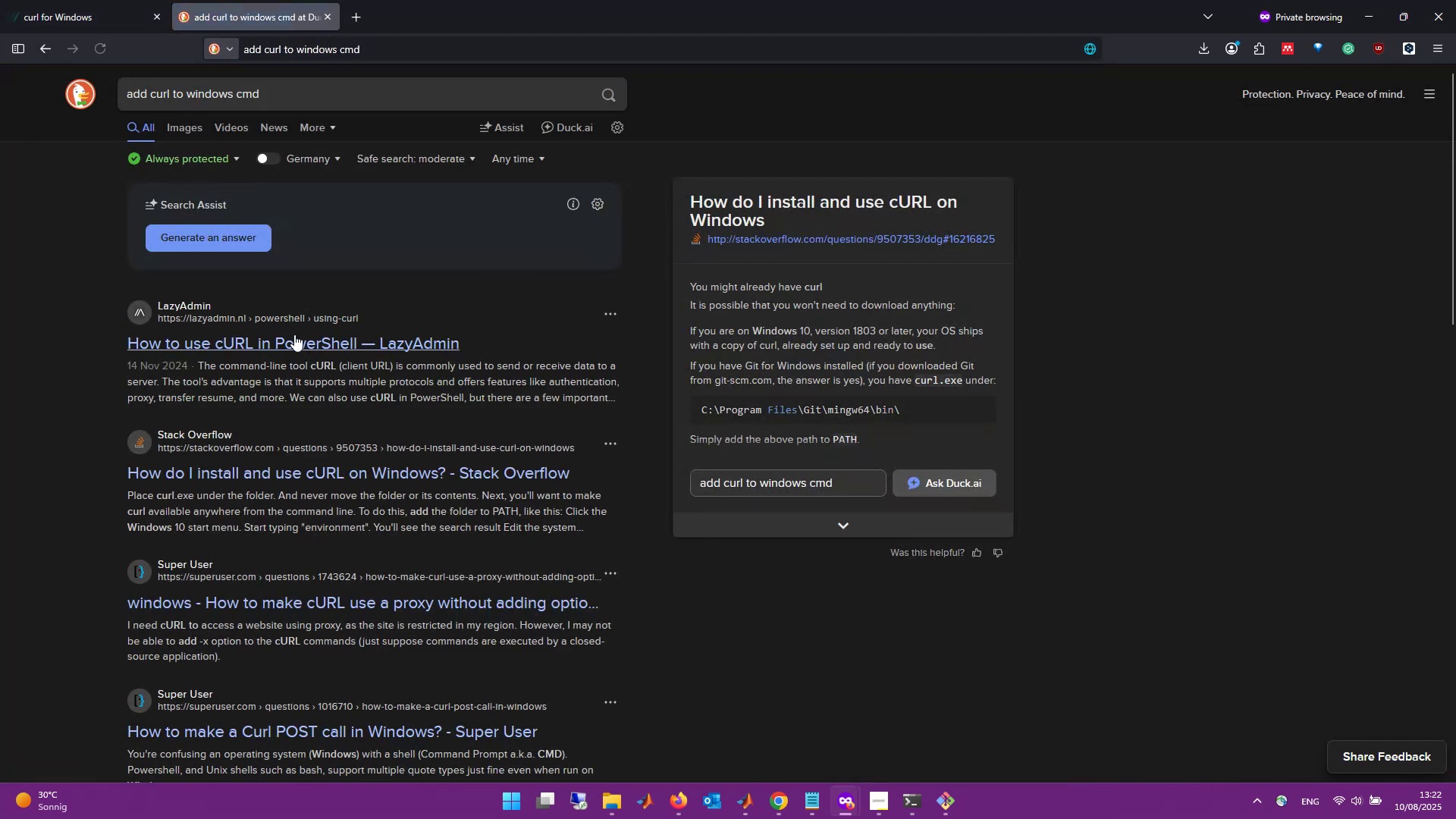 
left_click([301, 340])
 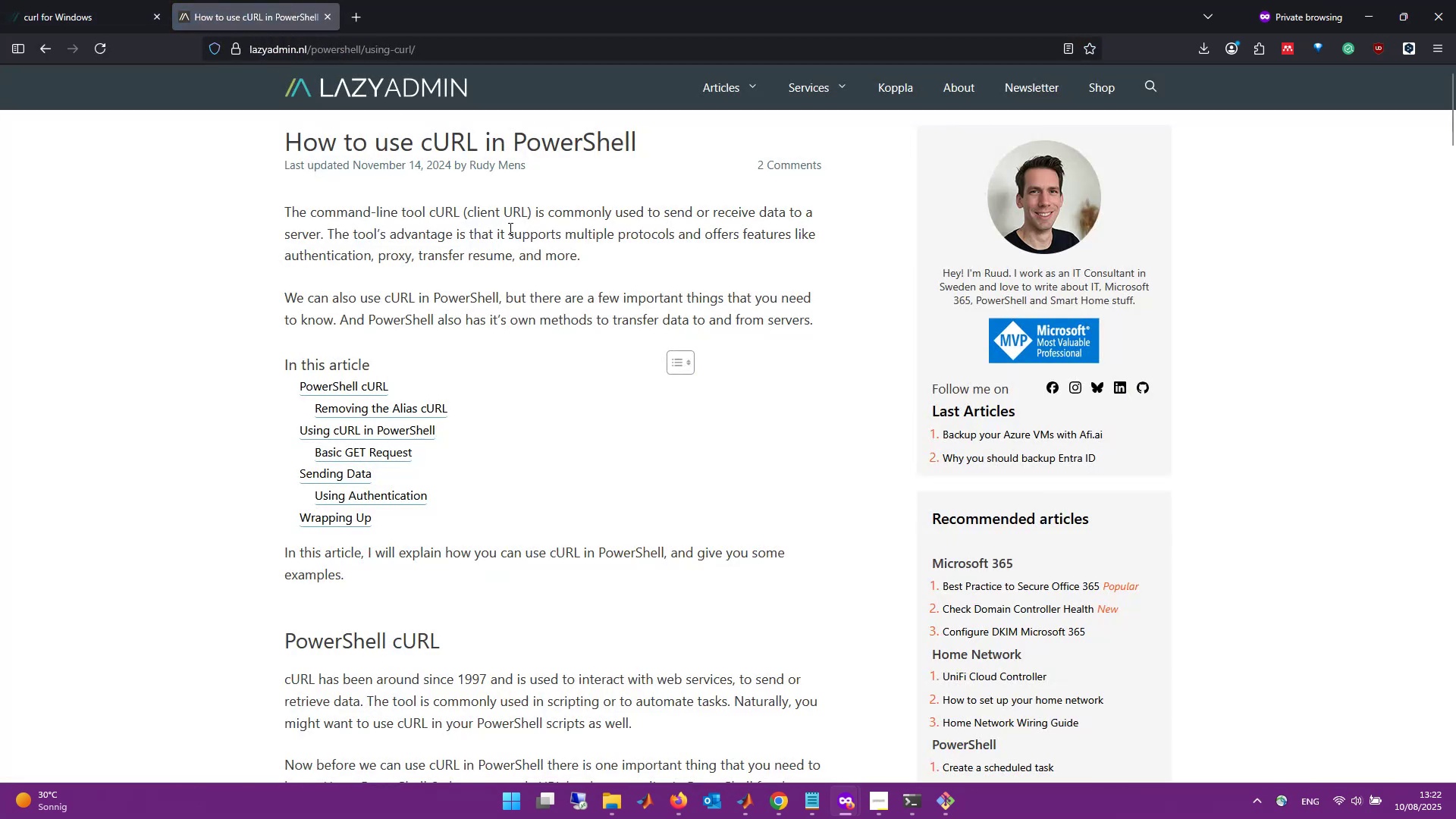 
scroll: coordinate [497, 486], scroll_direction: down, amount: 5.0
 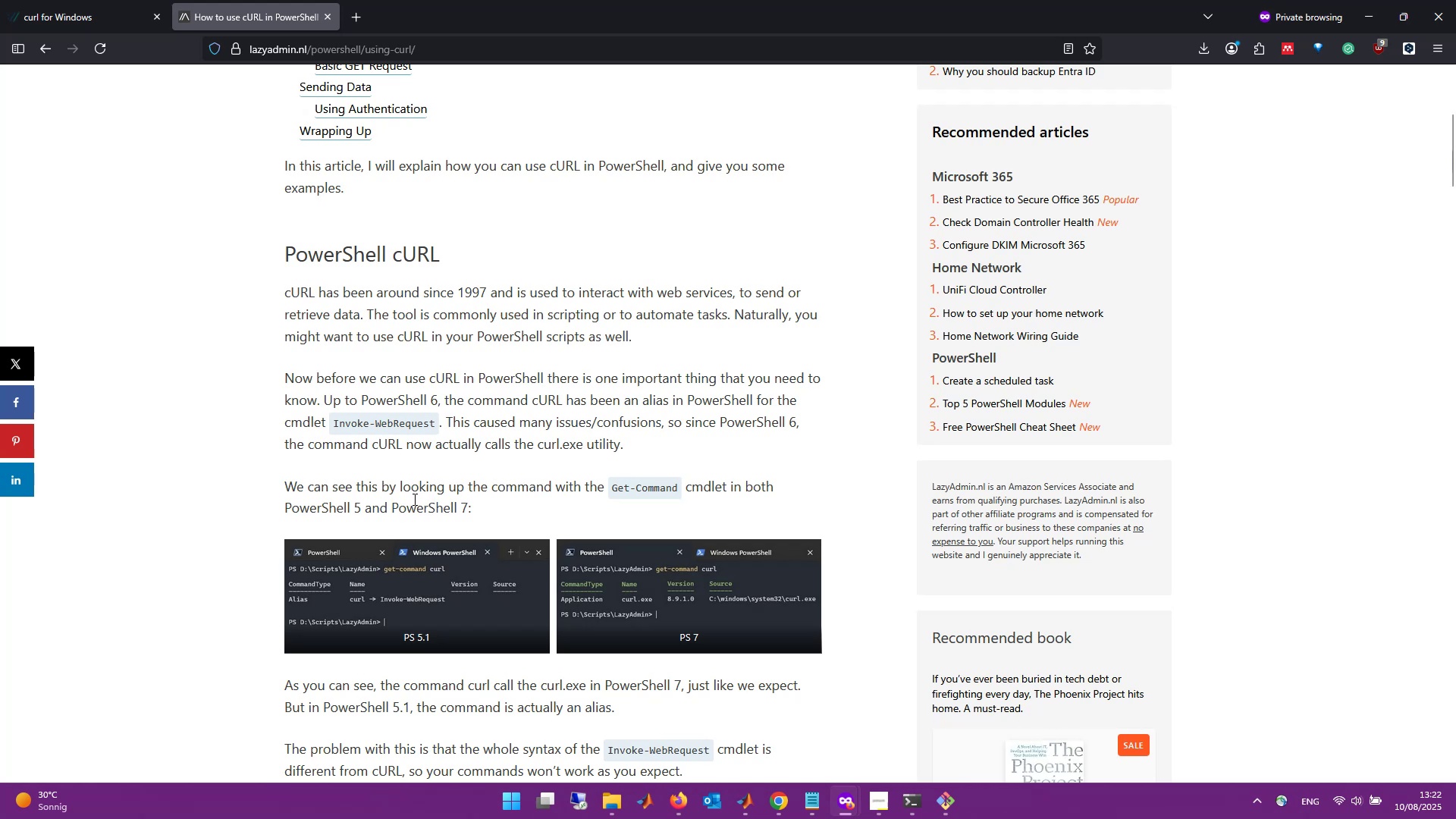 
wait(17.45)
 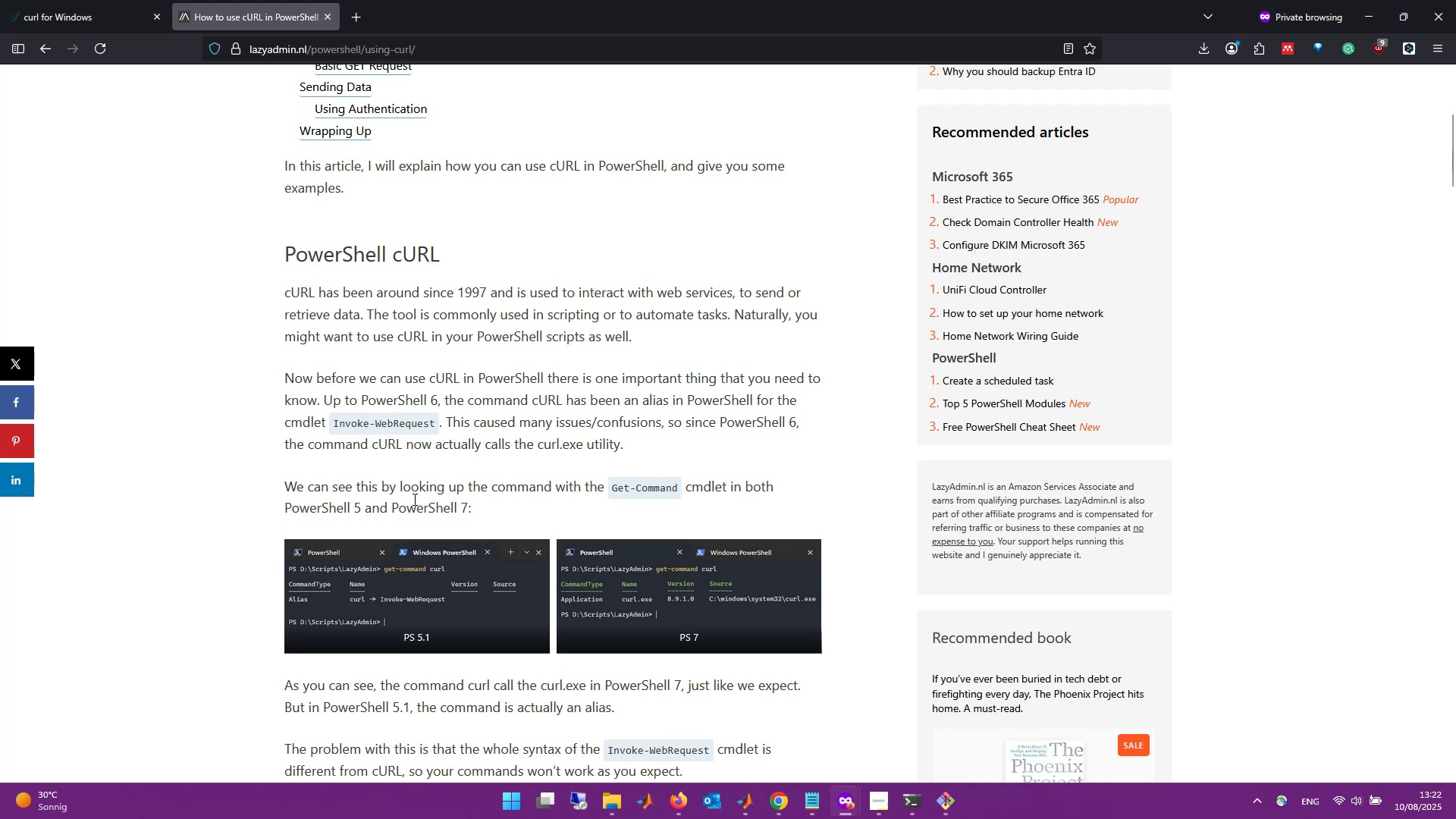 
scroll: coordinate [598, 490], scroll_direction: down, amount: 3.0
 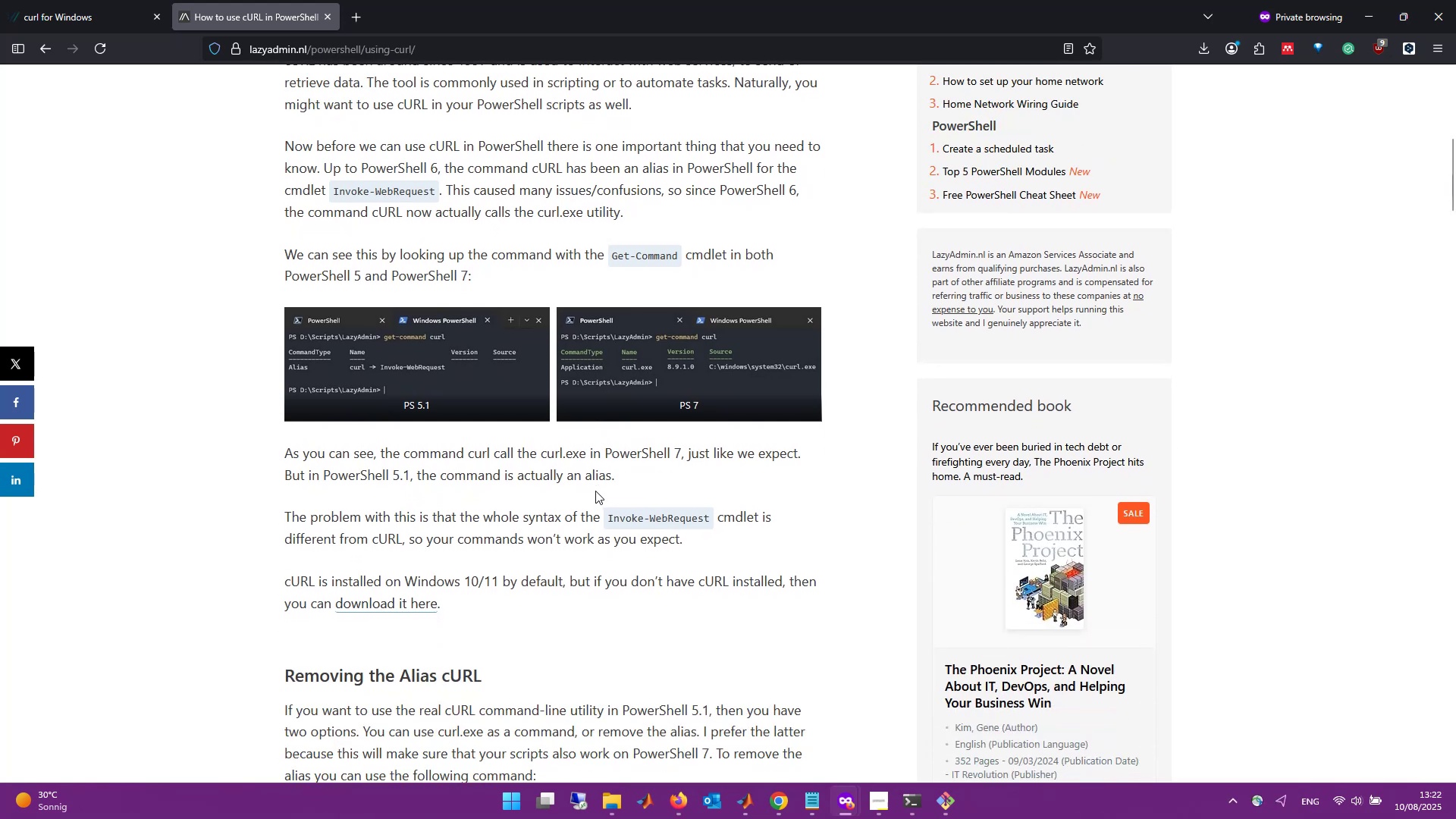 
wait(7.6)
 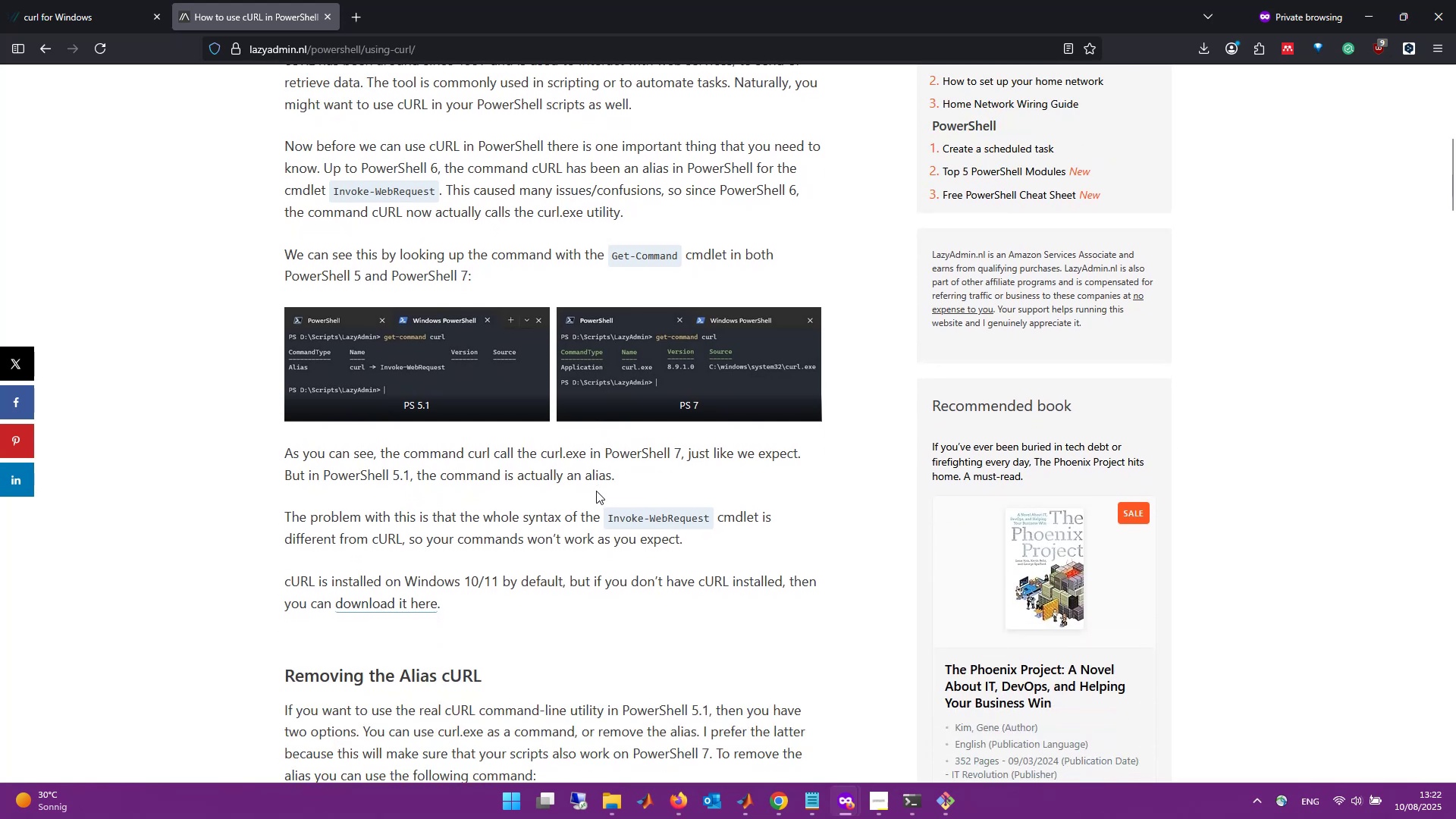 
scroll: coordinate [595, 491], scroll_direction: down, amount: 1.0
 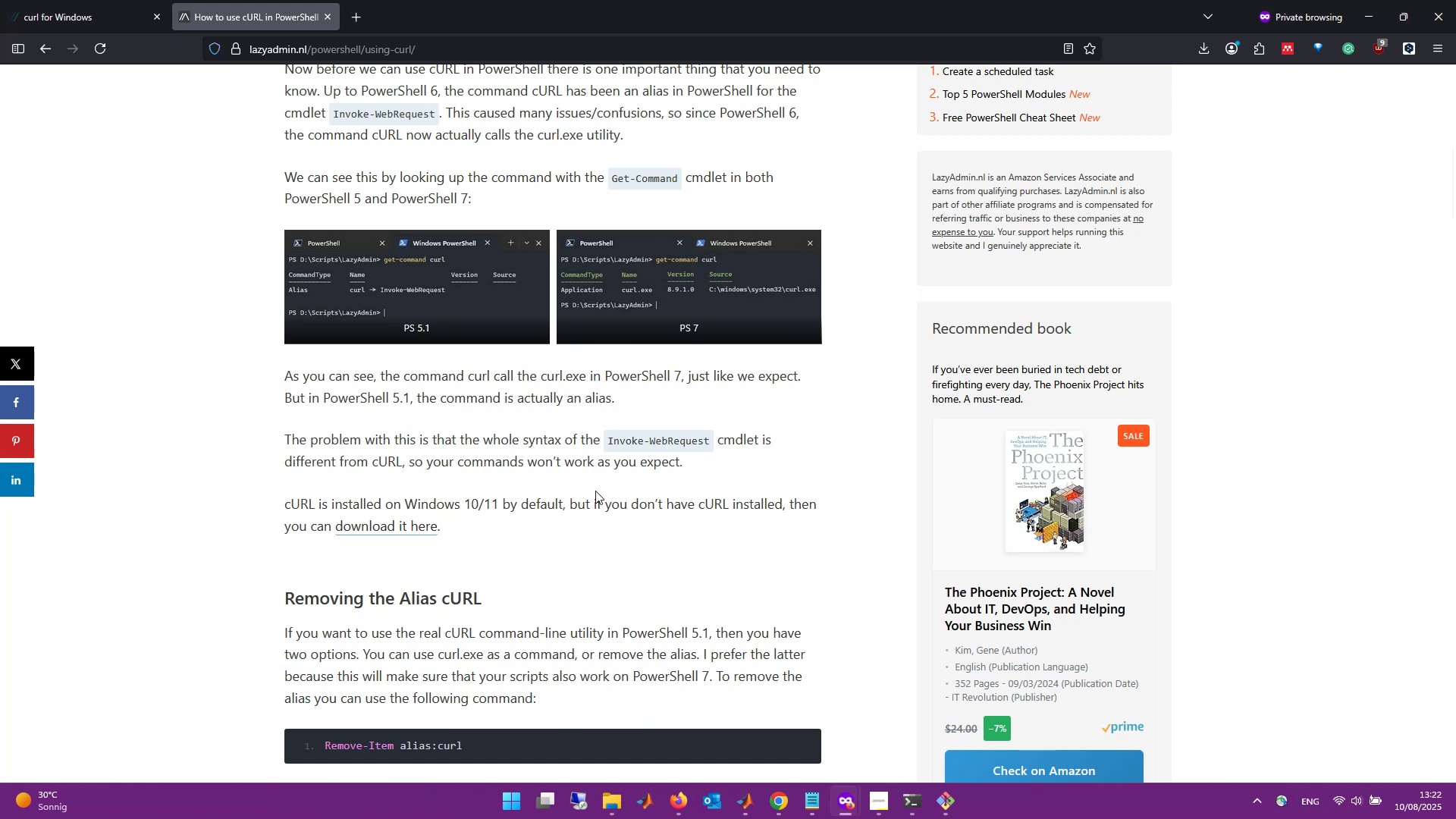 
wait(8.01)
 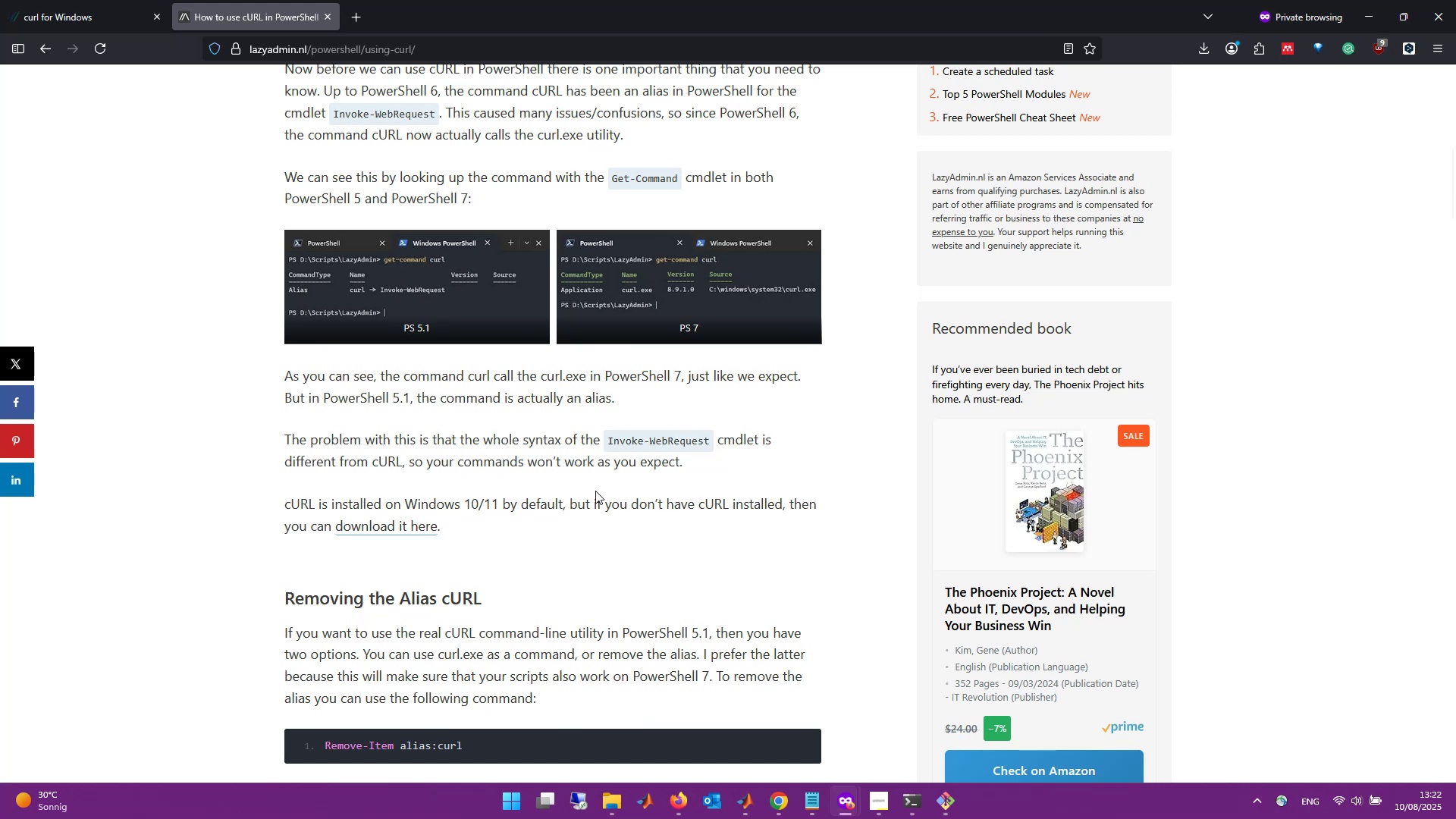 
right_click([1010, 670])
 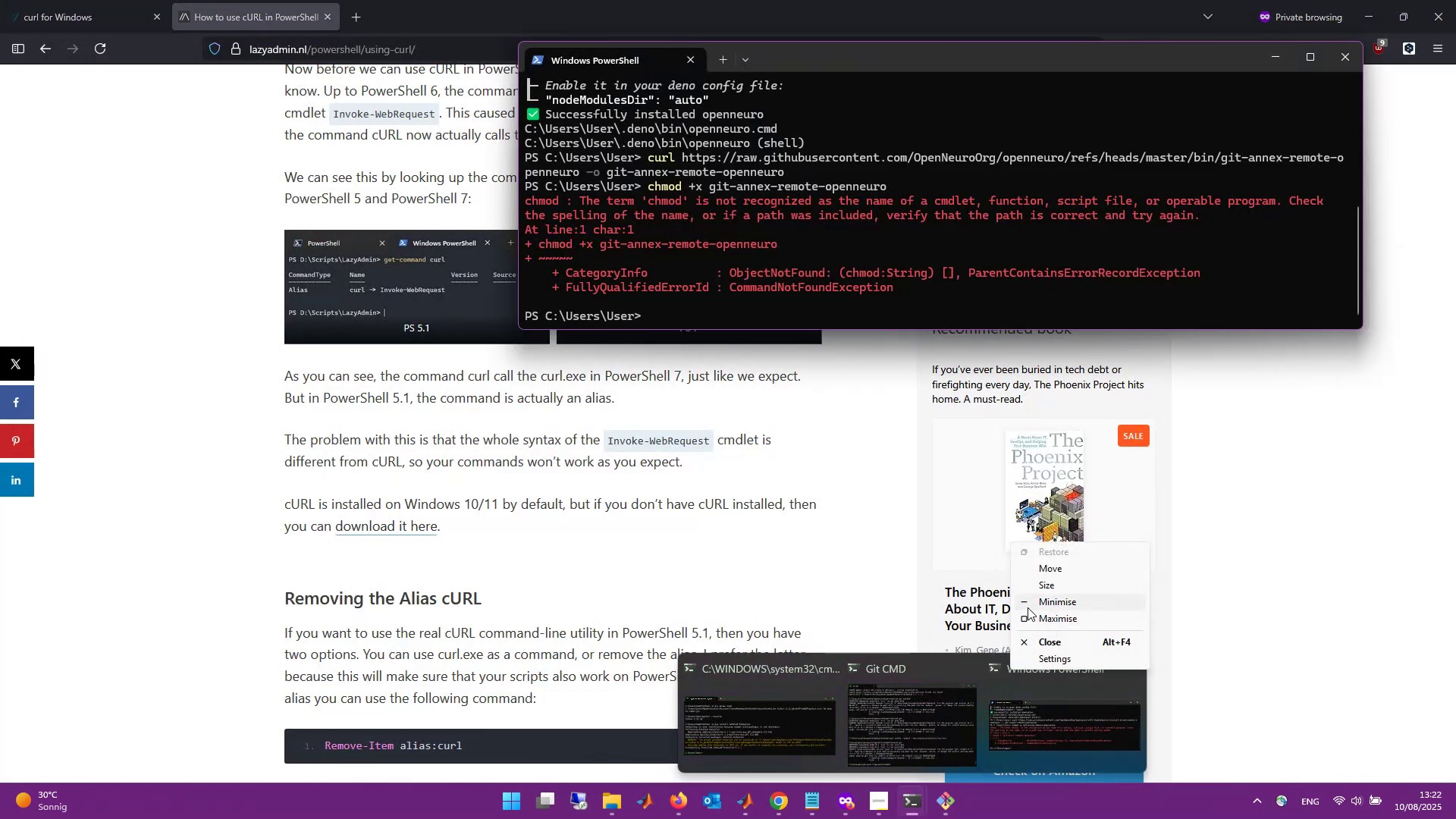 
left_click([830, 552])
 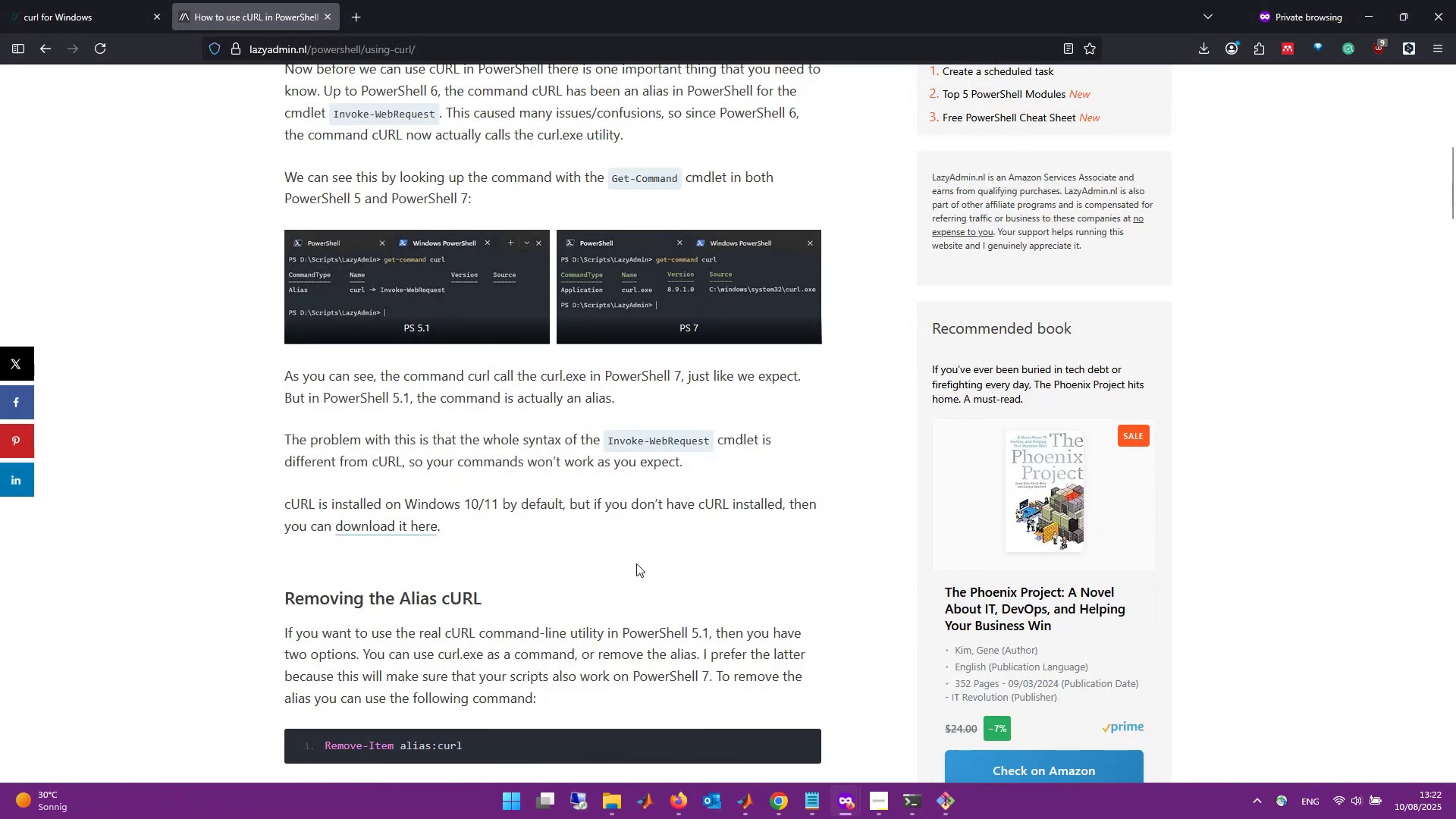 
scroll: coordinate [605, 568], scroll_direction: down, amount: 7.0
 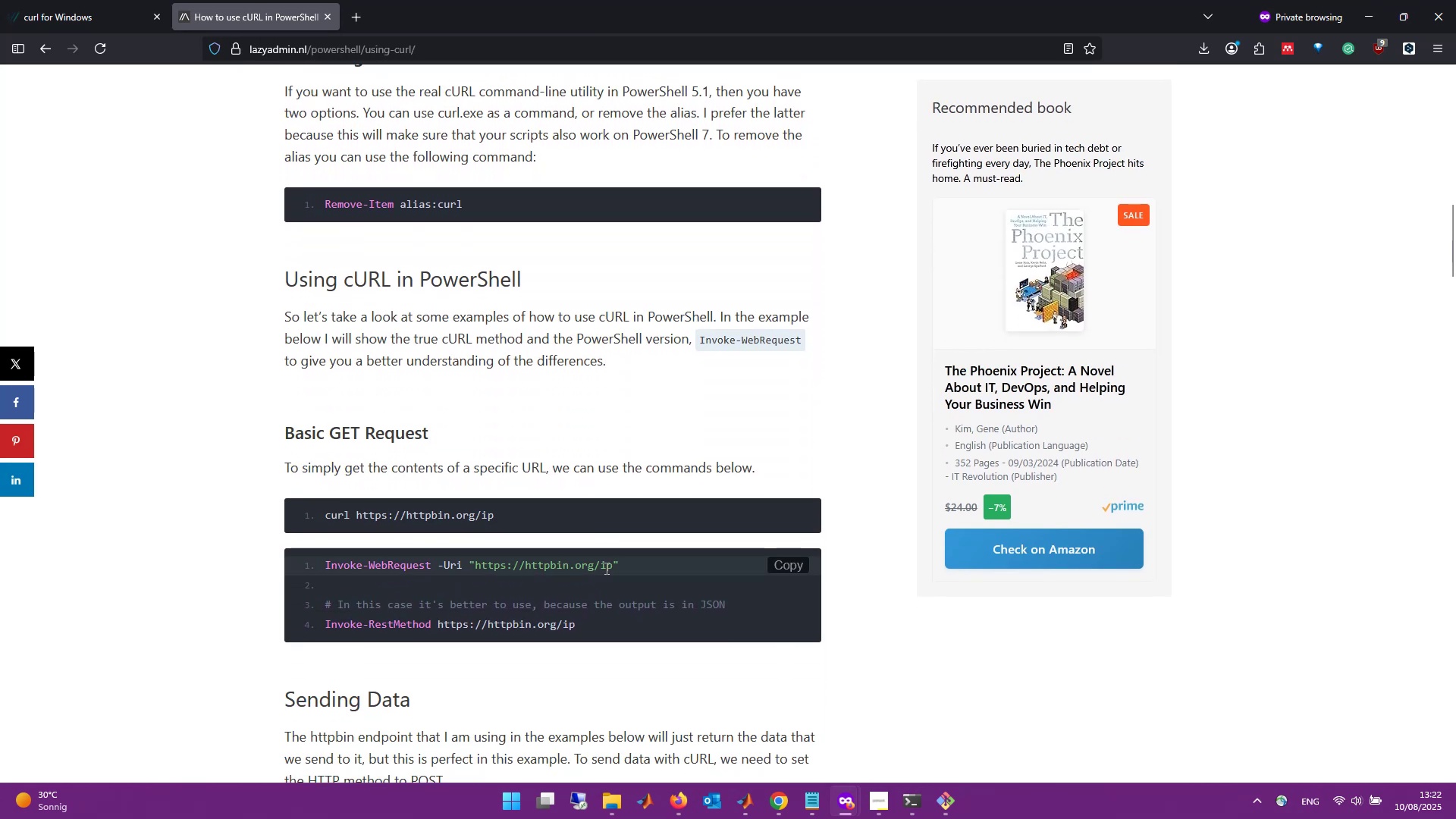 
scroll: coordinate [605, 568], scroll_direction: up, amount: 1.0
 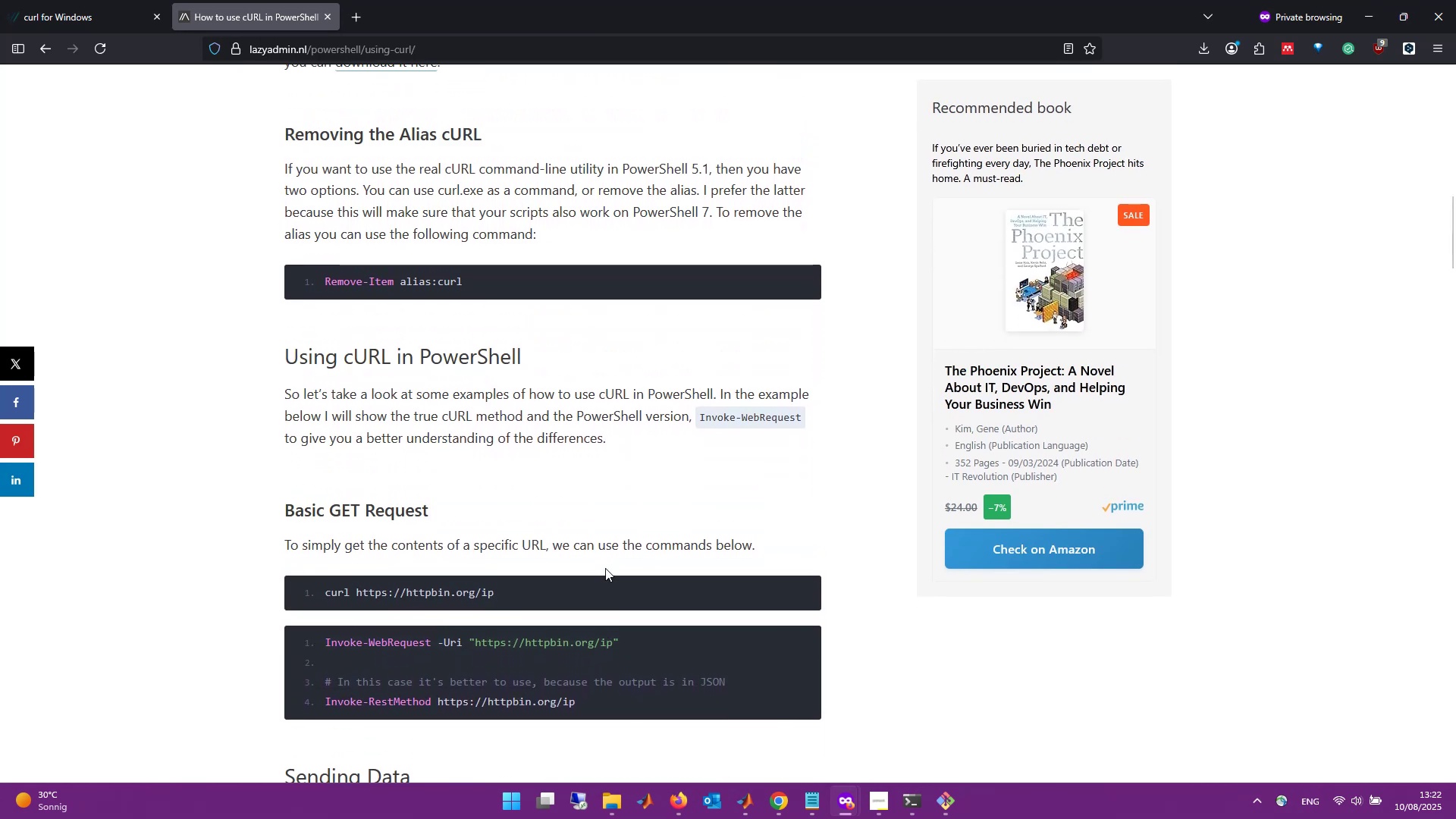 
key(Control+T)
 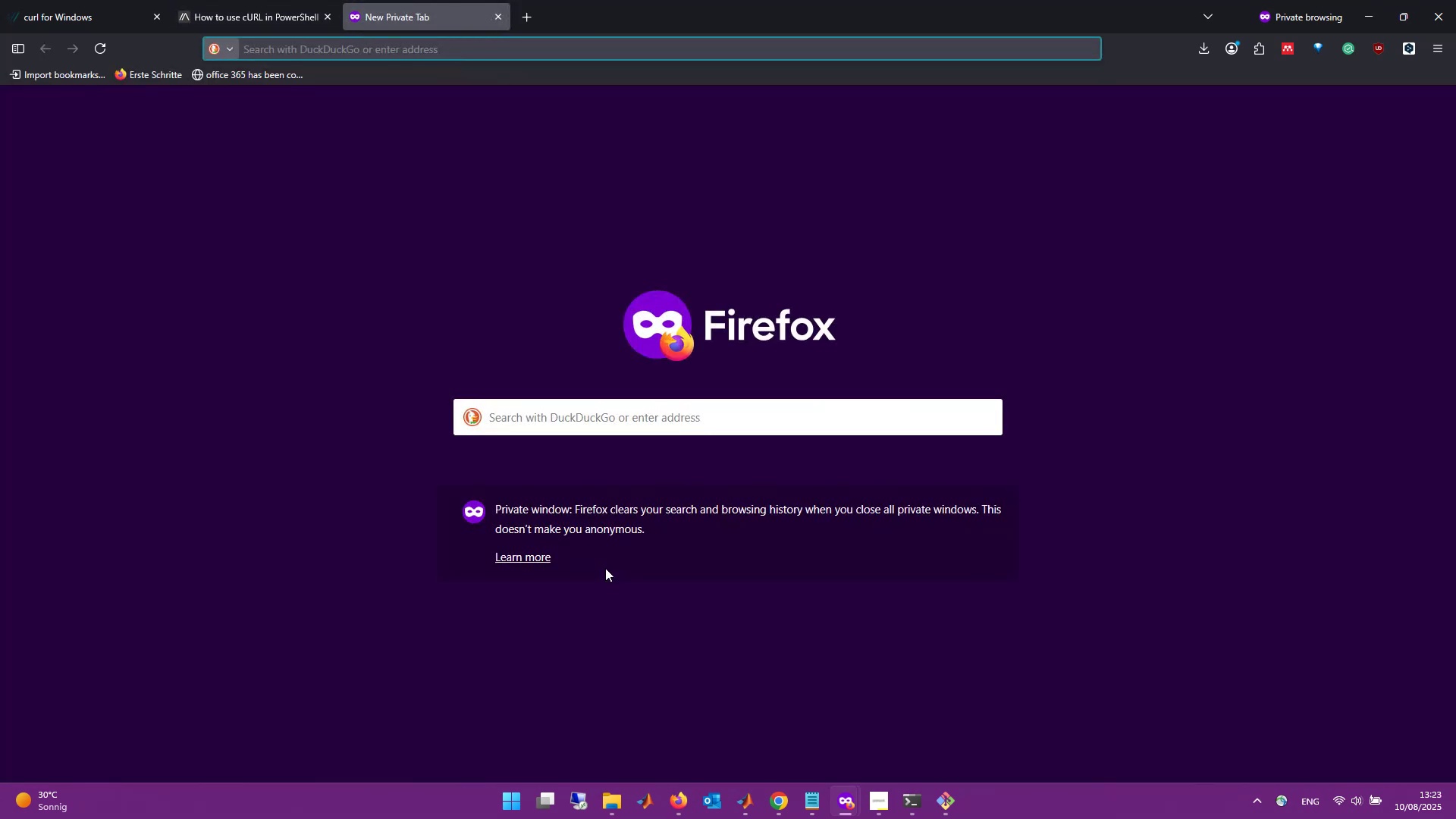 
type(check curl installed windows powershell)
 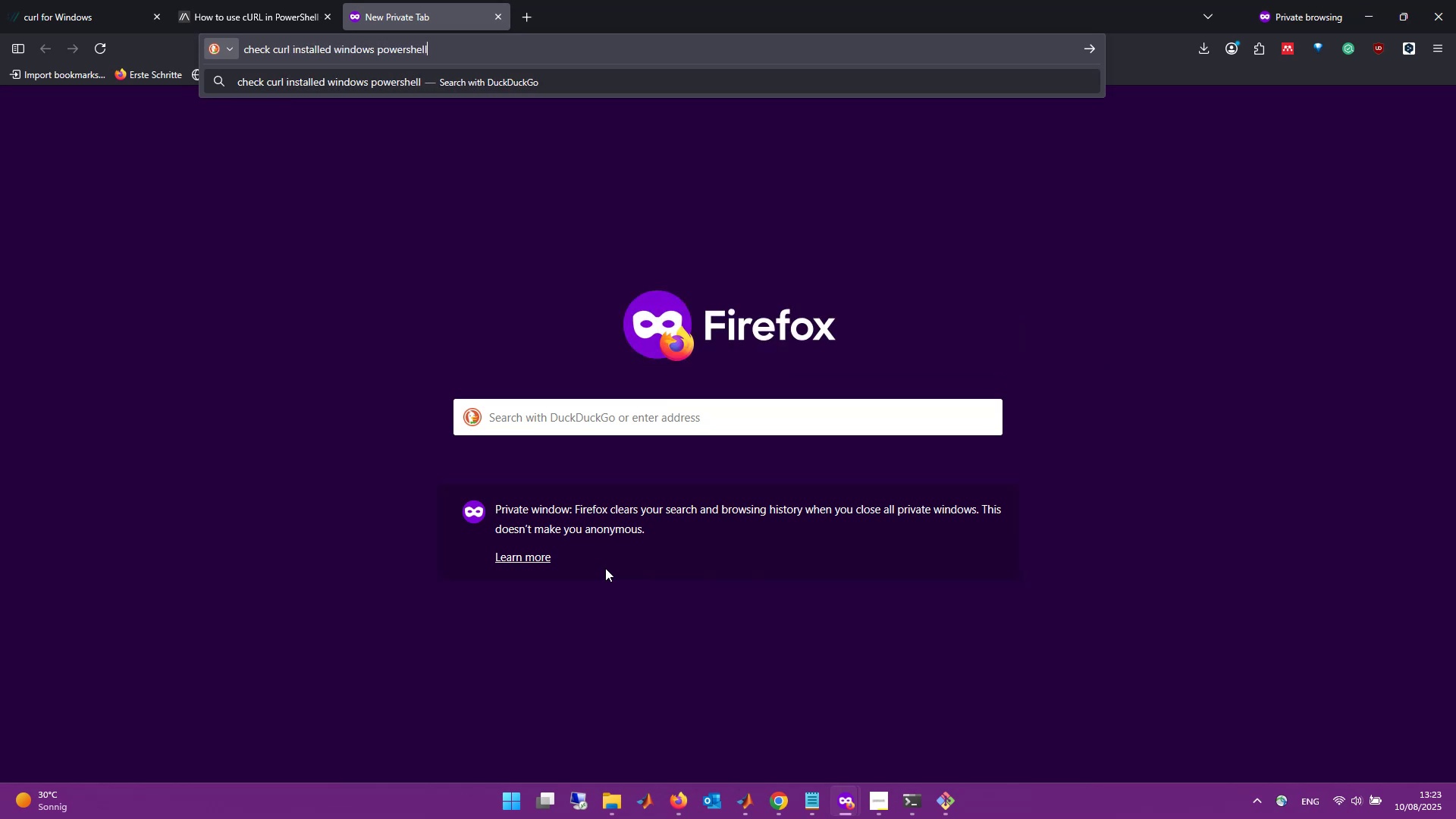 
key(Enter)
 